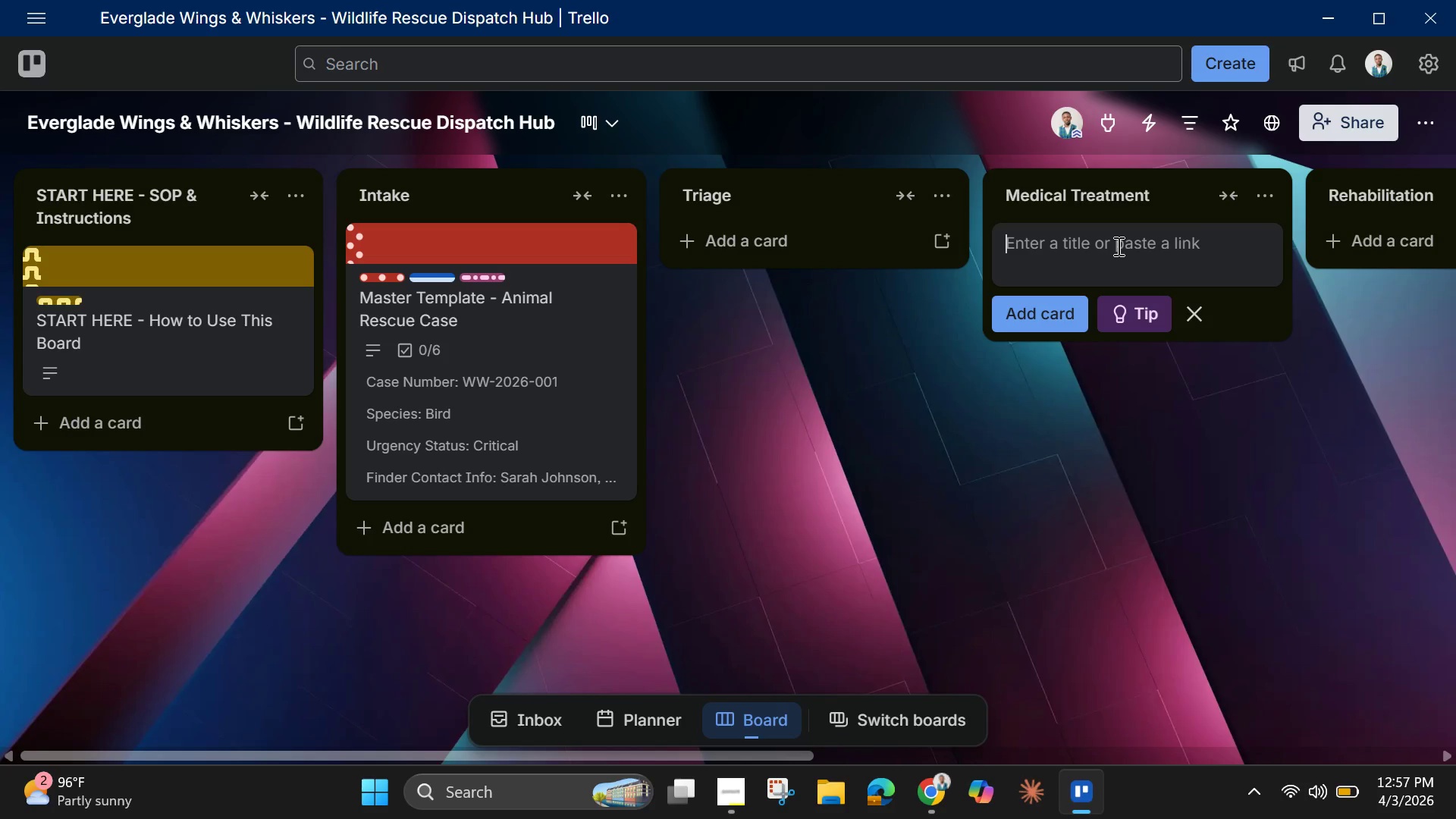 
left_click([453, 364])
 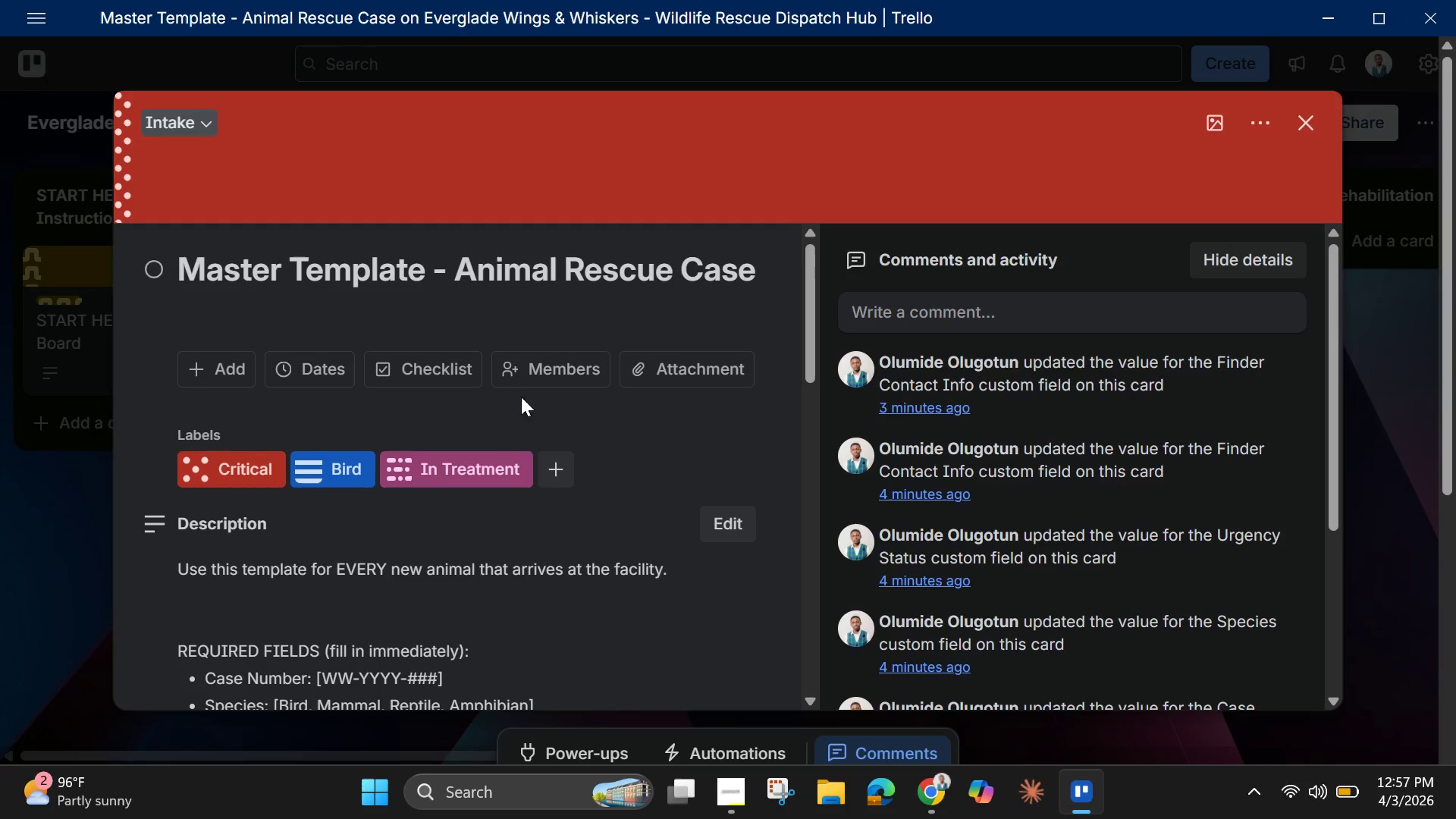 
scroll: coordinate [598, 479], scroll_direction: down, amount: 5.0
 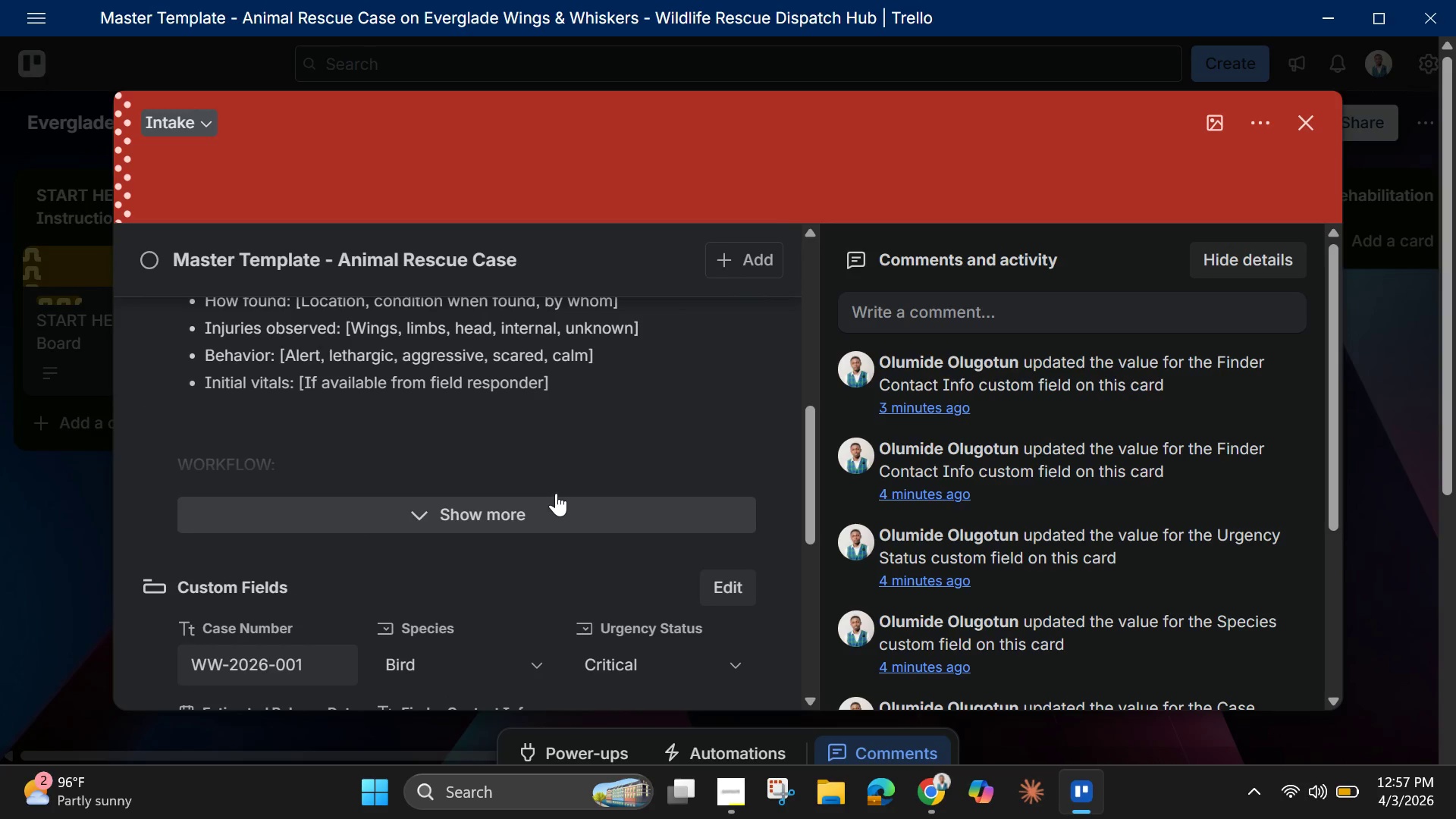 
scroll: coordinate [556, 493], scroll_direction: up, amount: 1.0
 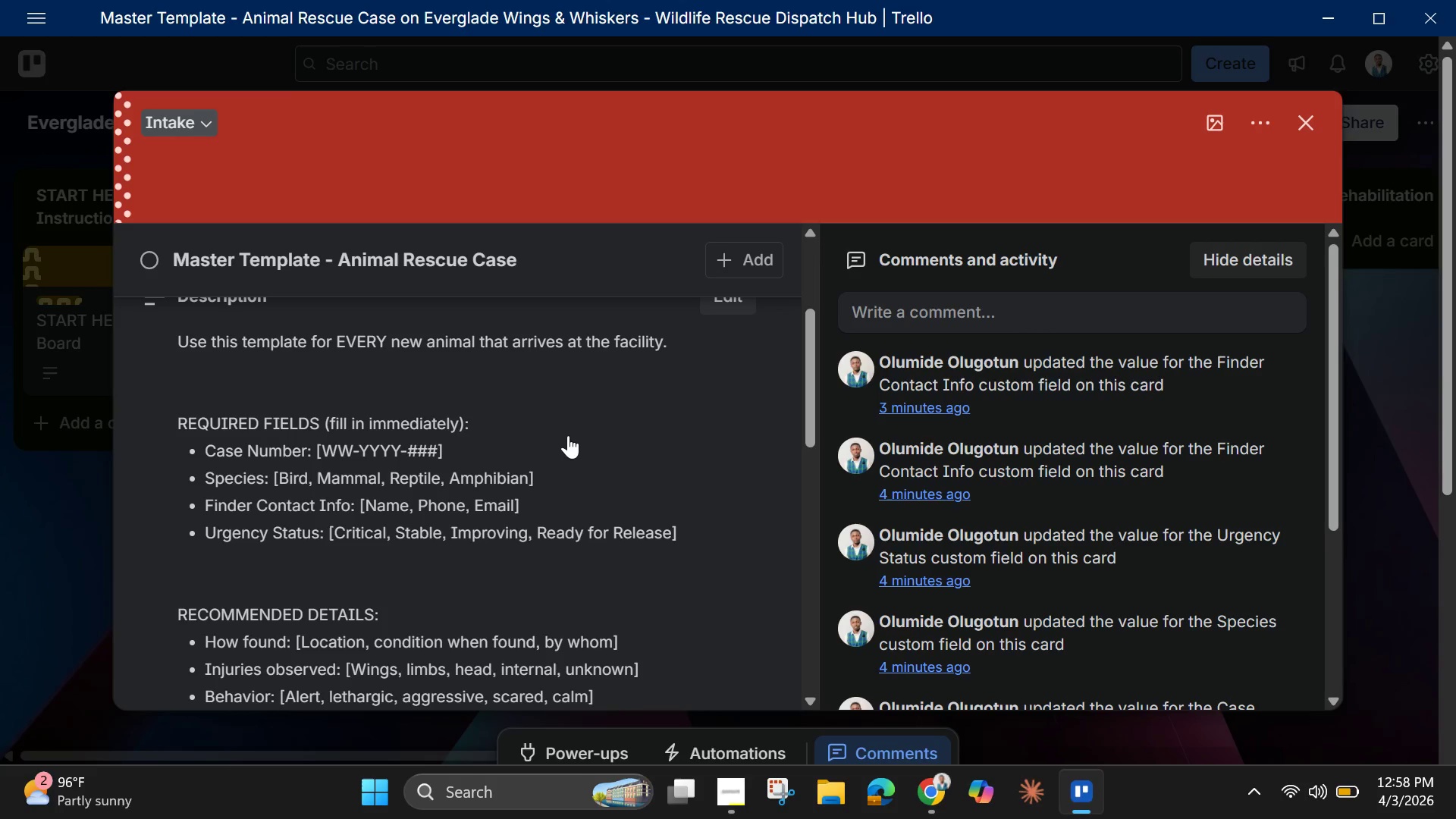 
wait(18.5)
 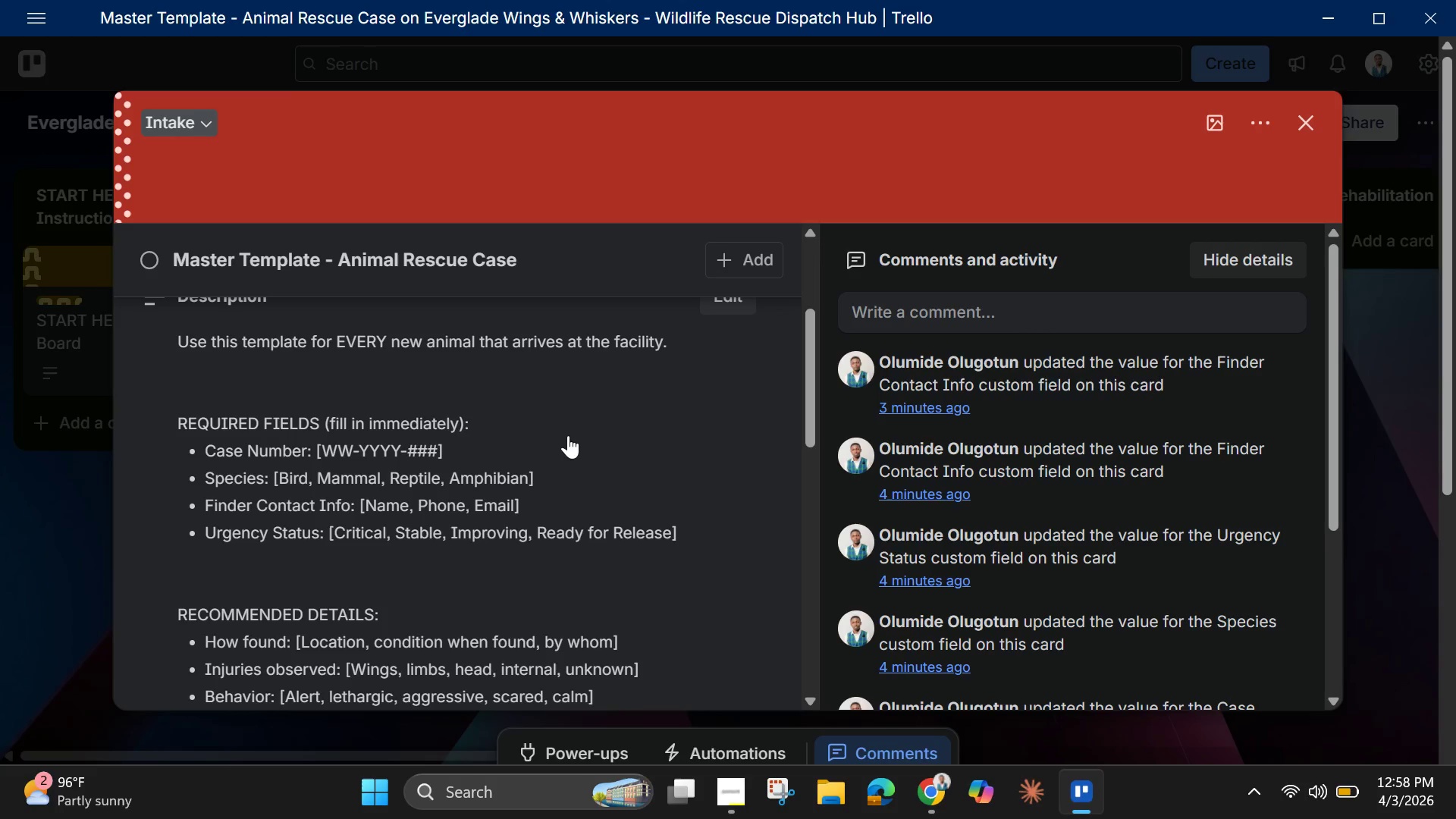 
scroll: coordinate [613, 451], scroll_direction: up, amount: 4.0
 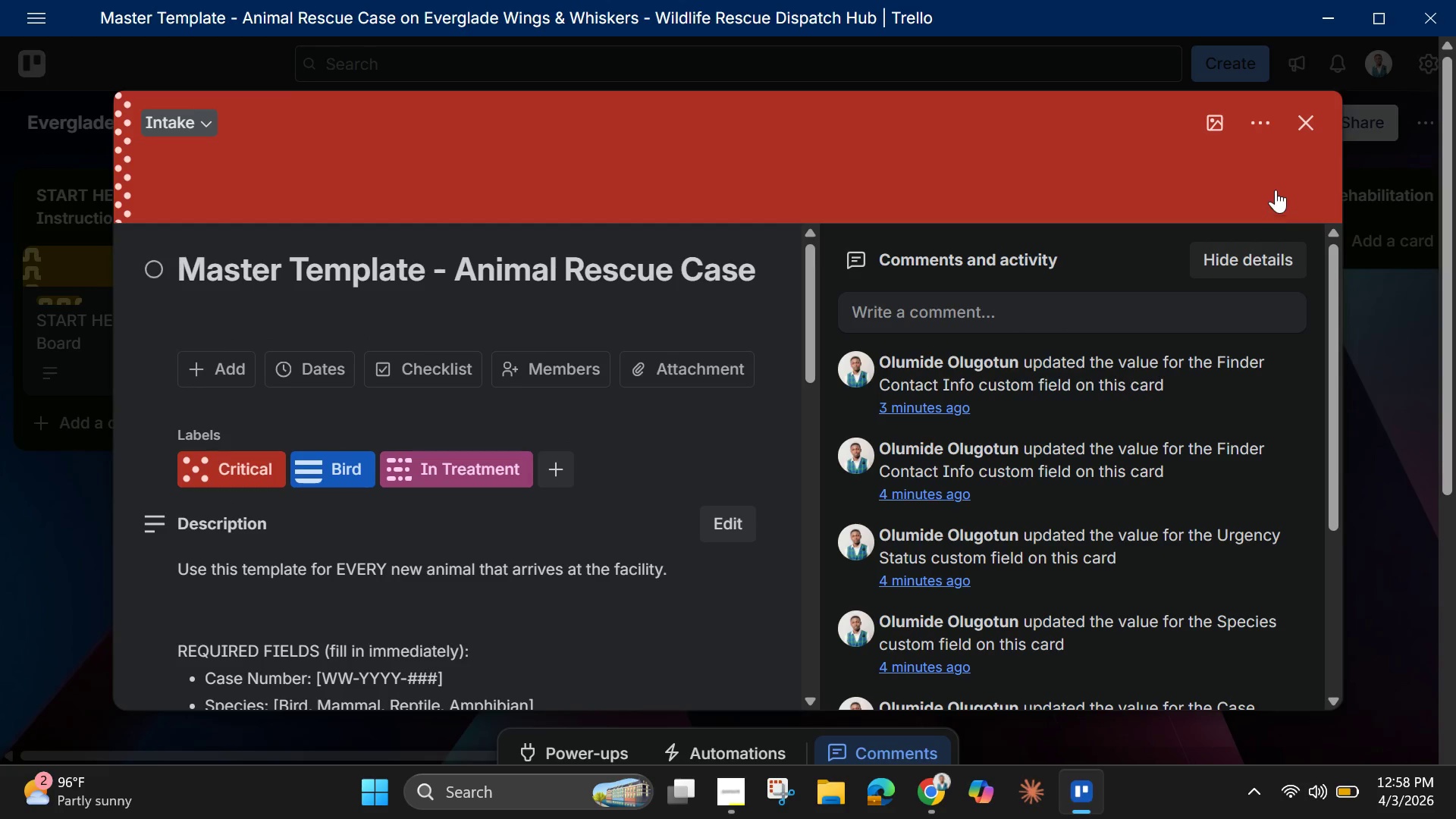 
mouse_move([1273, 143])
 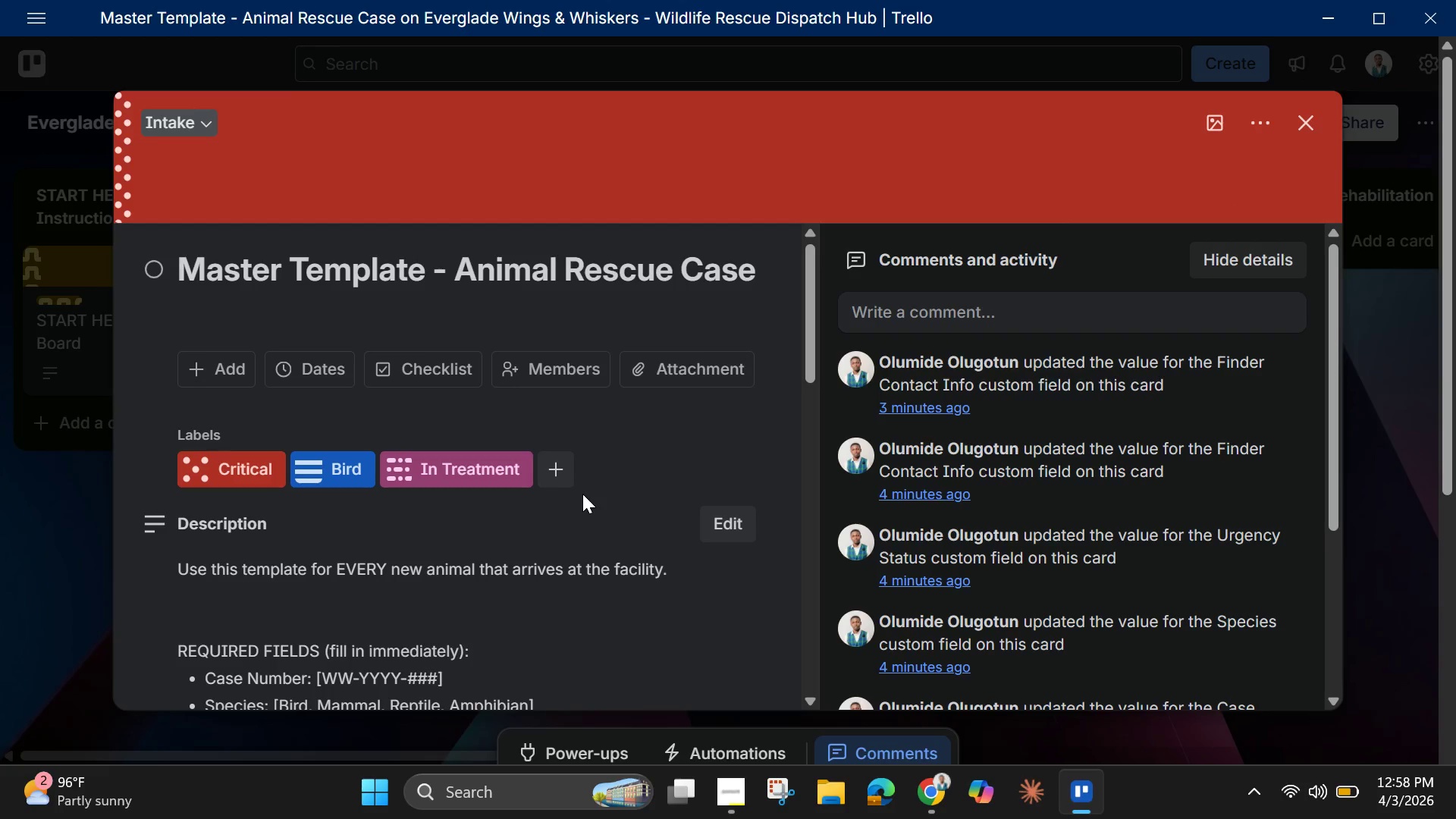 
wait(12.25)
 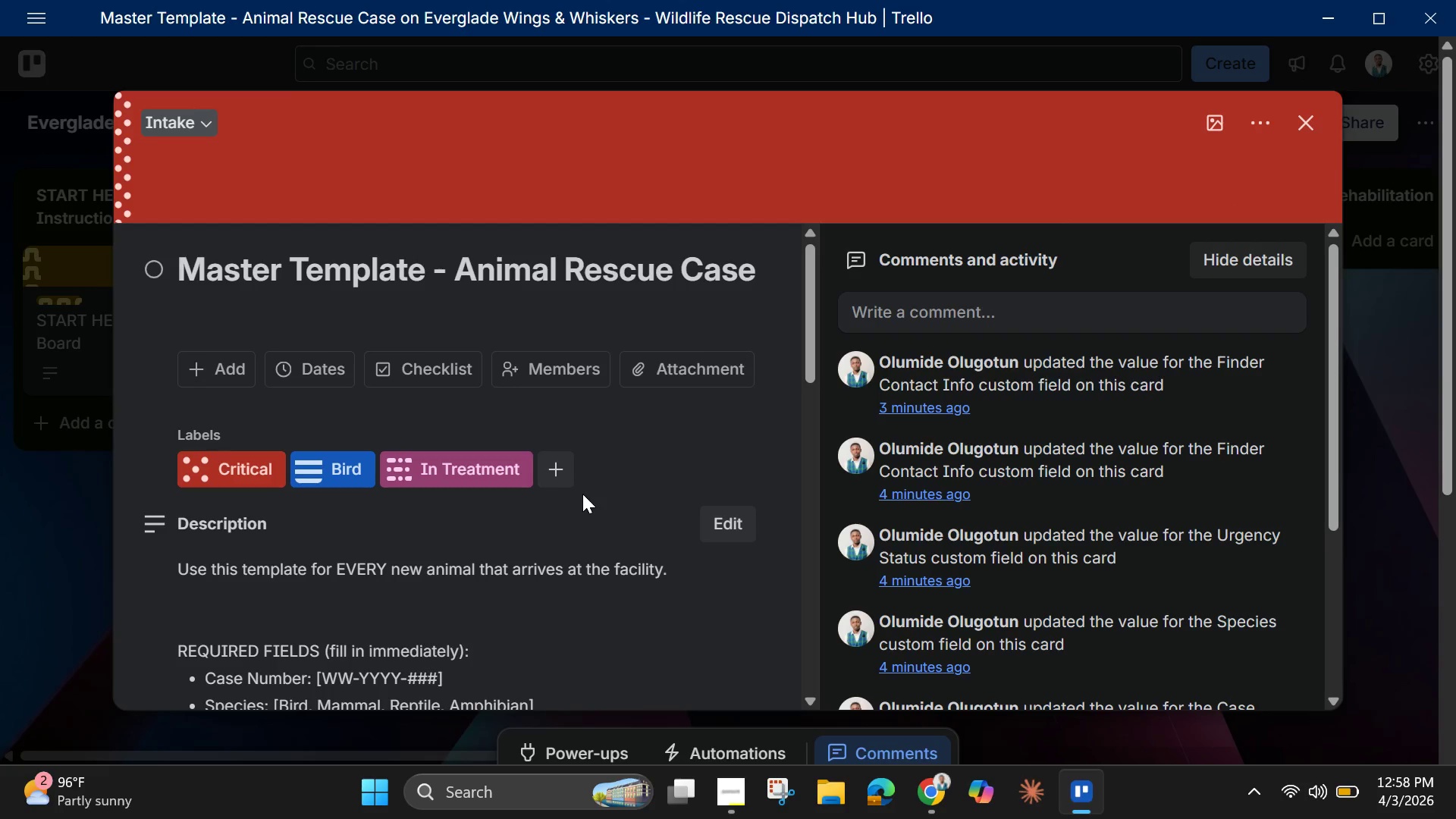 
scroll: coordinate [570, 494], scroll_direction: down, amount: 10.0
 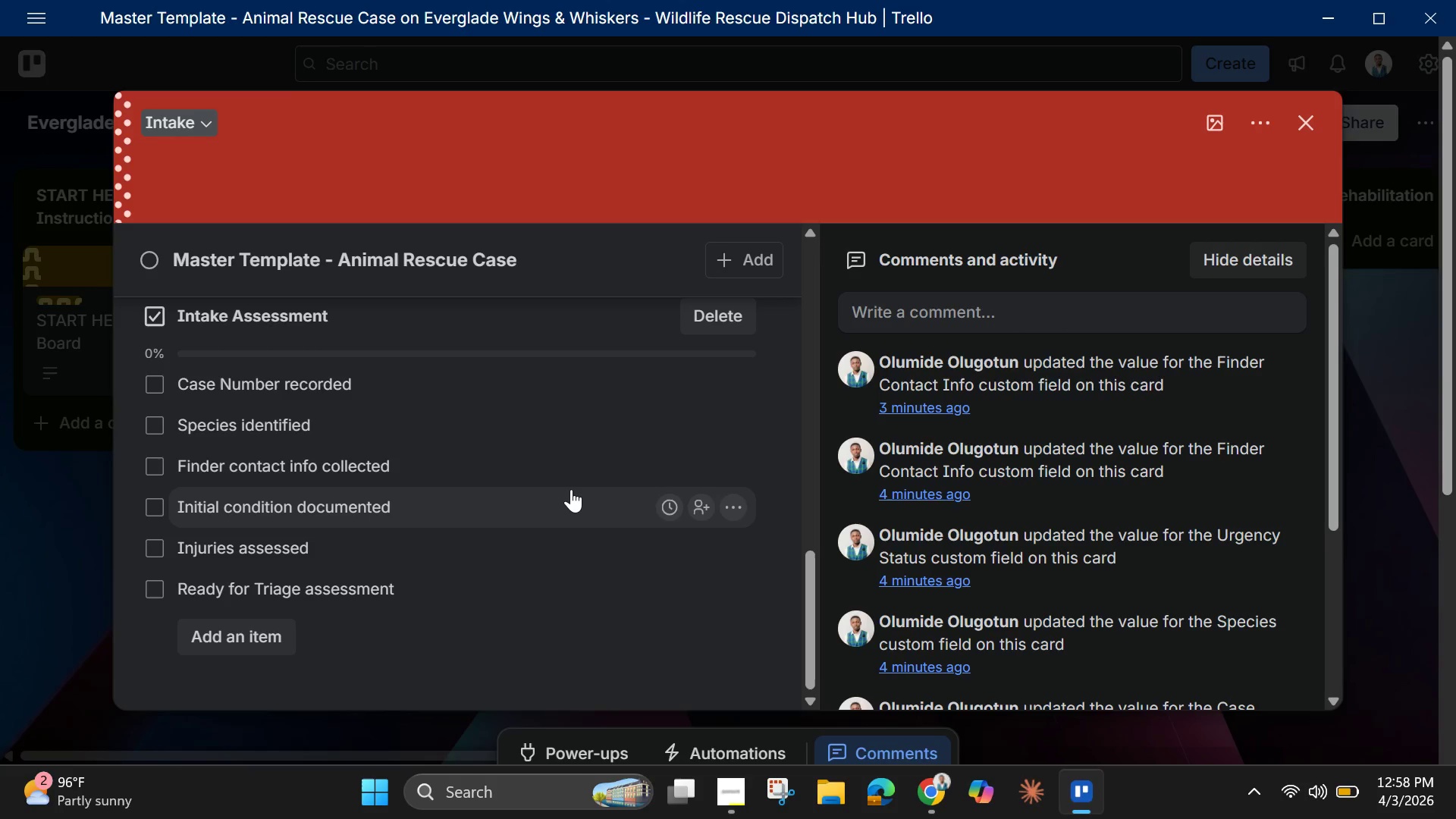 
wait(7.2)
 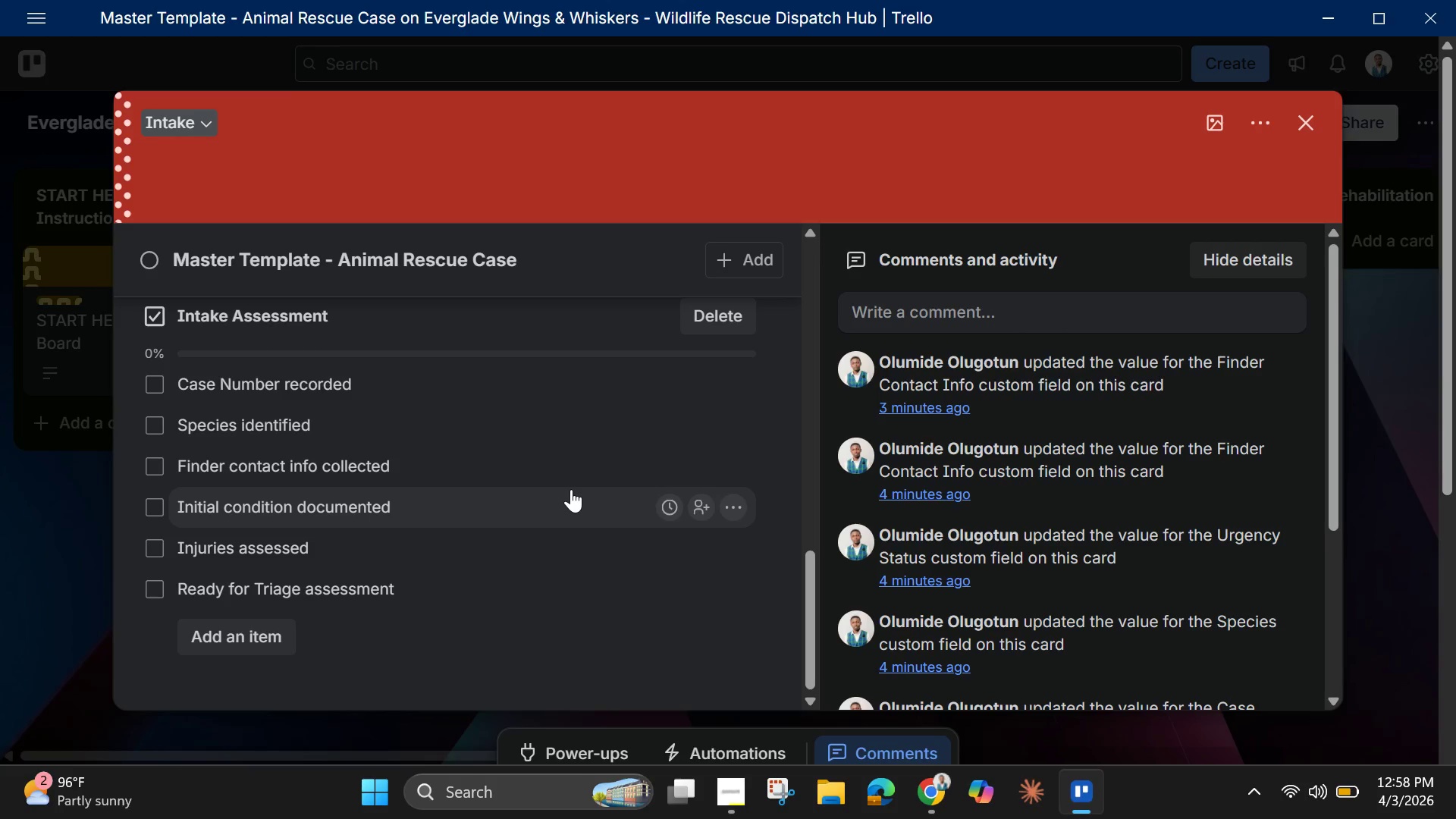 
scroll: coordinate [653, 368], scroll_direction: up, amount: 9.0
 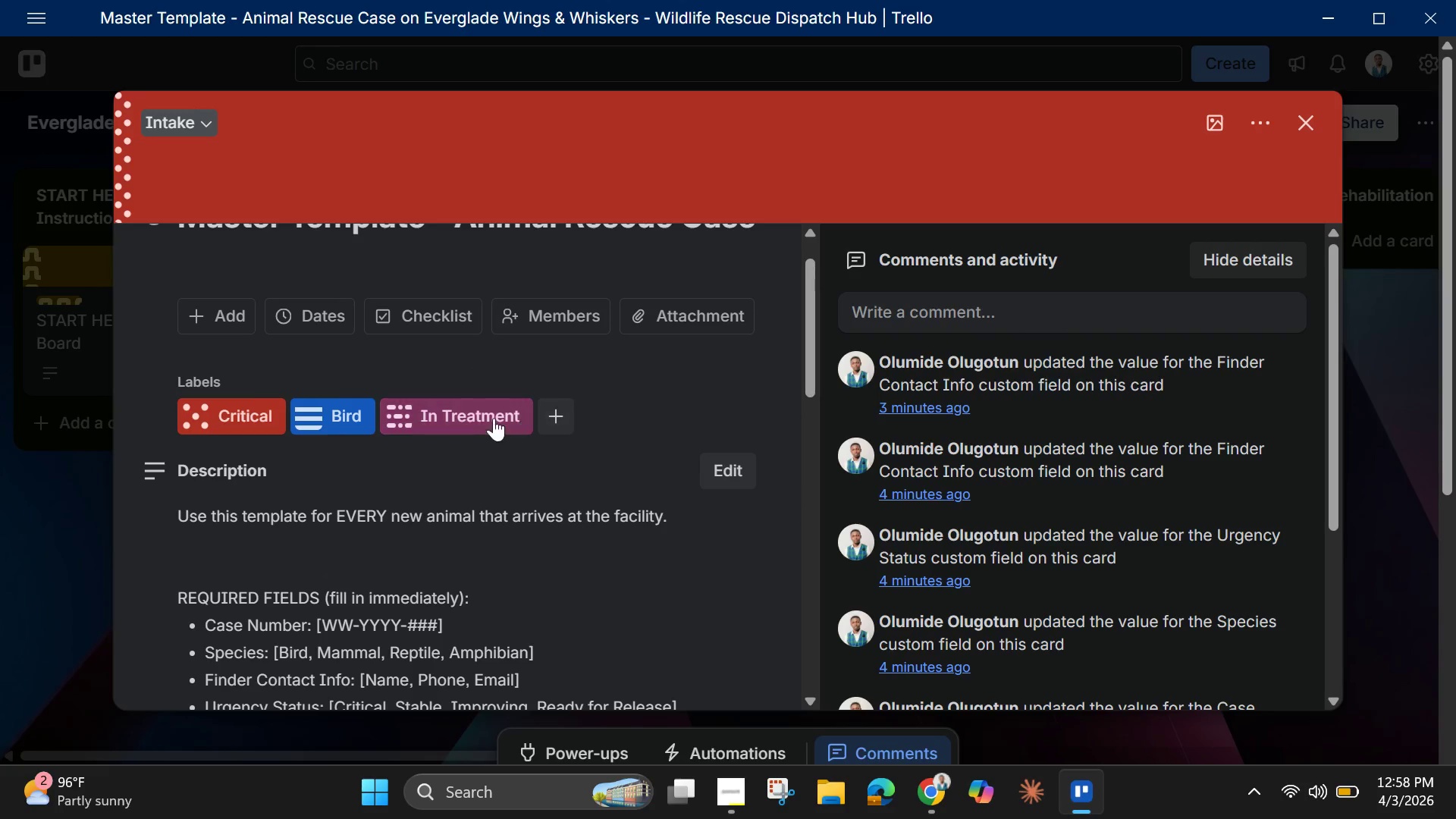 
left_click([471, 411])
 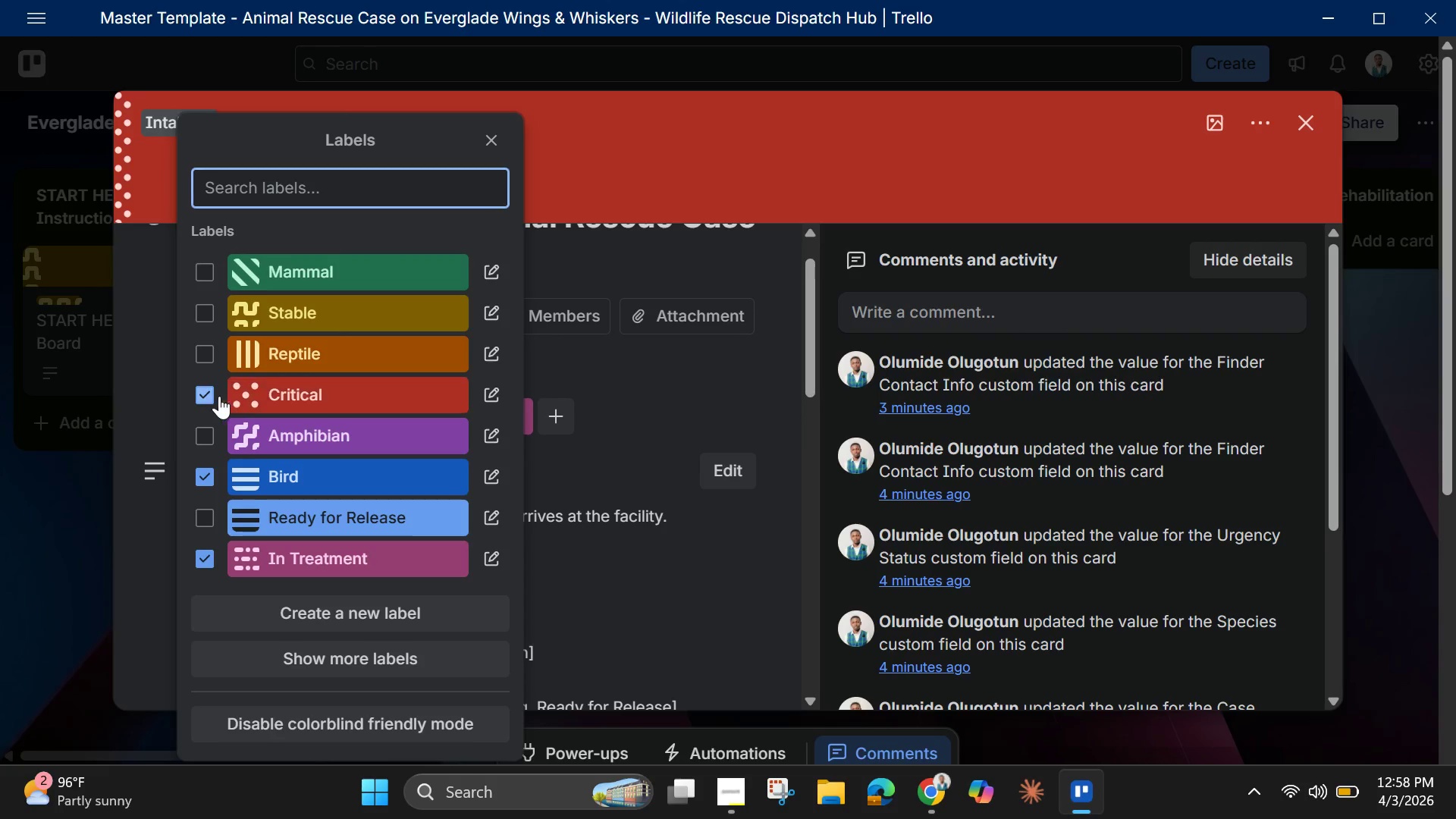 
left_click([209, 396])
 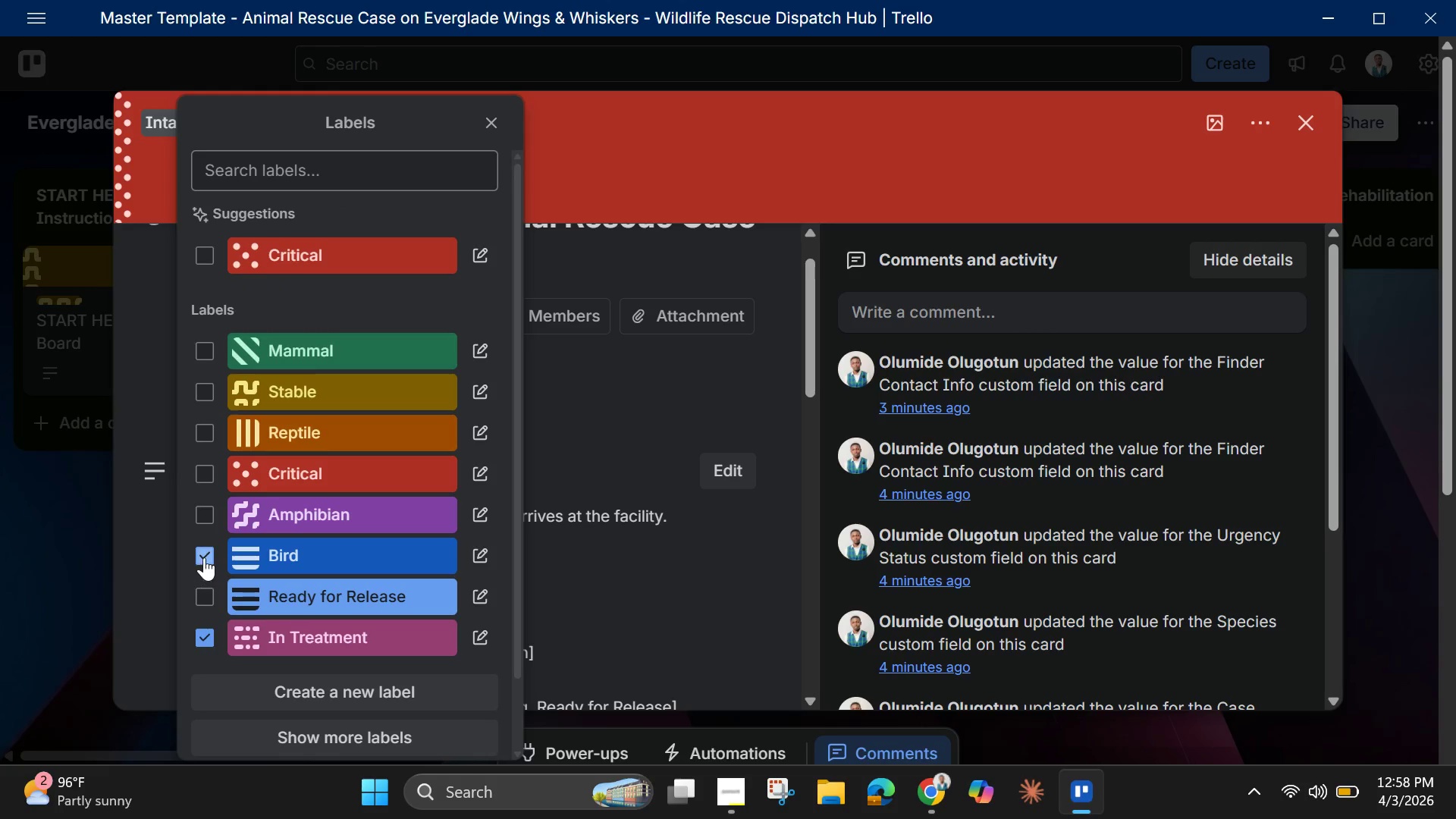 
left_click_drag(start_coordinate=[204, 551], to_coordinate=[205, 555])
 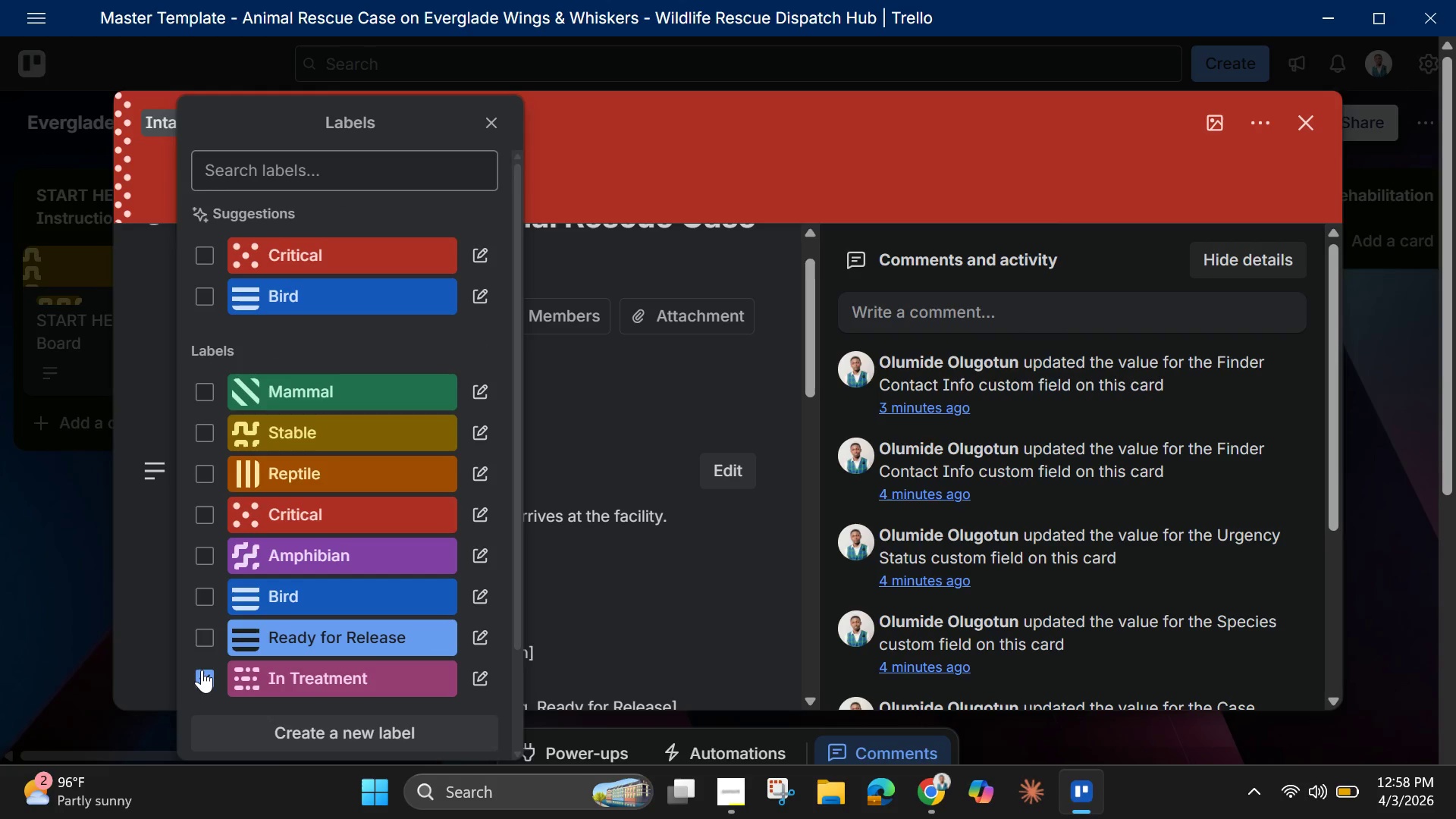 
left_click([202, 670])
 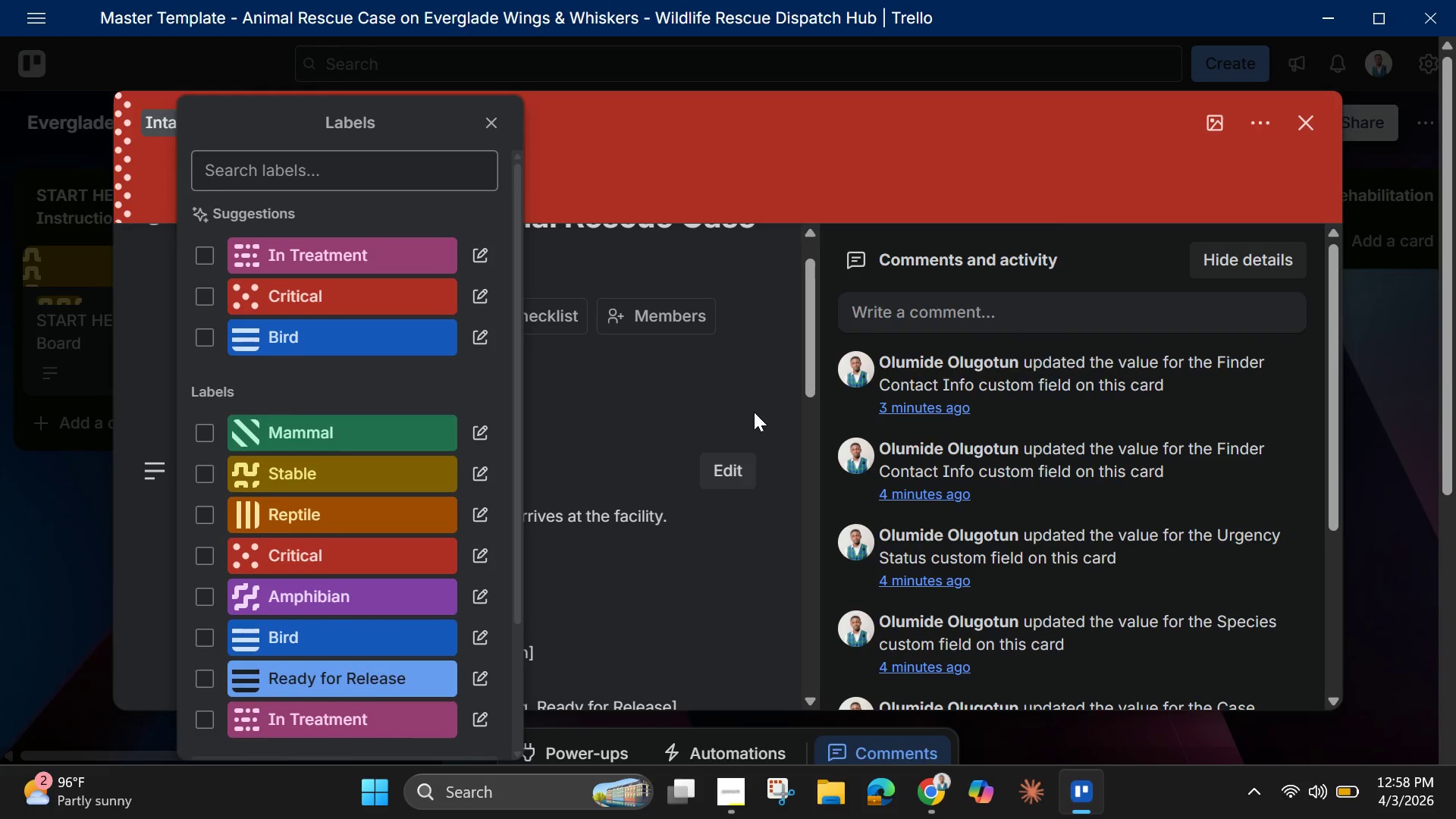 
left_click([754, 412])
 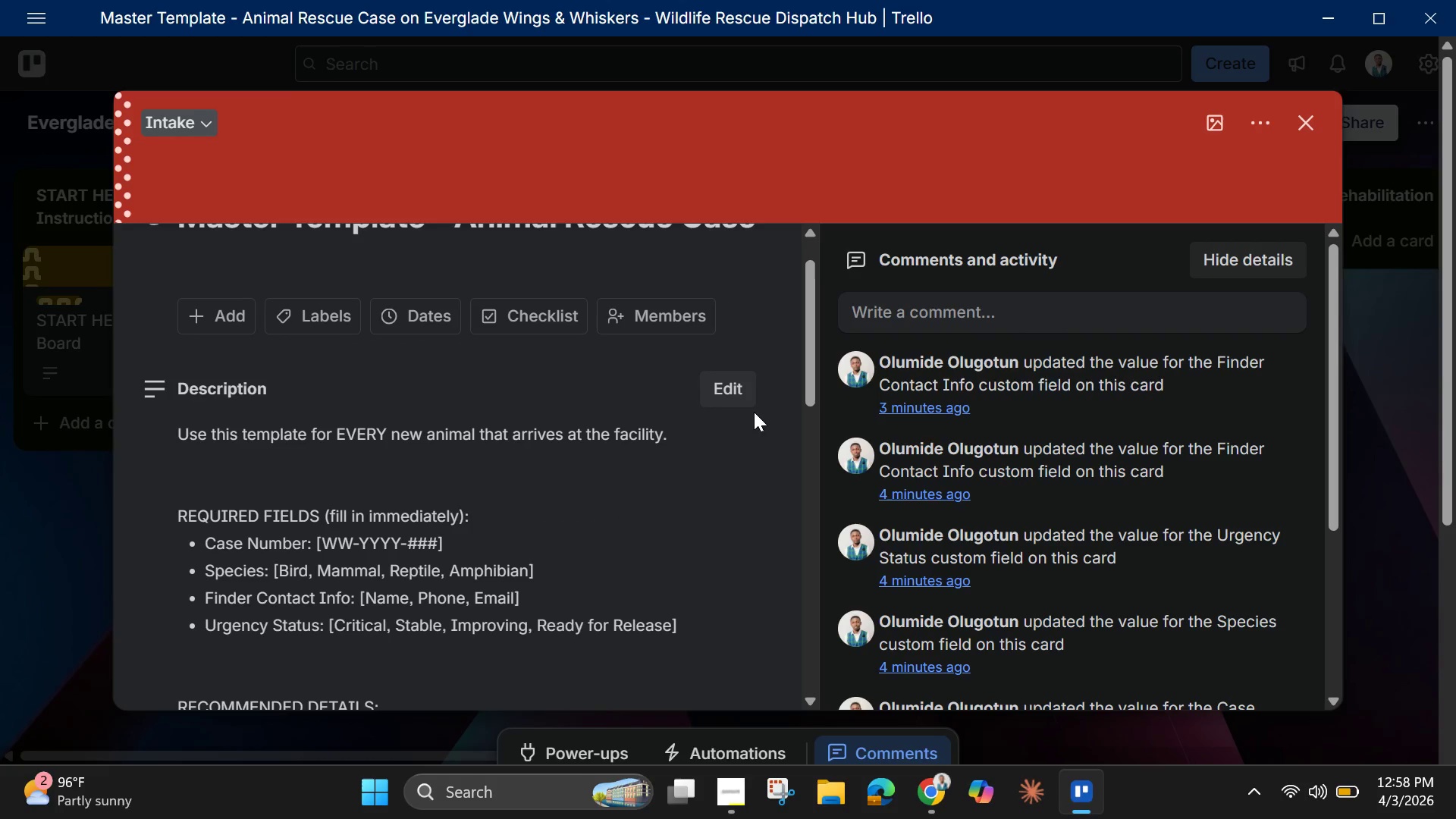 
scroll: coordinate [758, 380], scroll_direction: down, amount: 9.0
 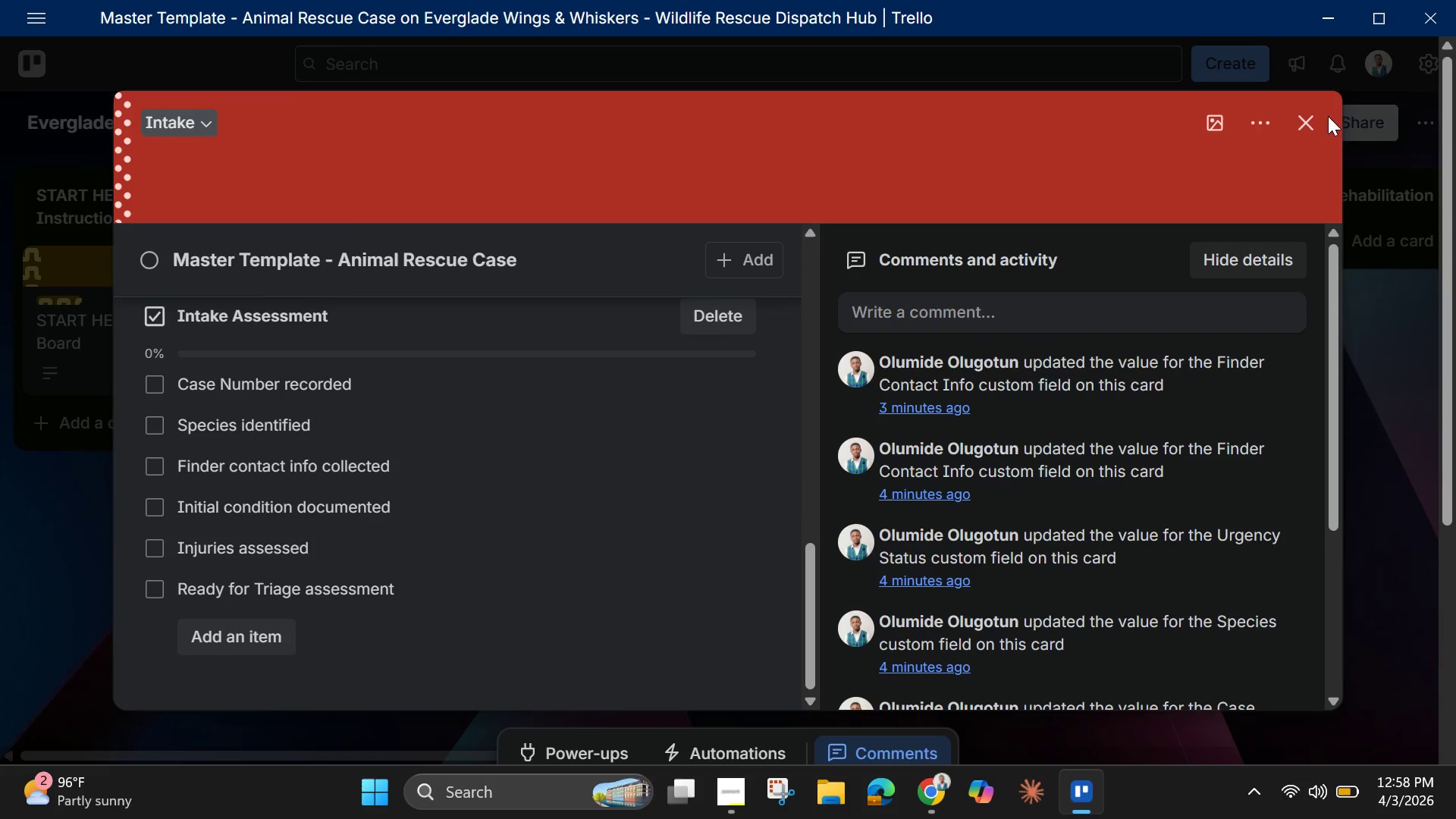 
left_click([1313, 125])
 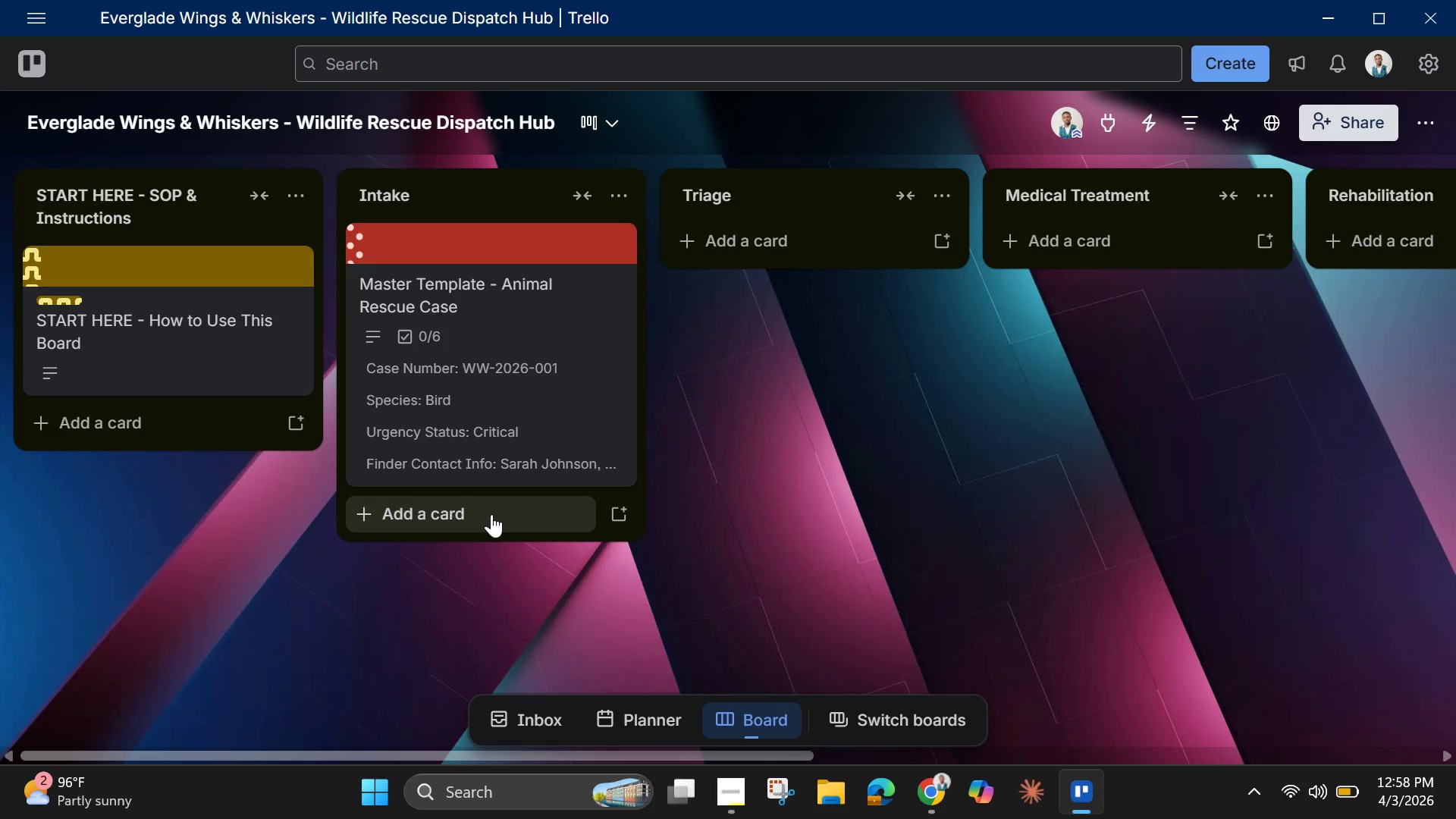 
wait(5.86)
 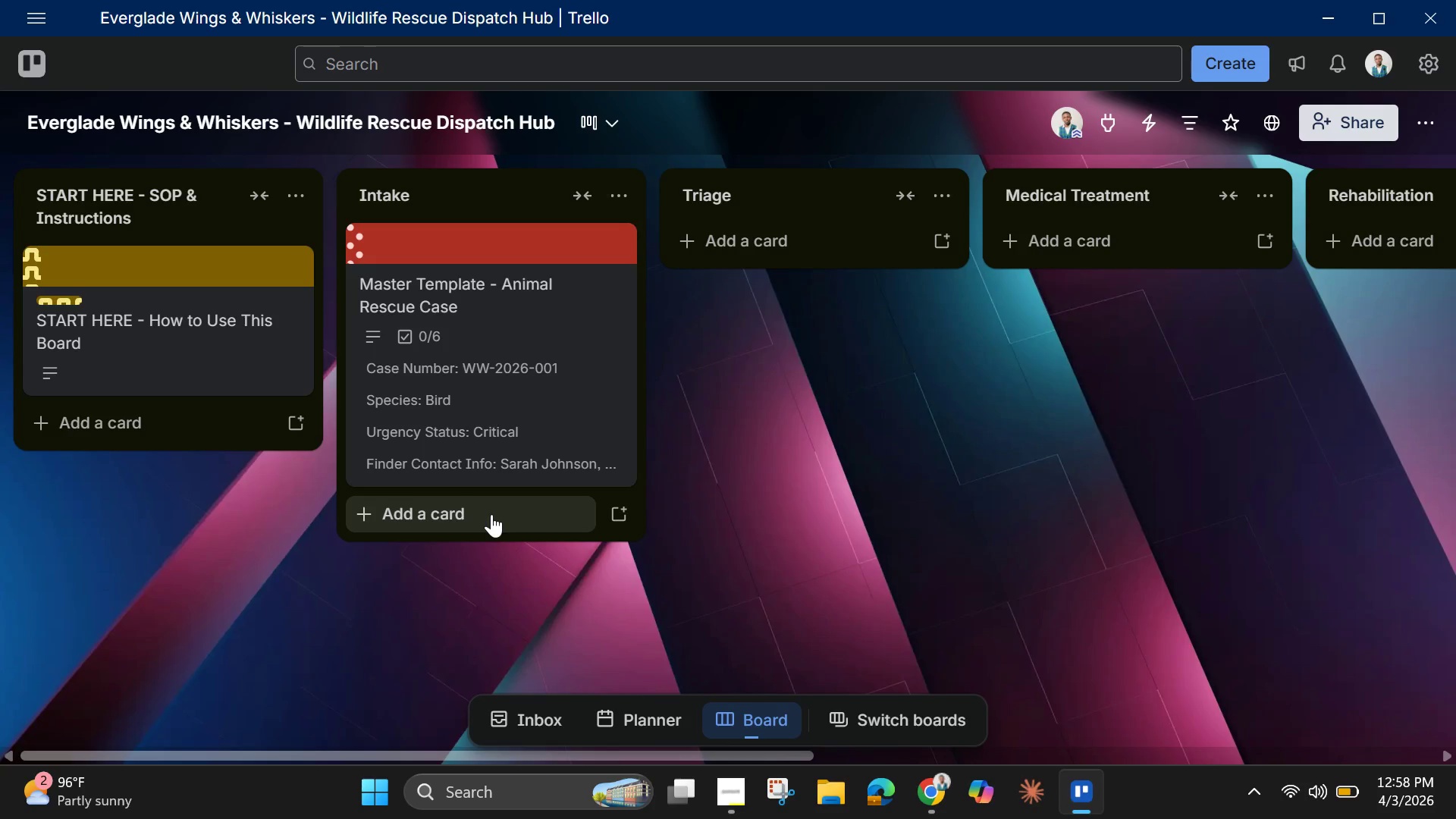 
left_click([491, 514])
 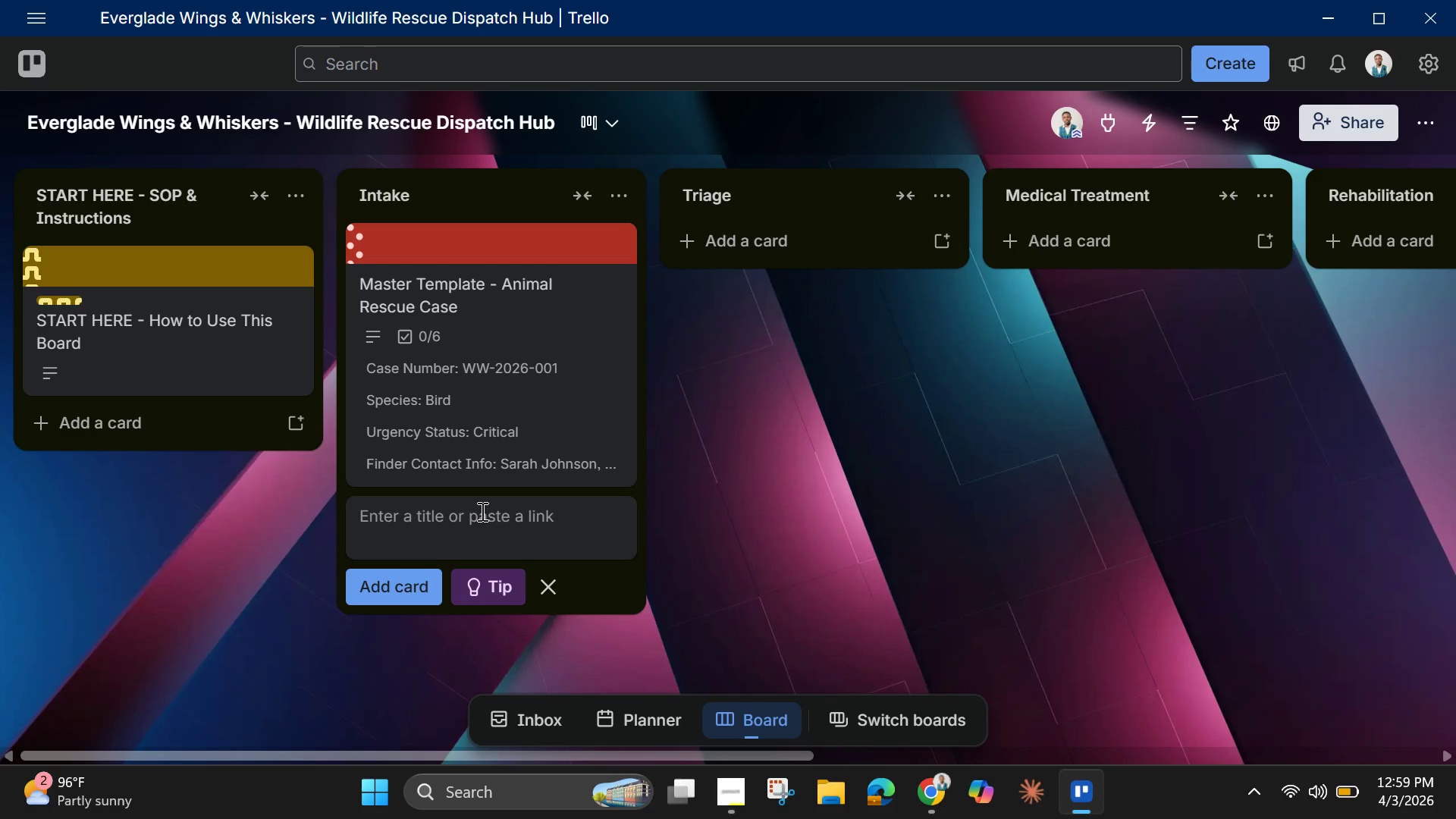 
wait(19.62)
 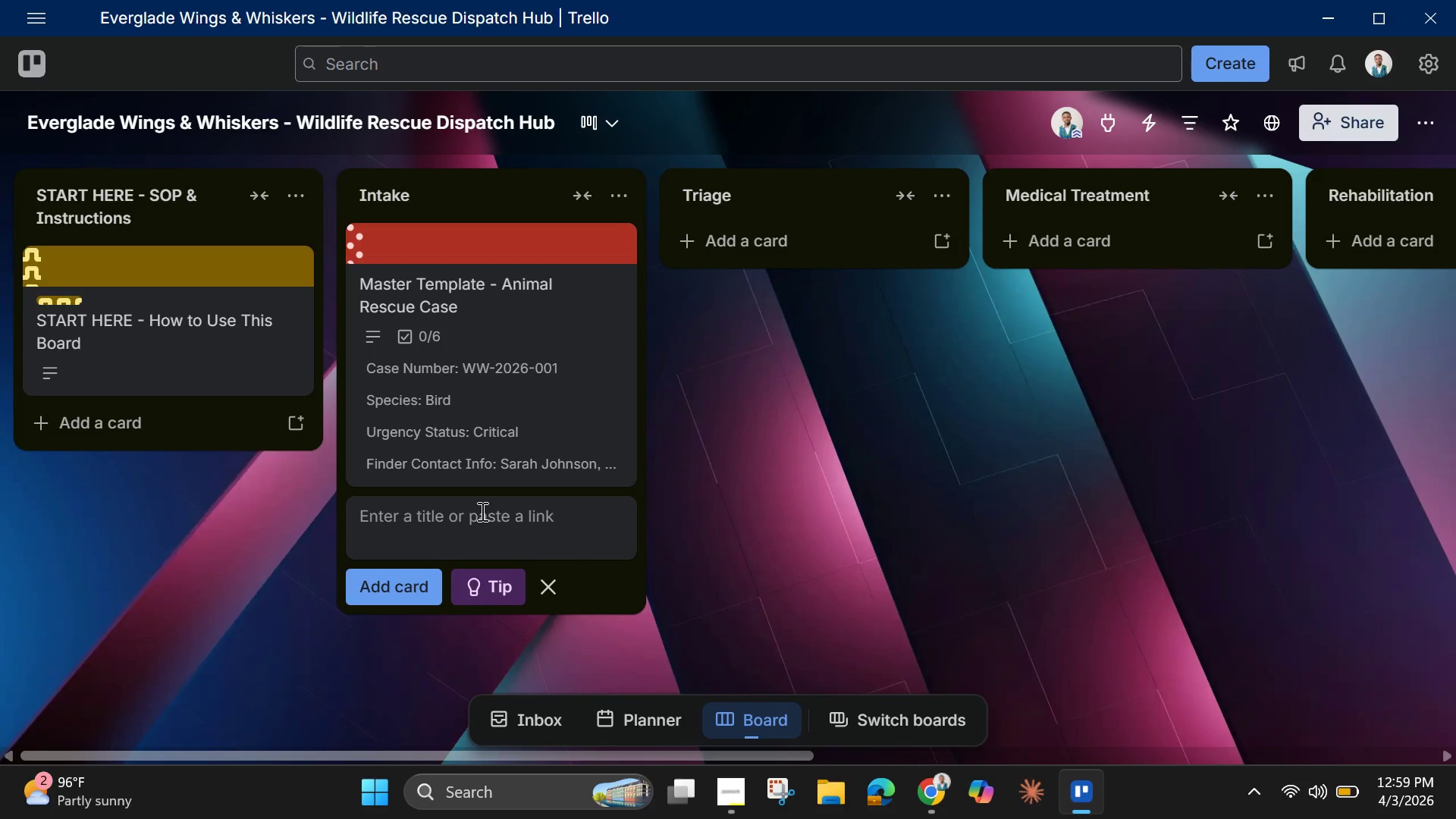 
left_click([459, 408])
 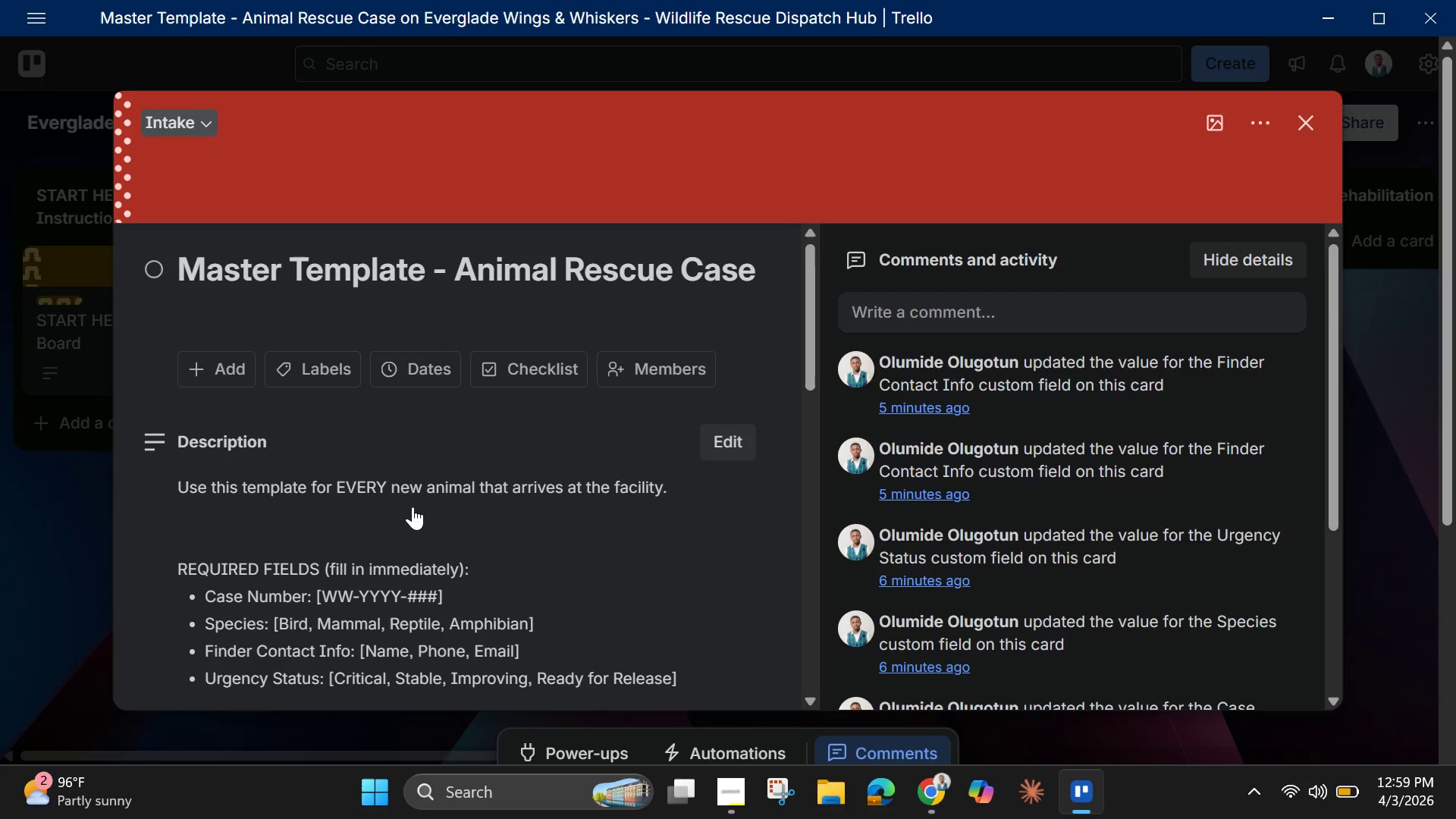 
wait(11.38)
 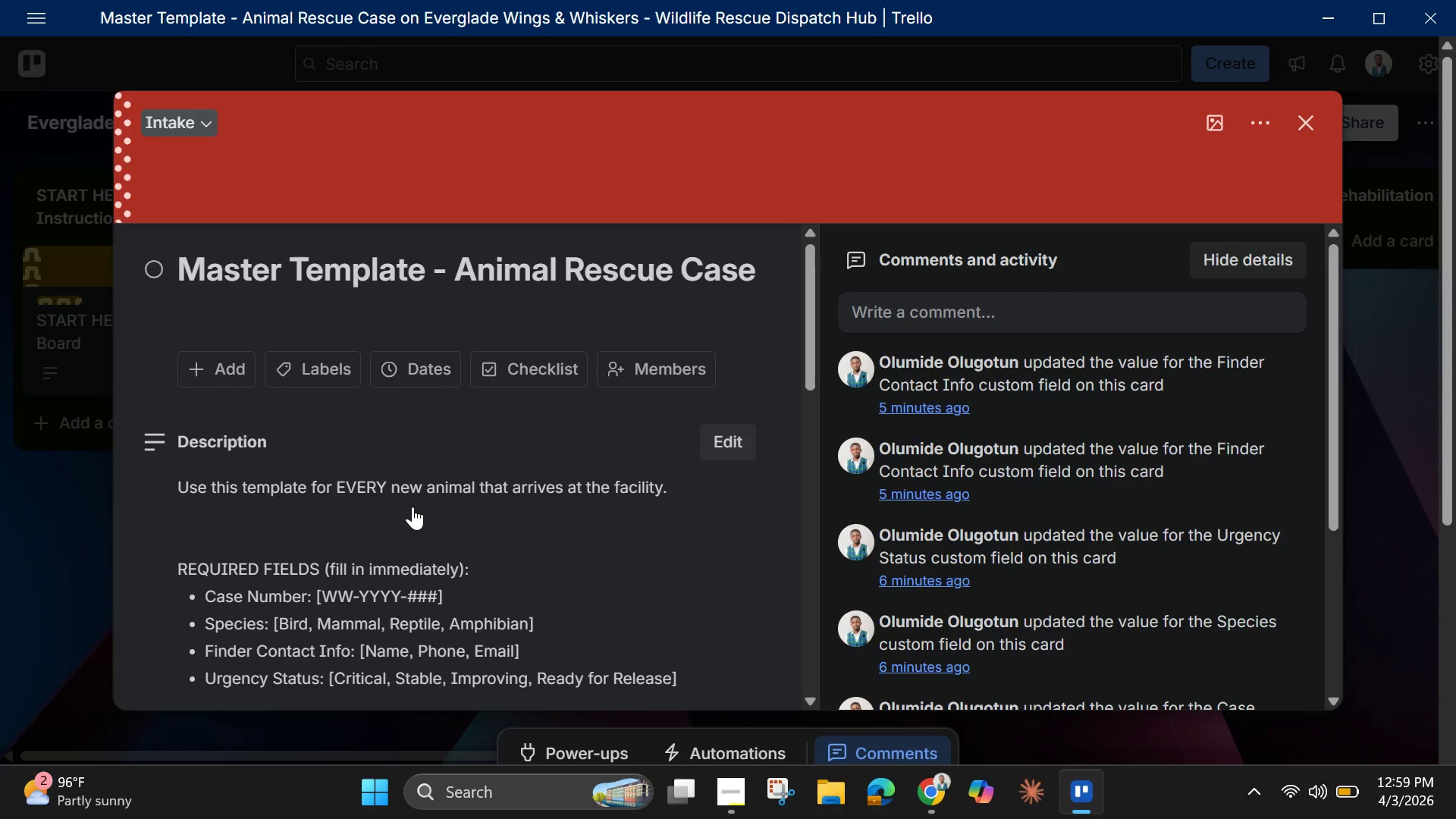 
left_click([1256, 126])
 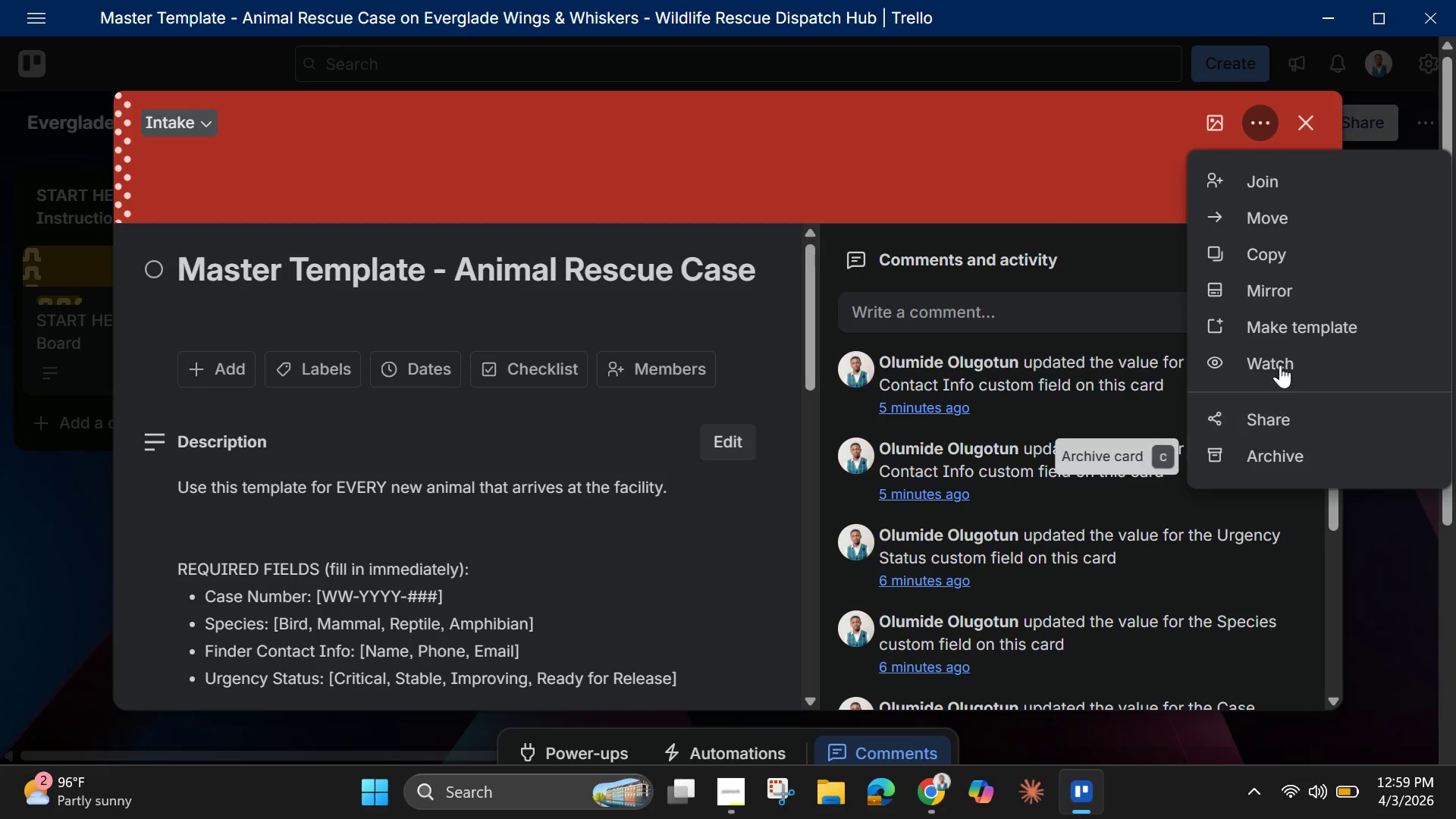 
left_click([1275, 322])
 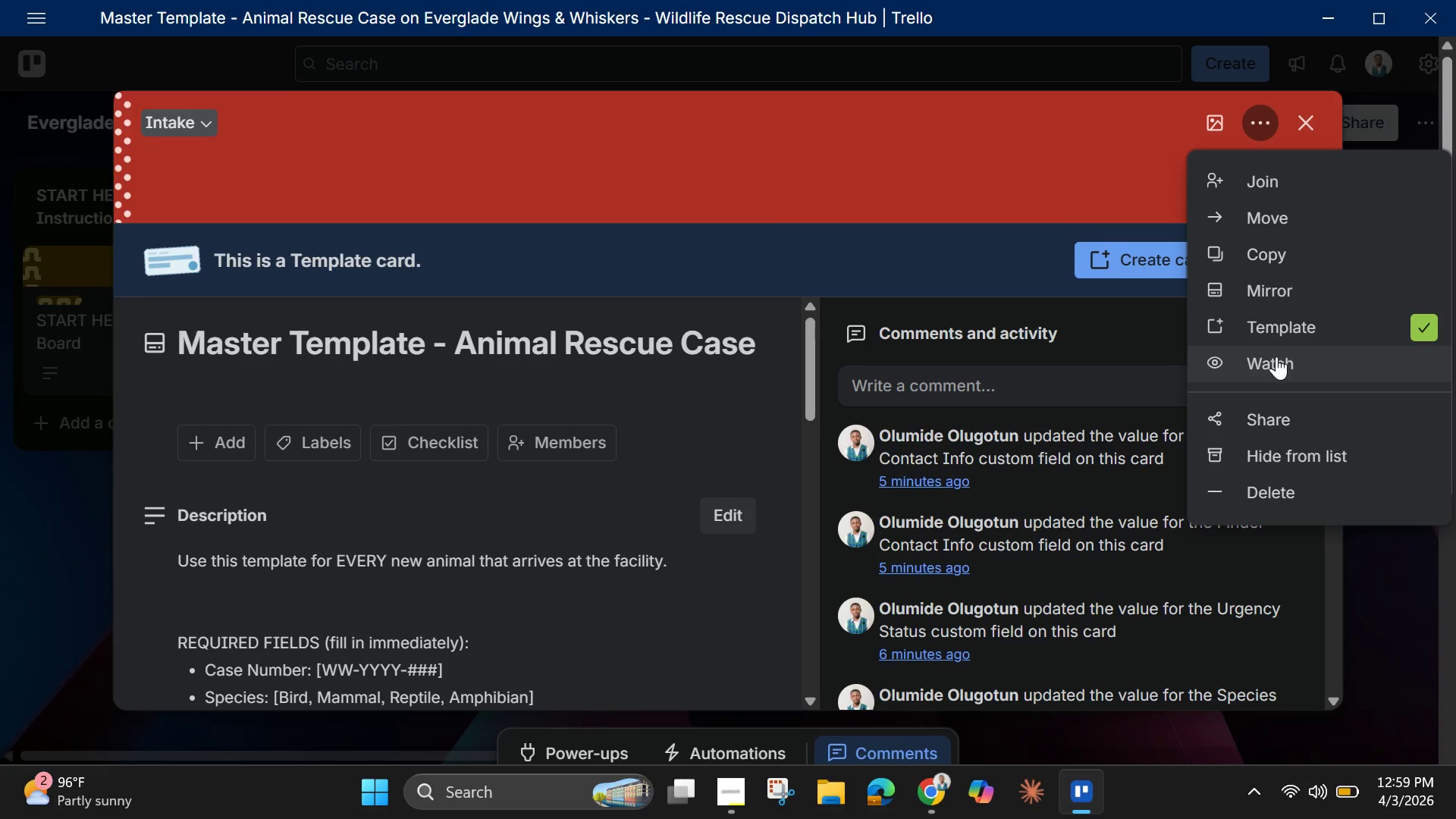 
wait(9.0)
 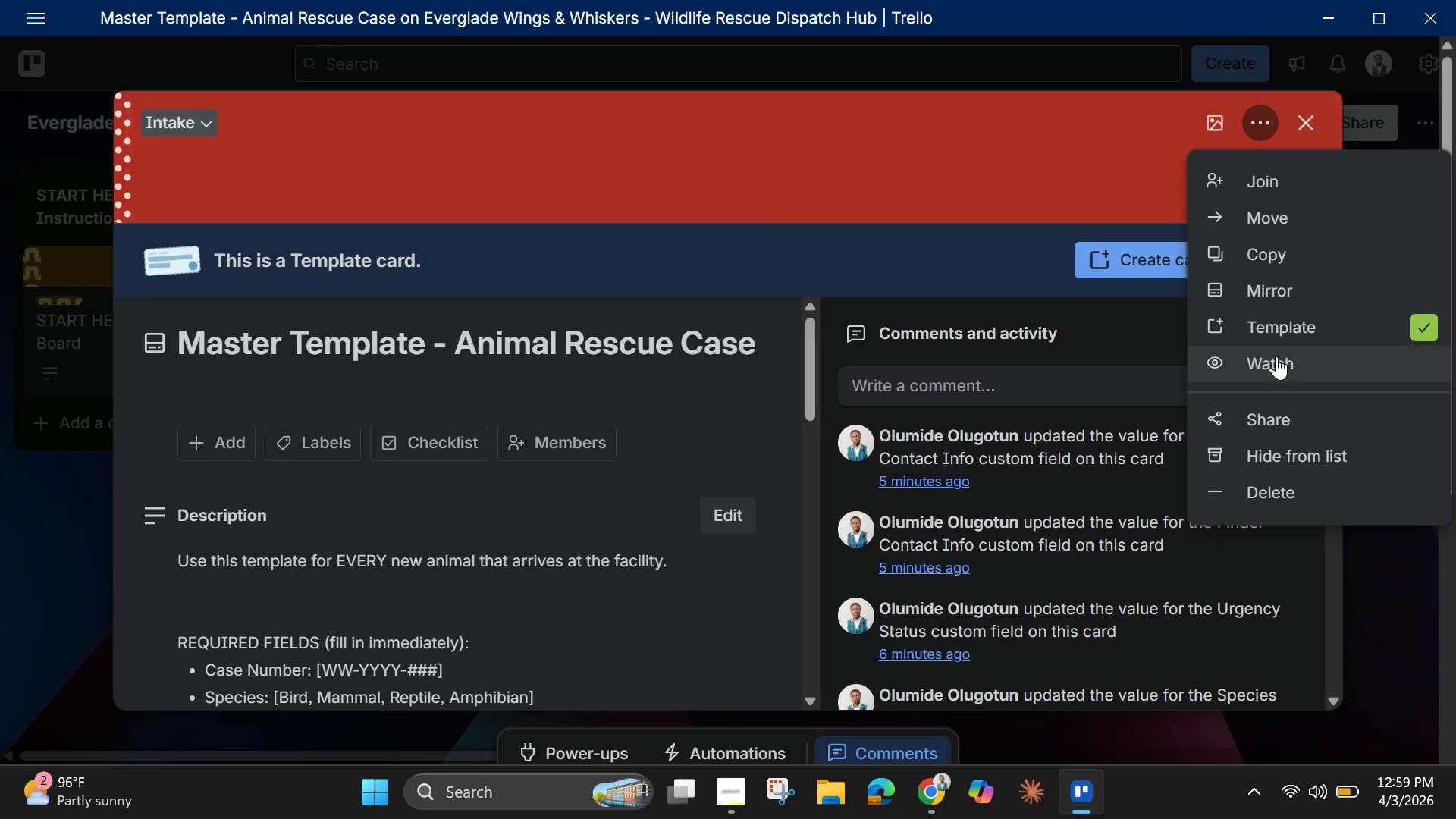 
left_click([1416, 523])
 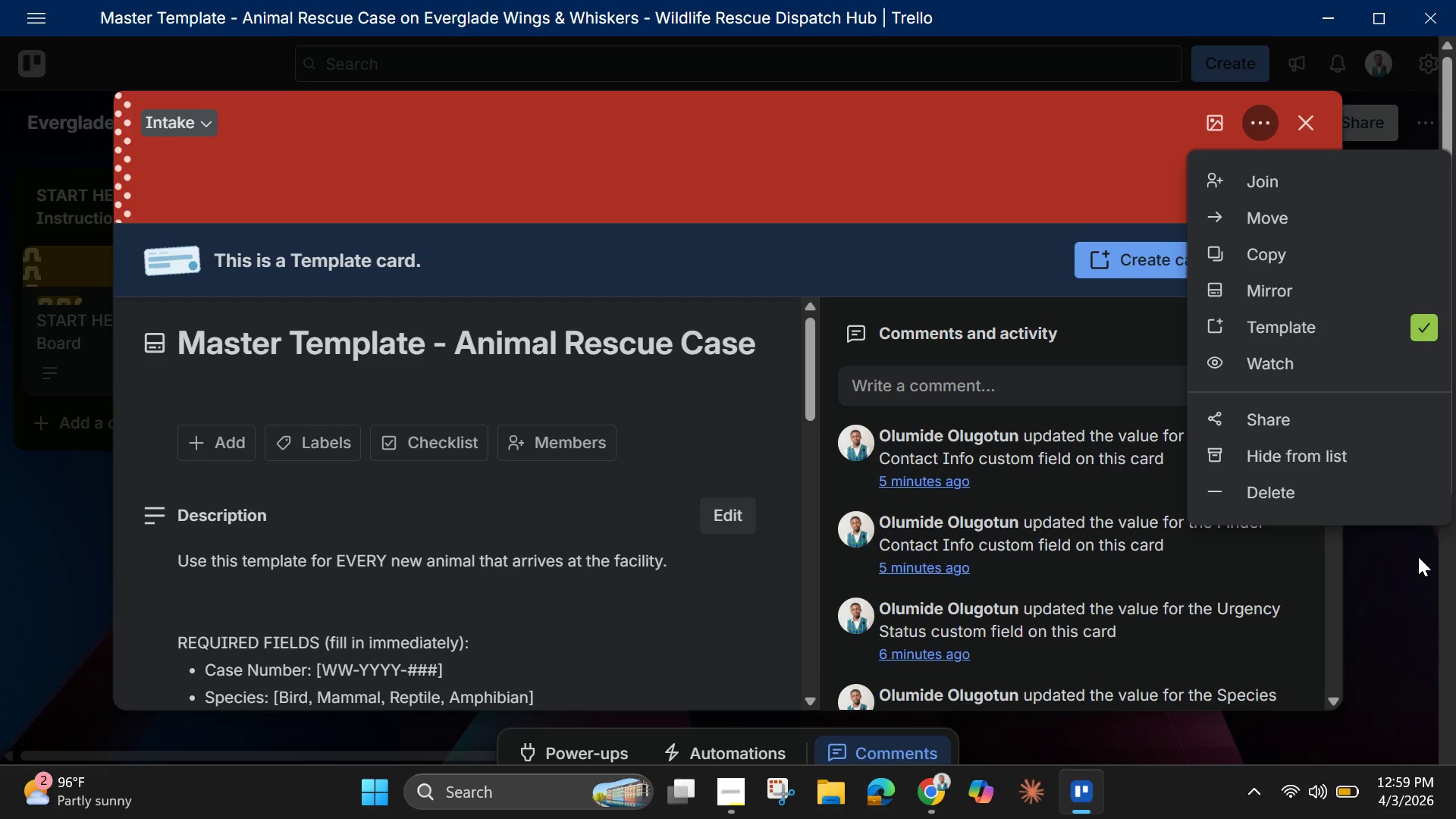 
left_click([1418, 554])
 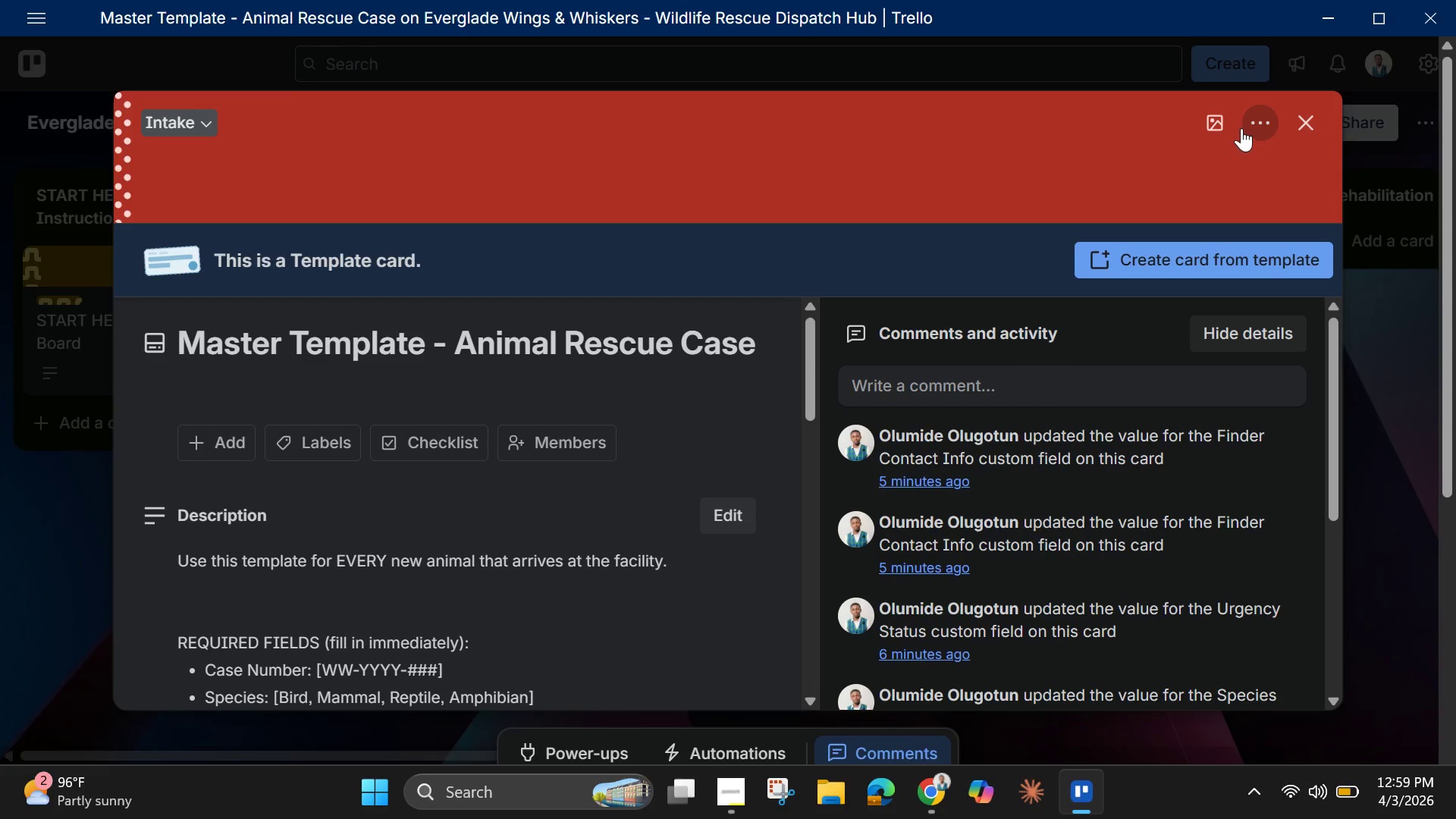 
left_click([1211, 124])
 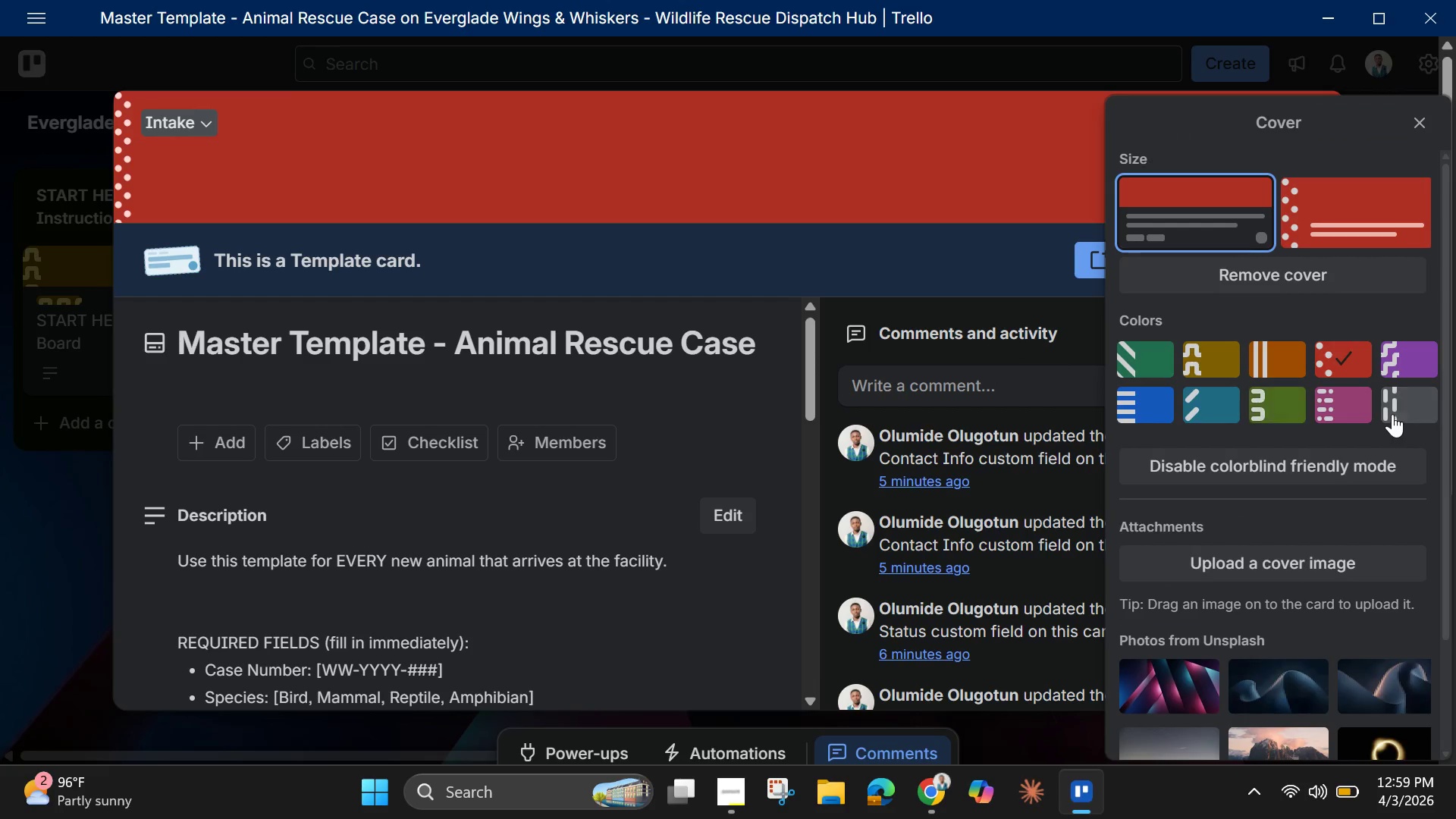 
left_click([1406, 405])
 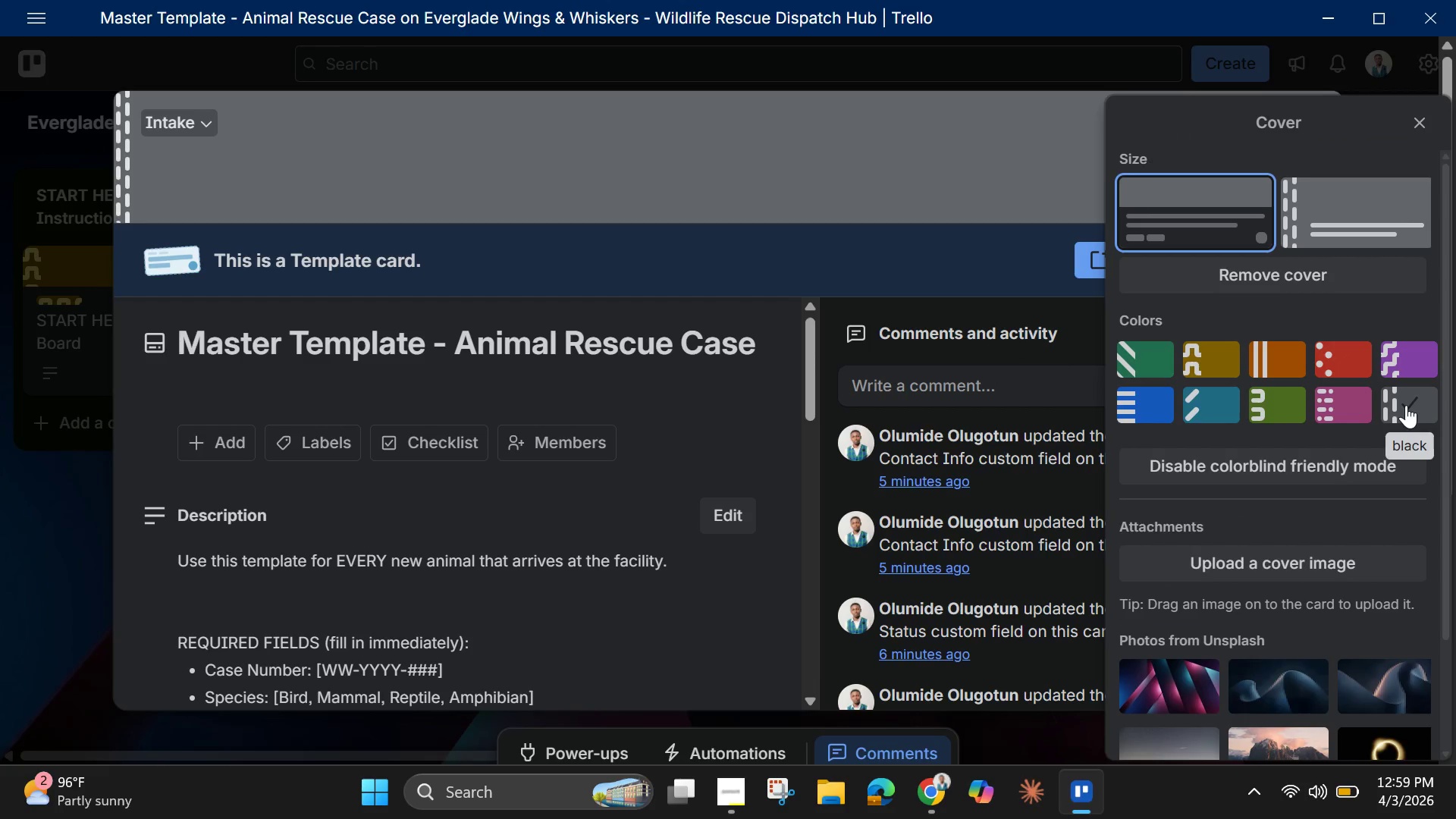 
scroll: coordinate [635, 532], scroll_direction: down, amount: 14.0
 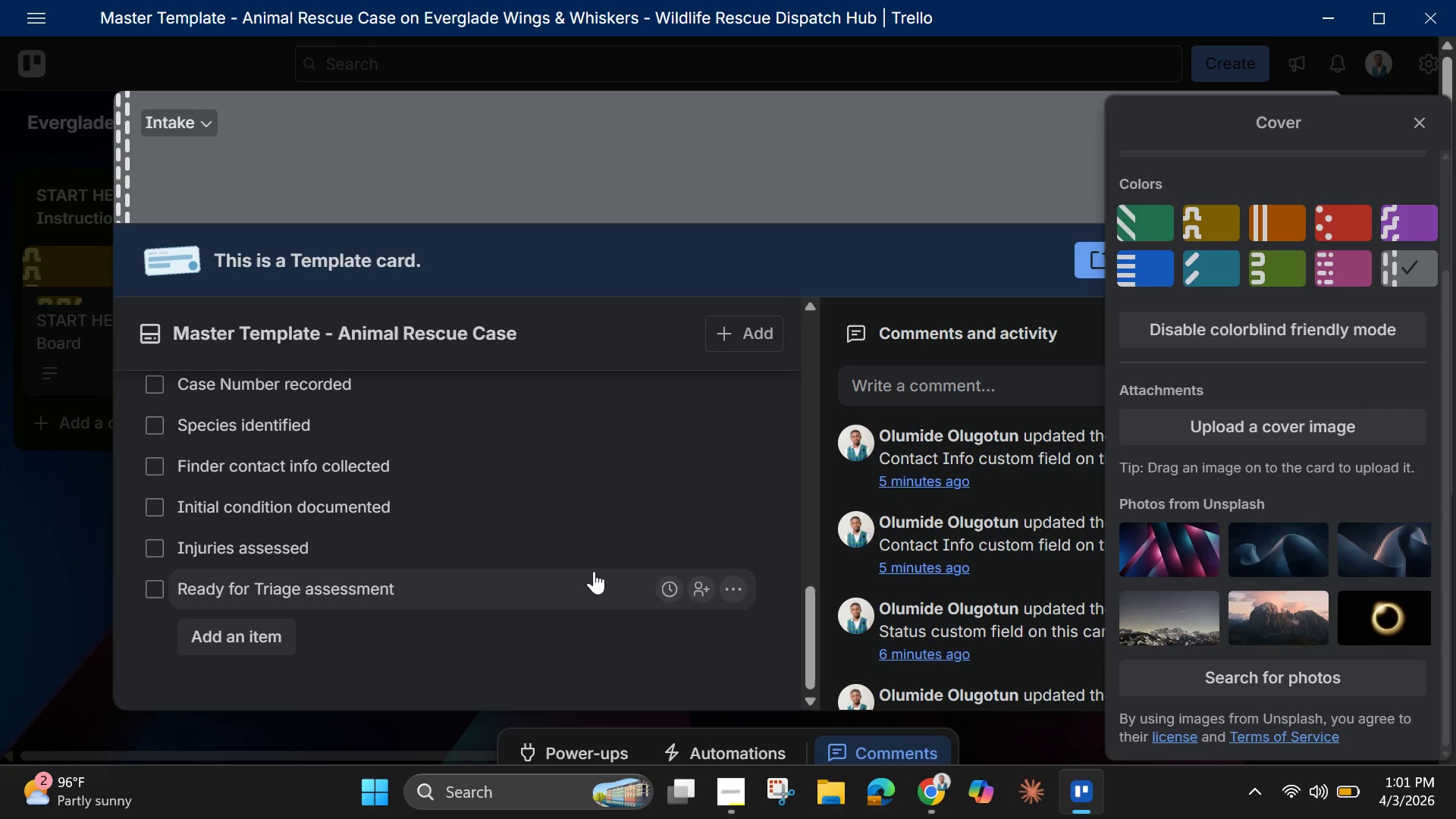 
wait(89.09)
 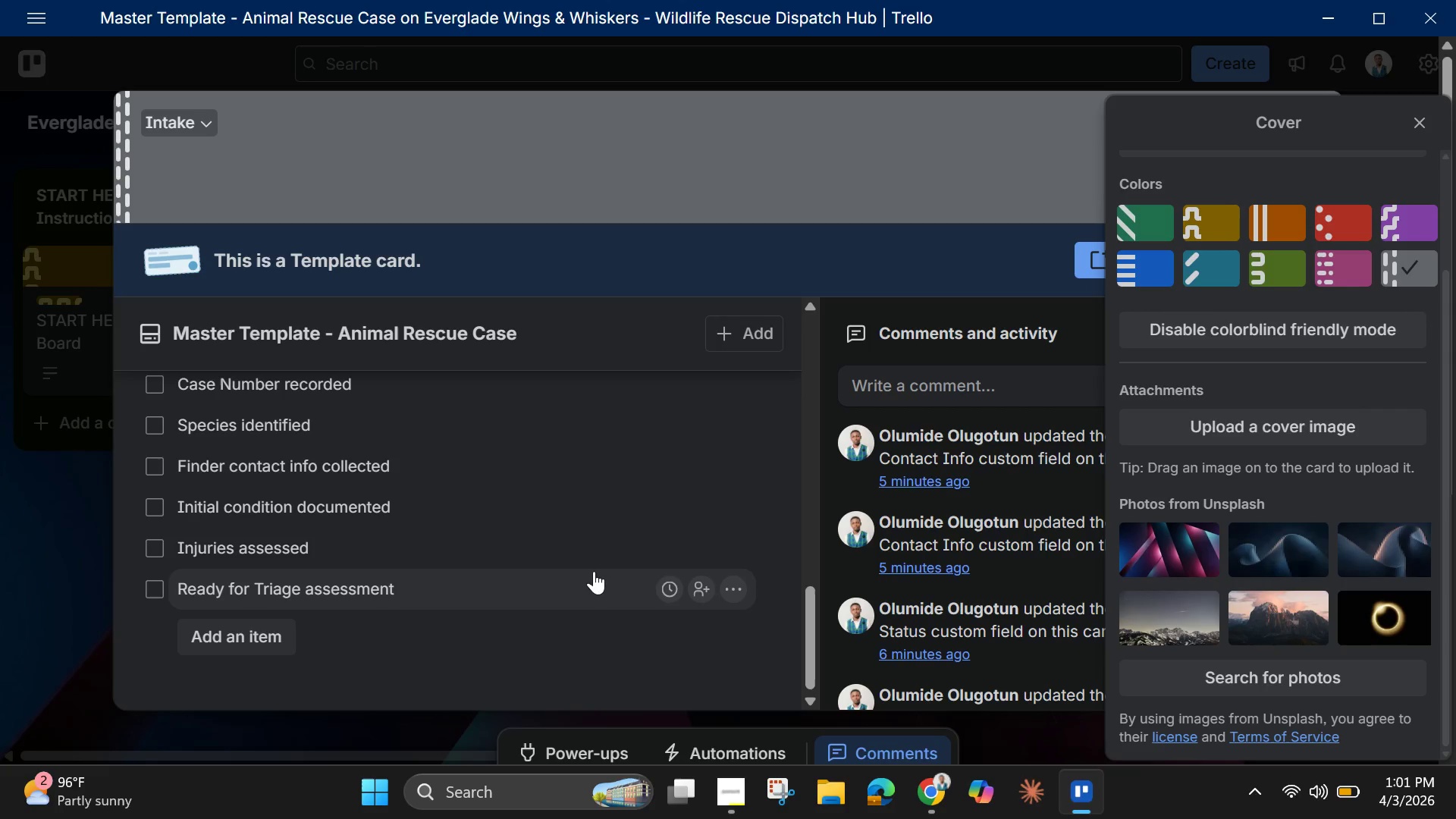 
scroll: coordinate [589, 569], scroll_direction: down, amount: 2.0
 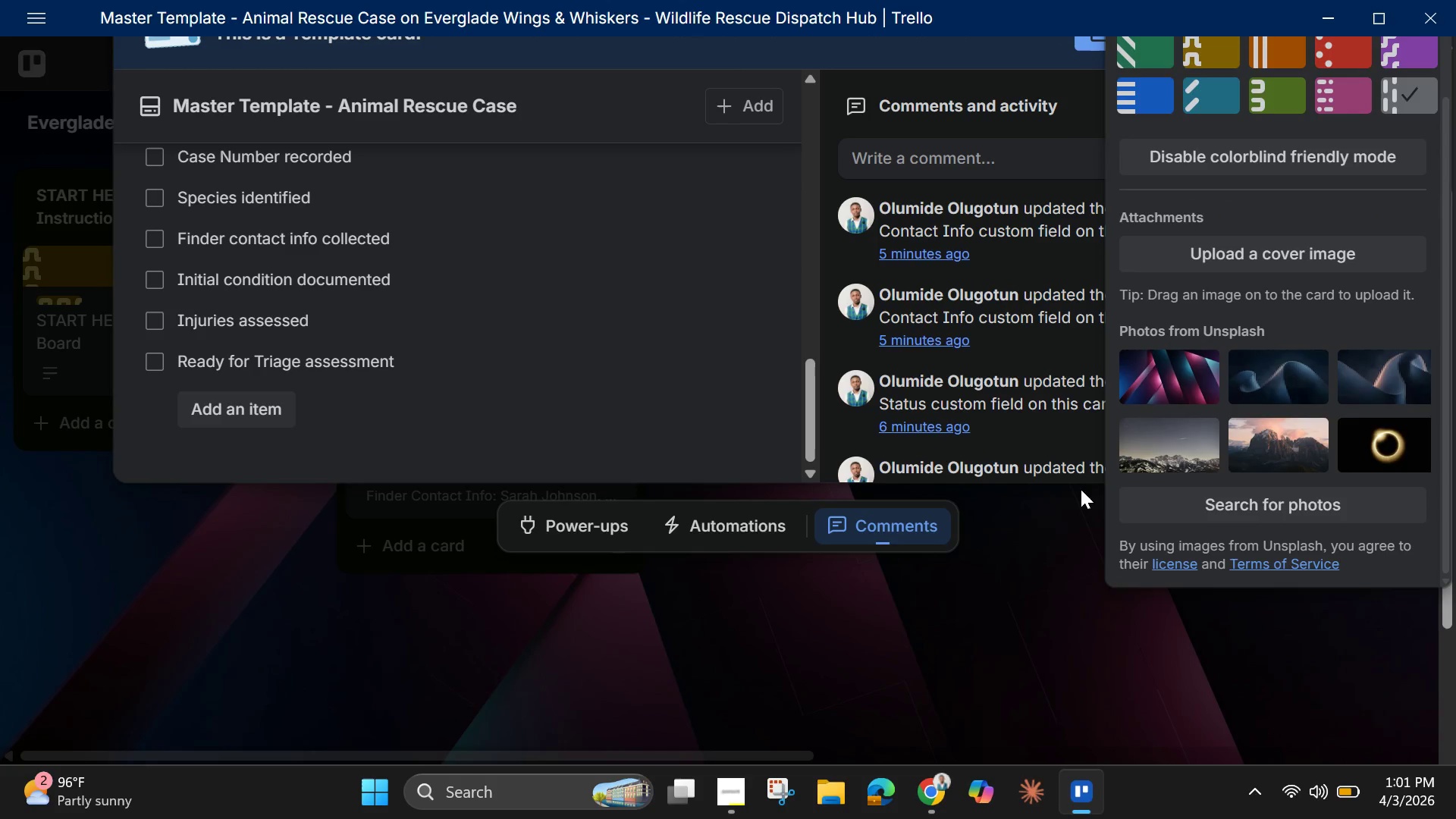 
left_click([1065, 600])
 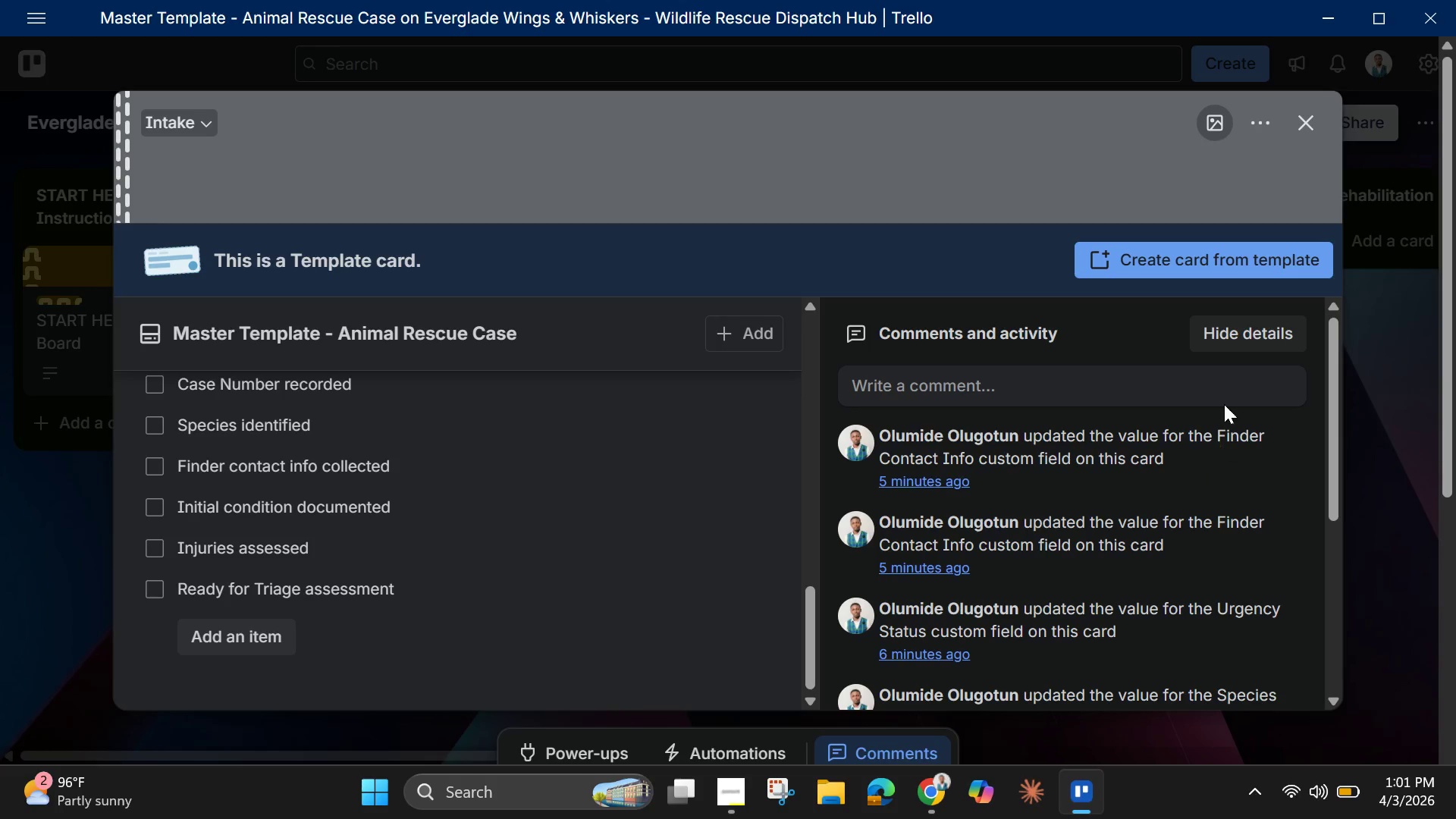 
scroll: coordinate [1224, 403], scroll_direction: up, amount: 1.0
 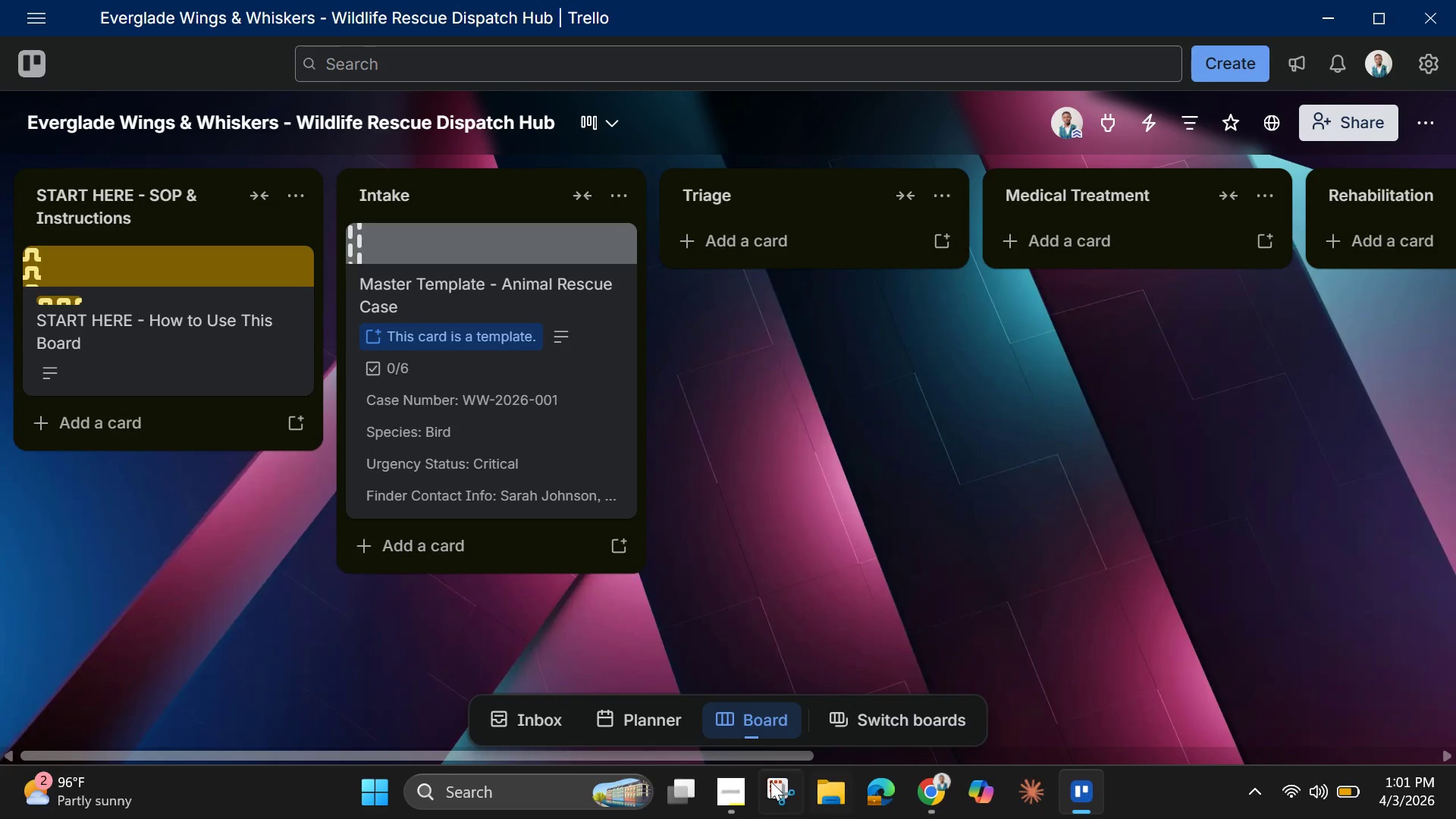 
left_click([457, 543])
 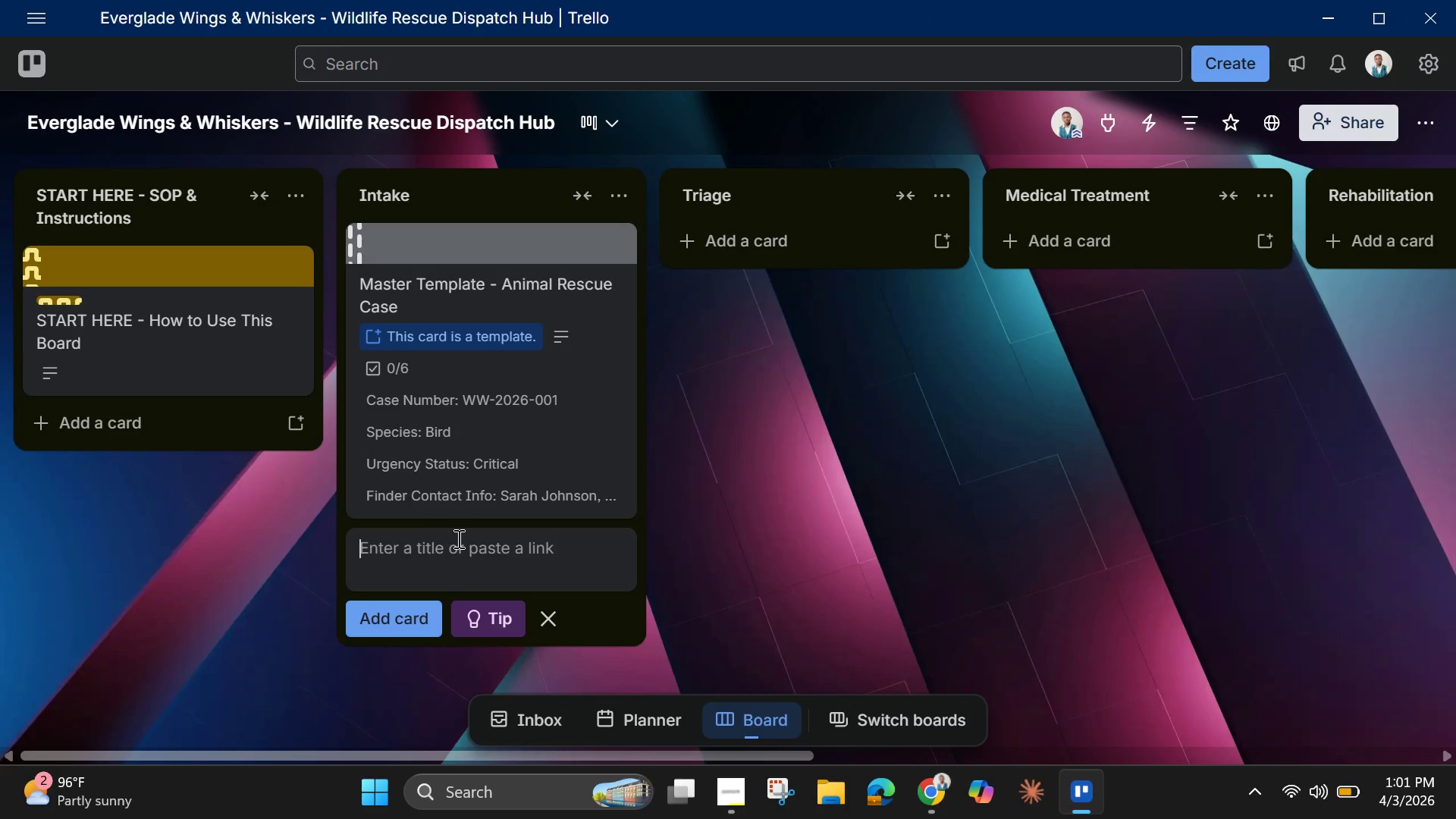 
wait(9.22)
 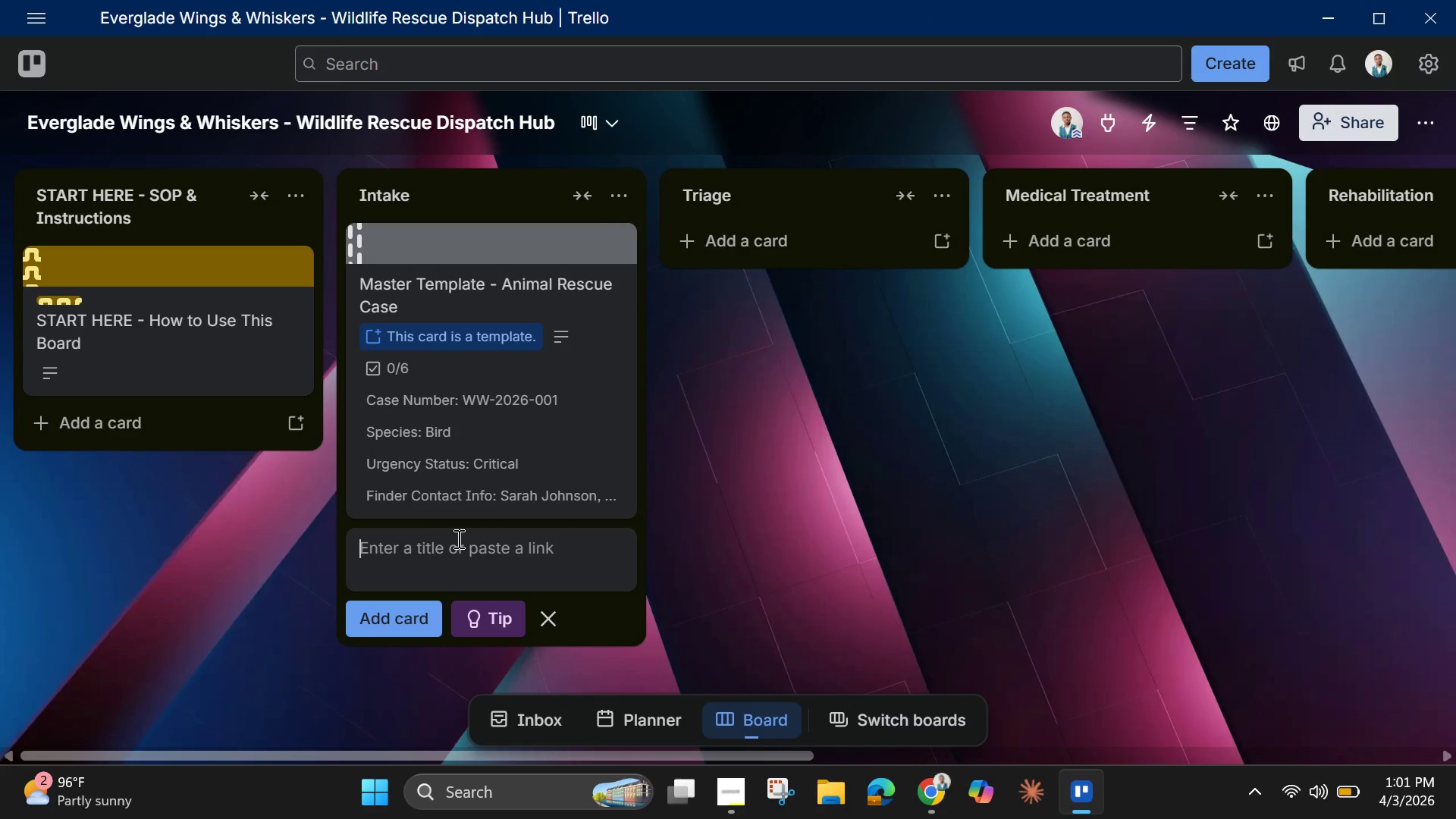 
left_click([467, 456])
 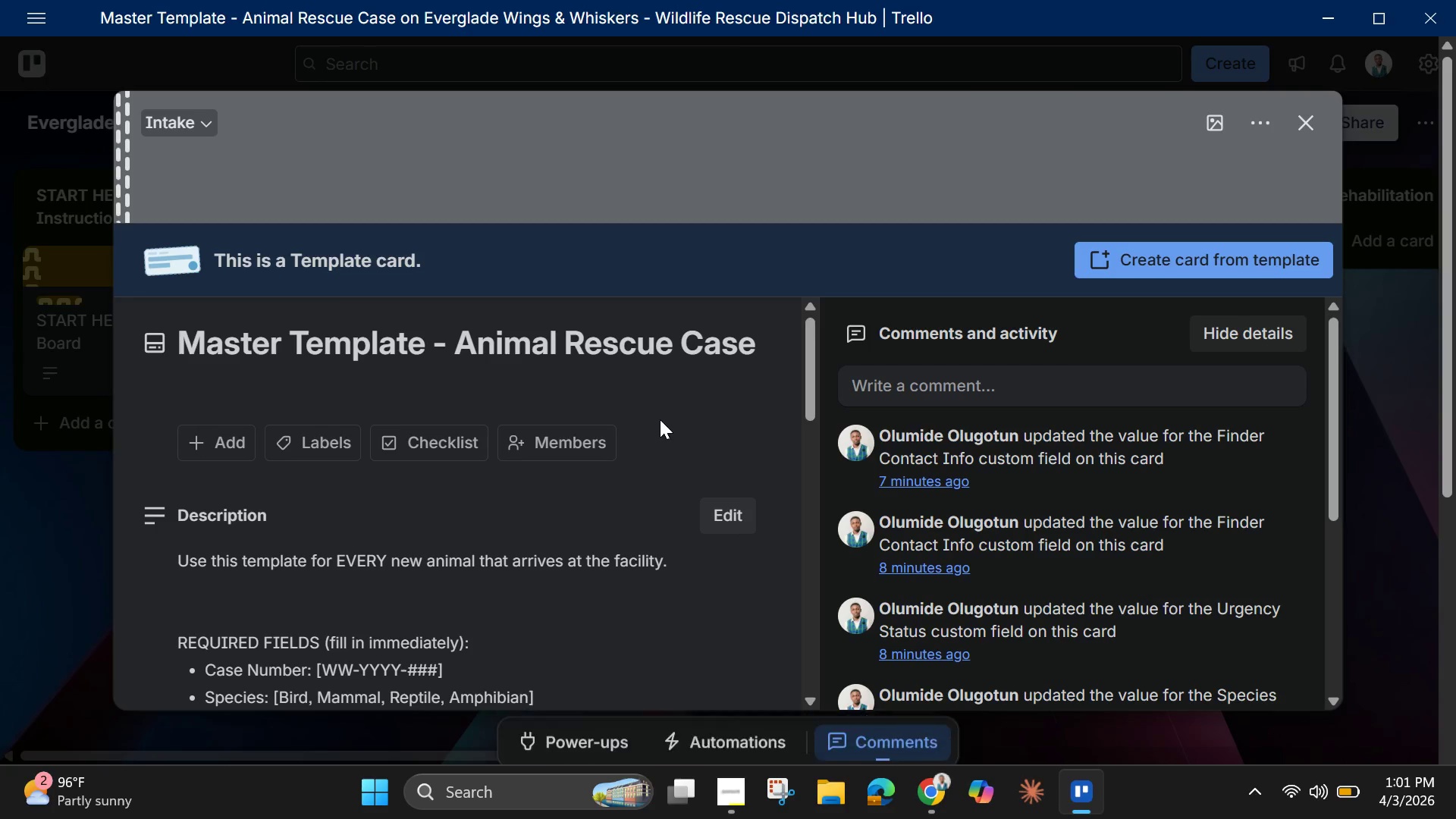 
scroll: coordinate [660, 449], scroll_direction: down, amount: 7.0
 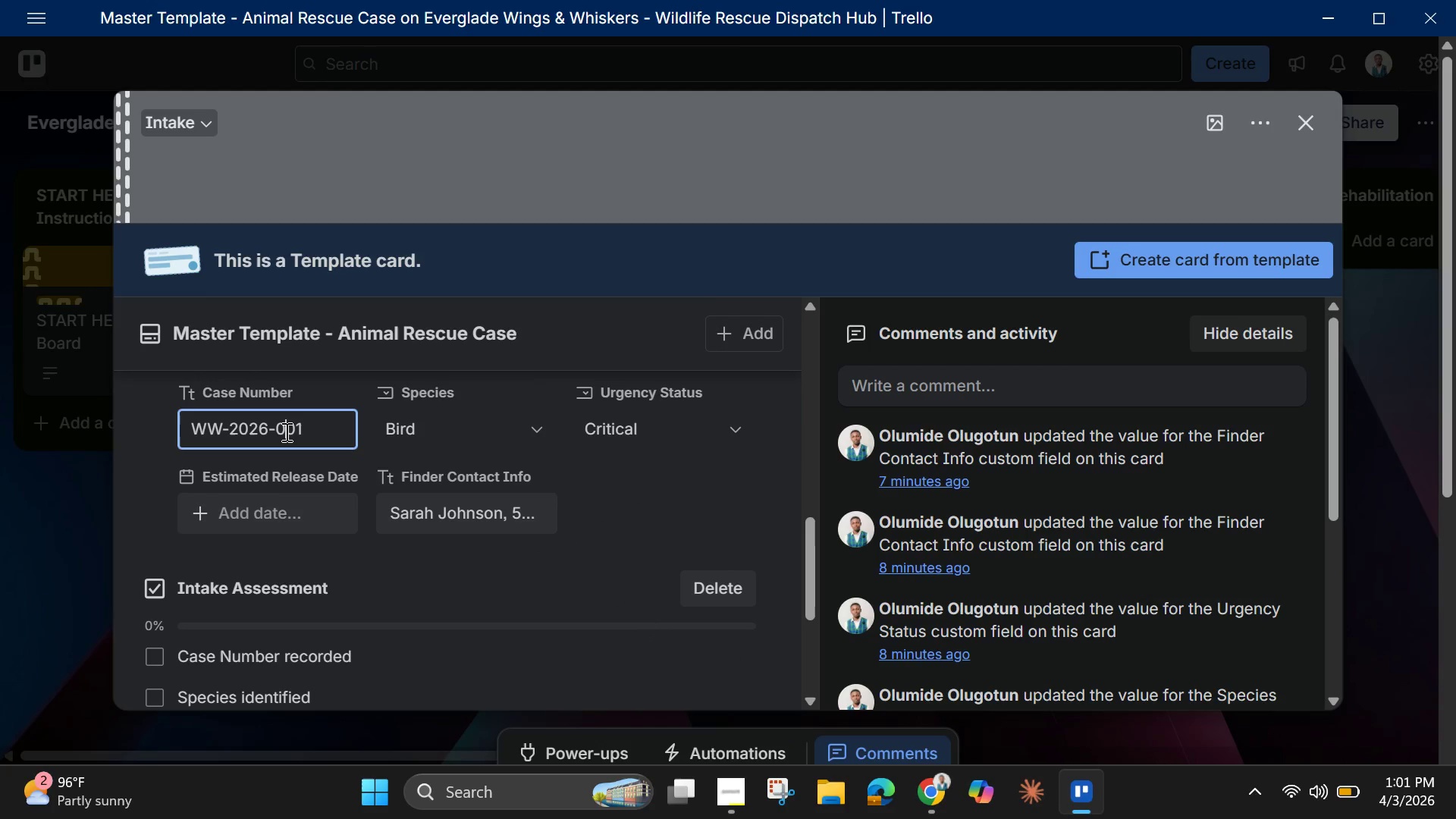 
double_click([285, 431])
 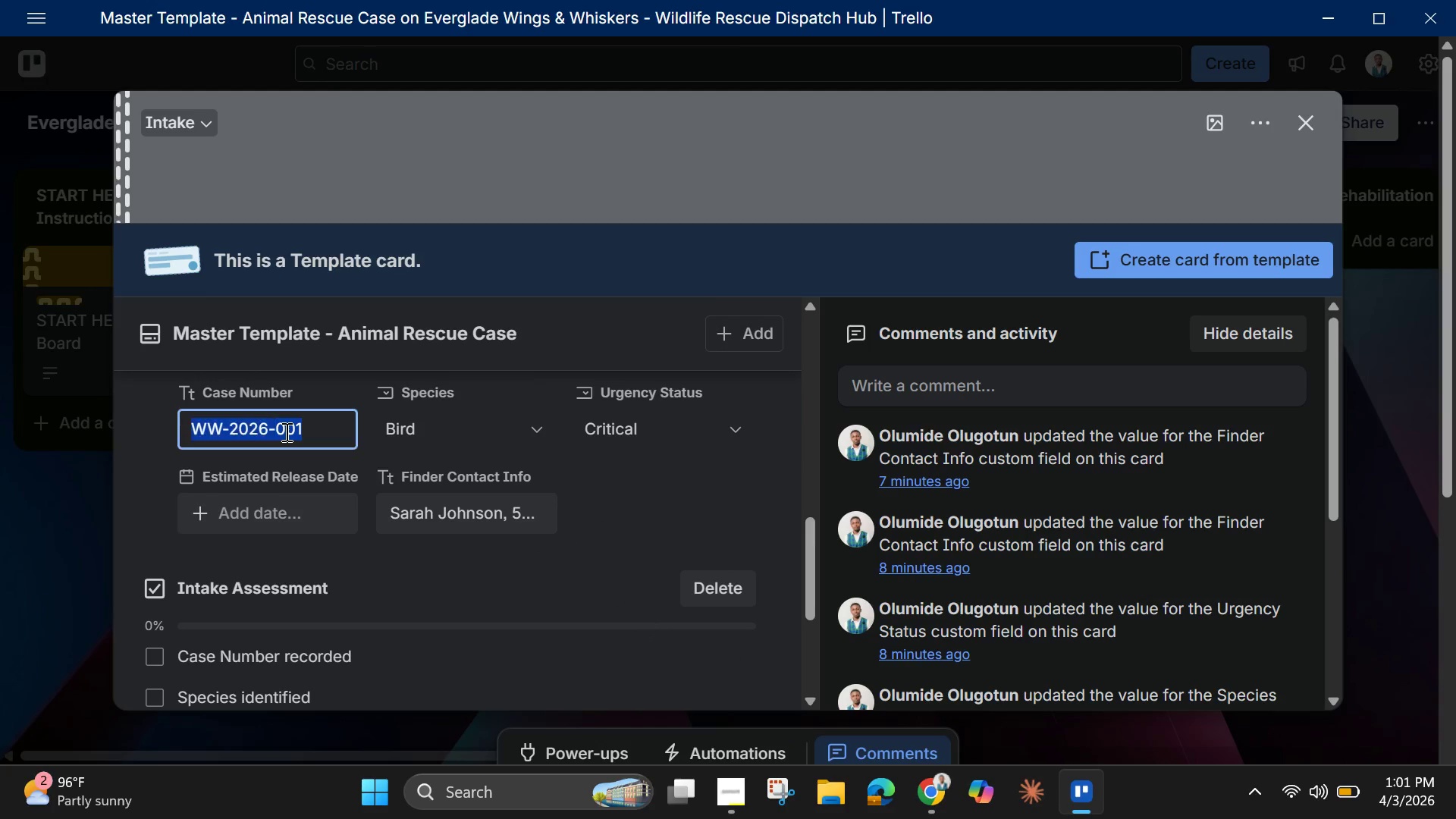 
triple_click([285, 431])
 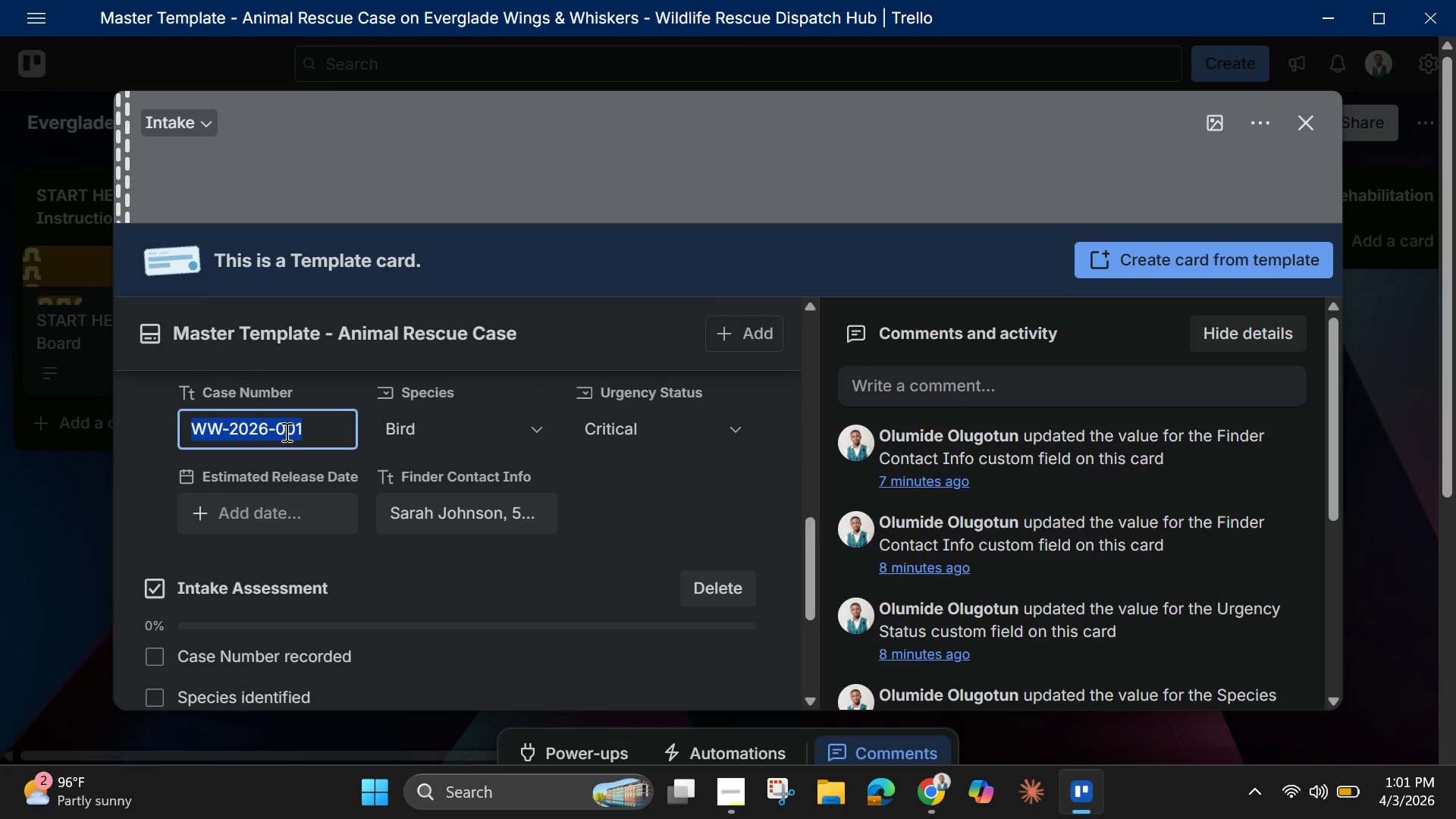 
triple_click([285, 431])
 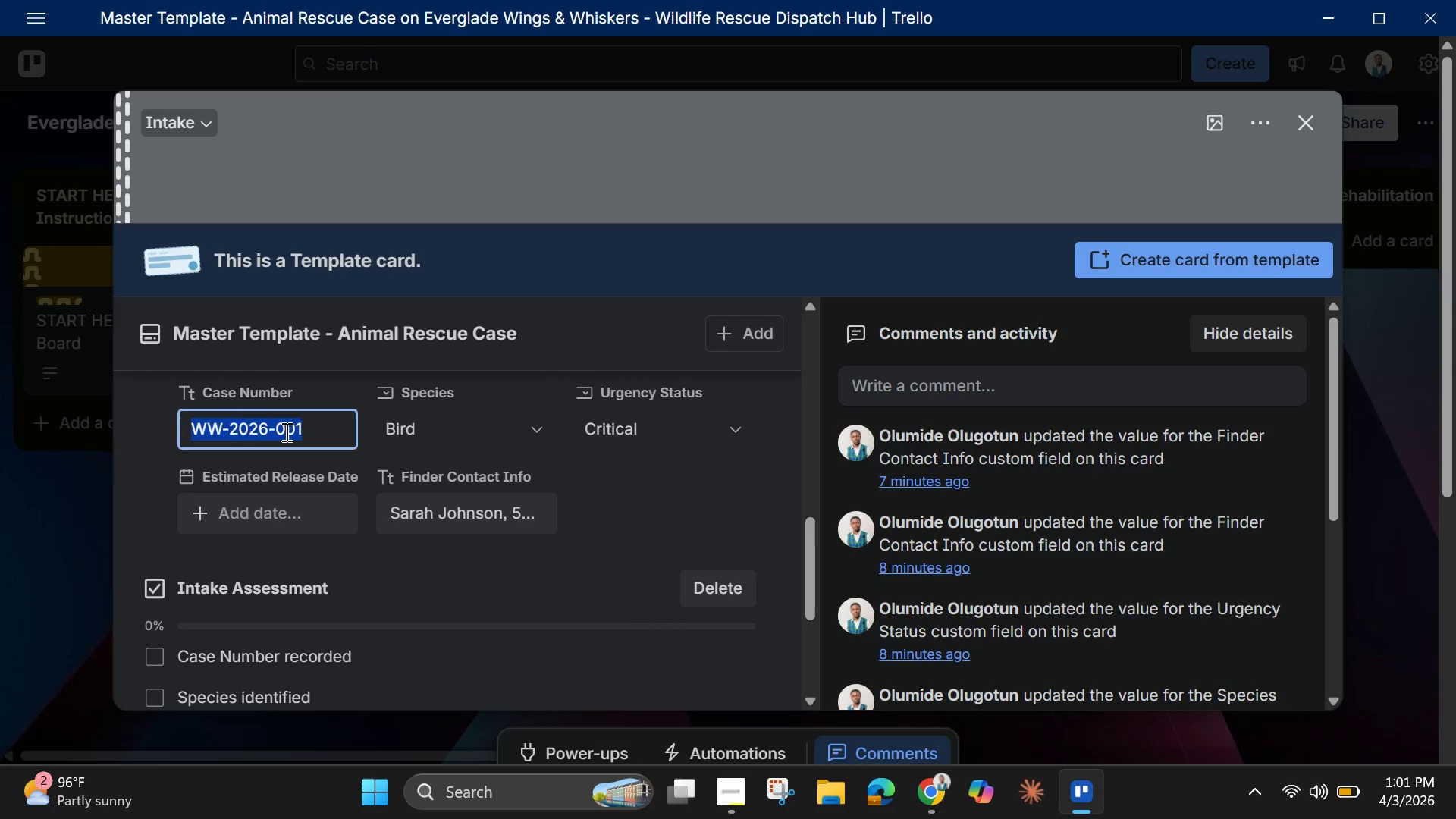 
key(Backspace)
 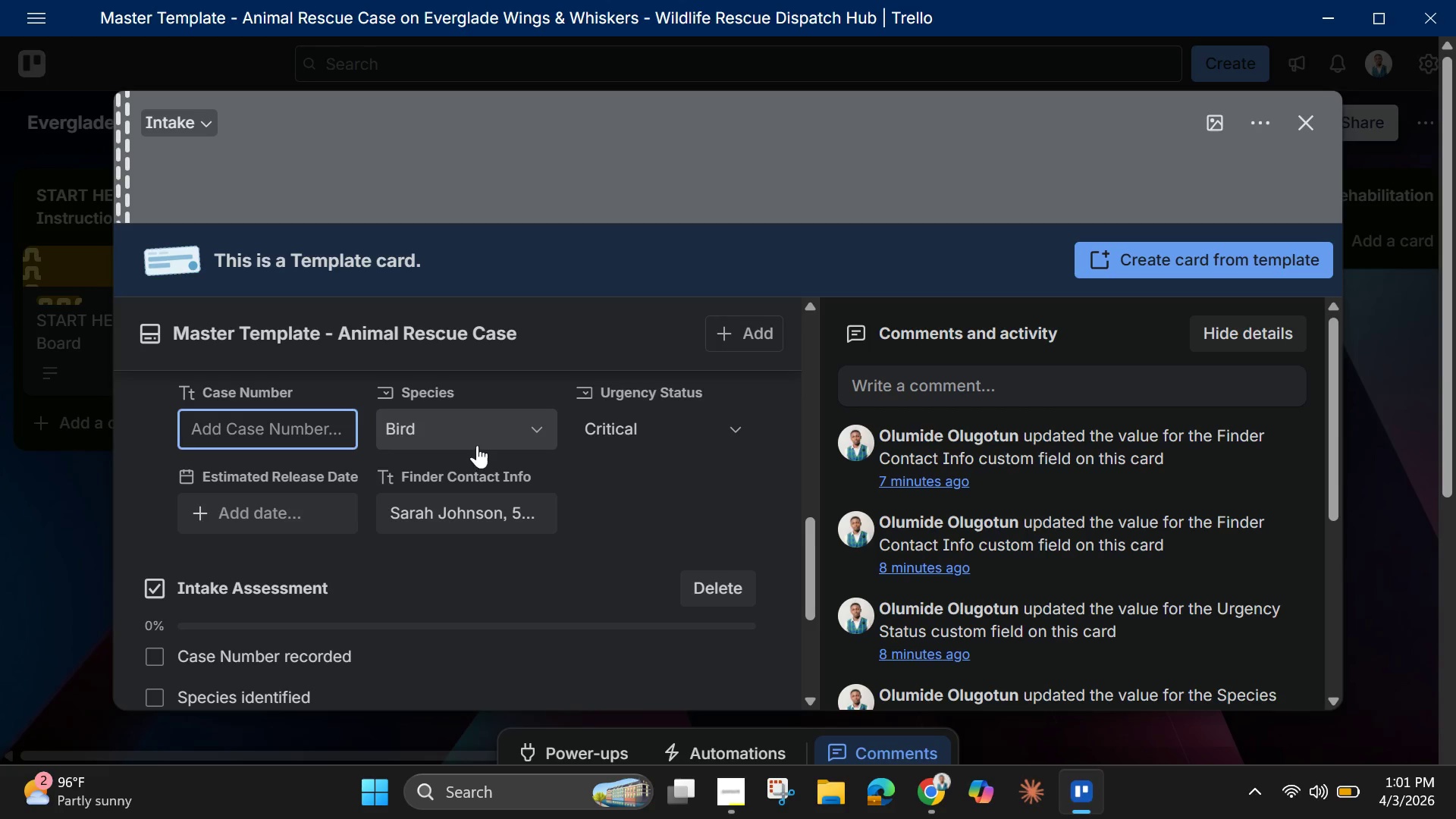 
left_click([482, 432])
 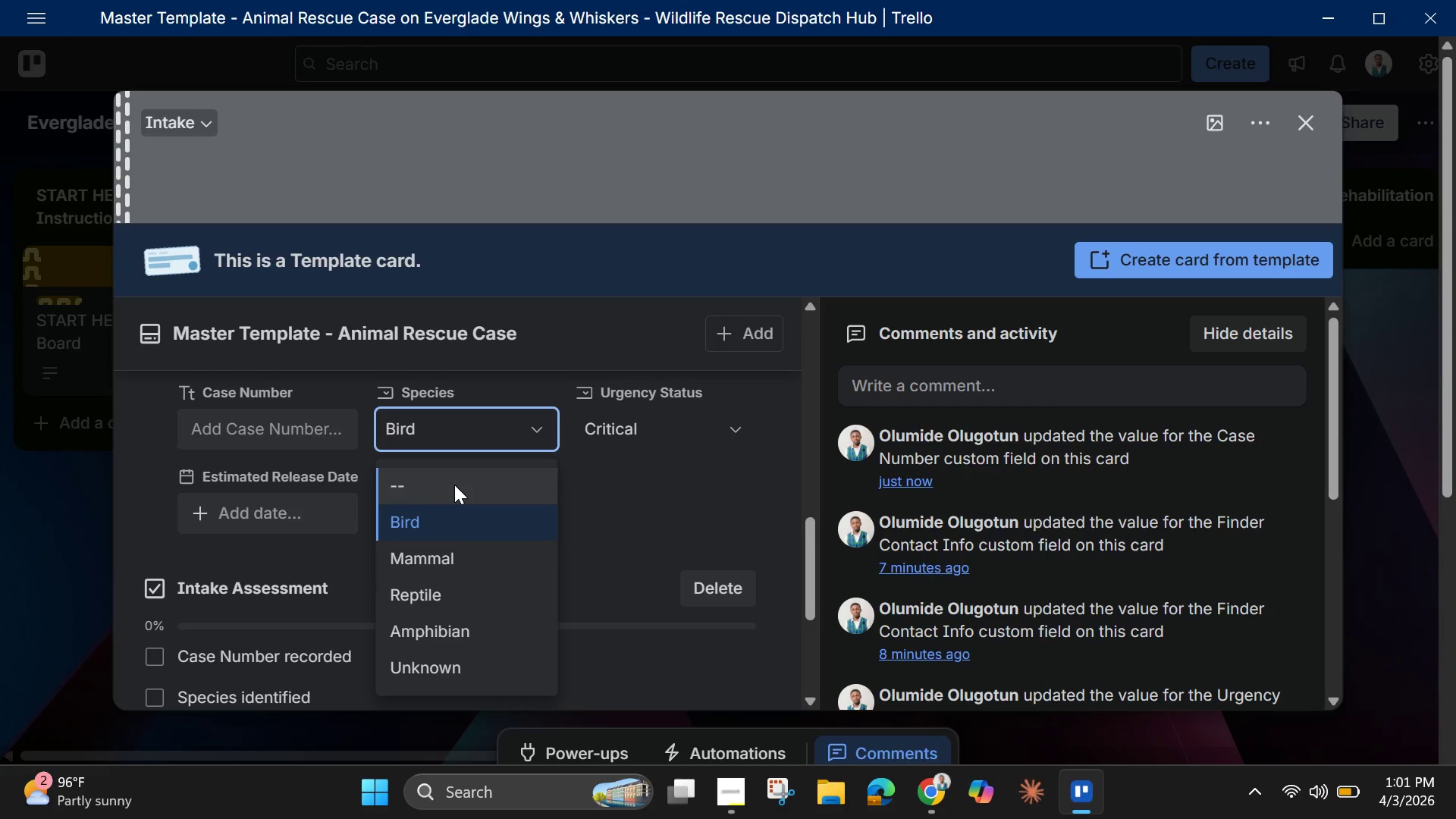 
left_click([454, 485])
 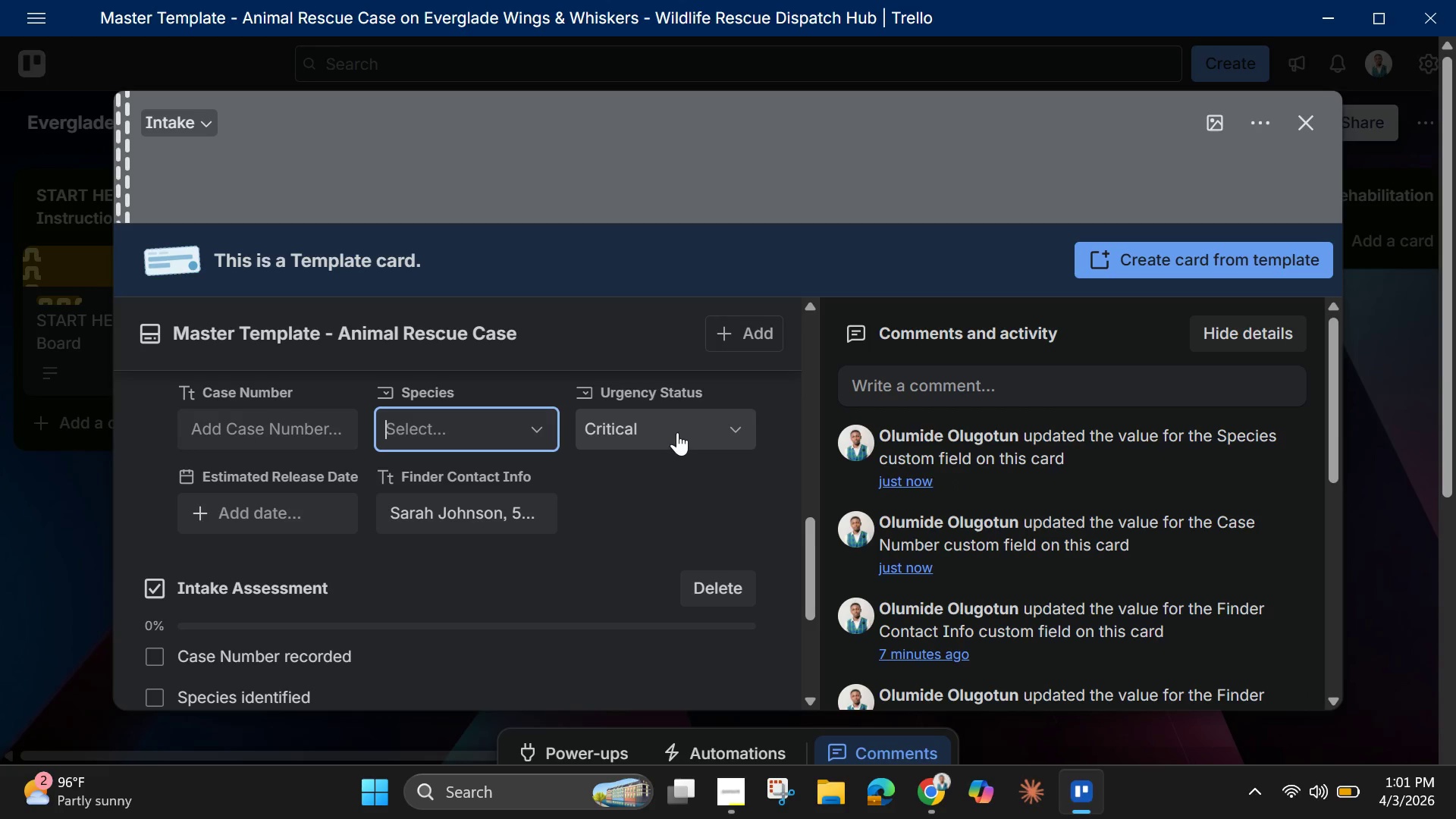 
left_click([676, 432])
 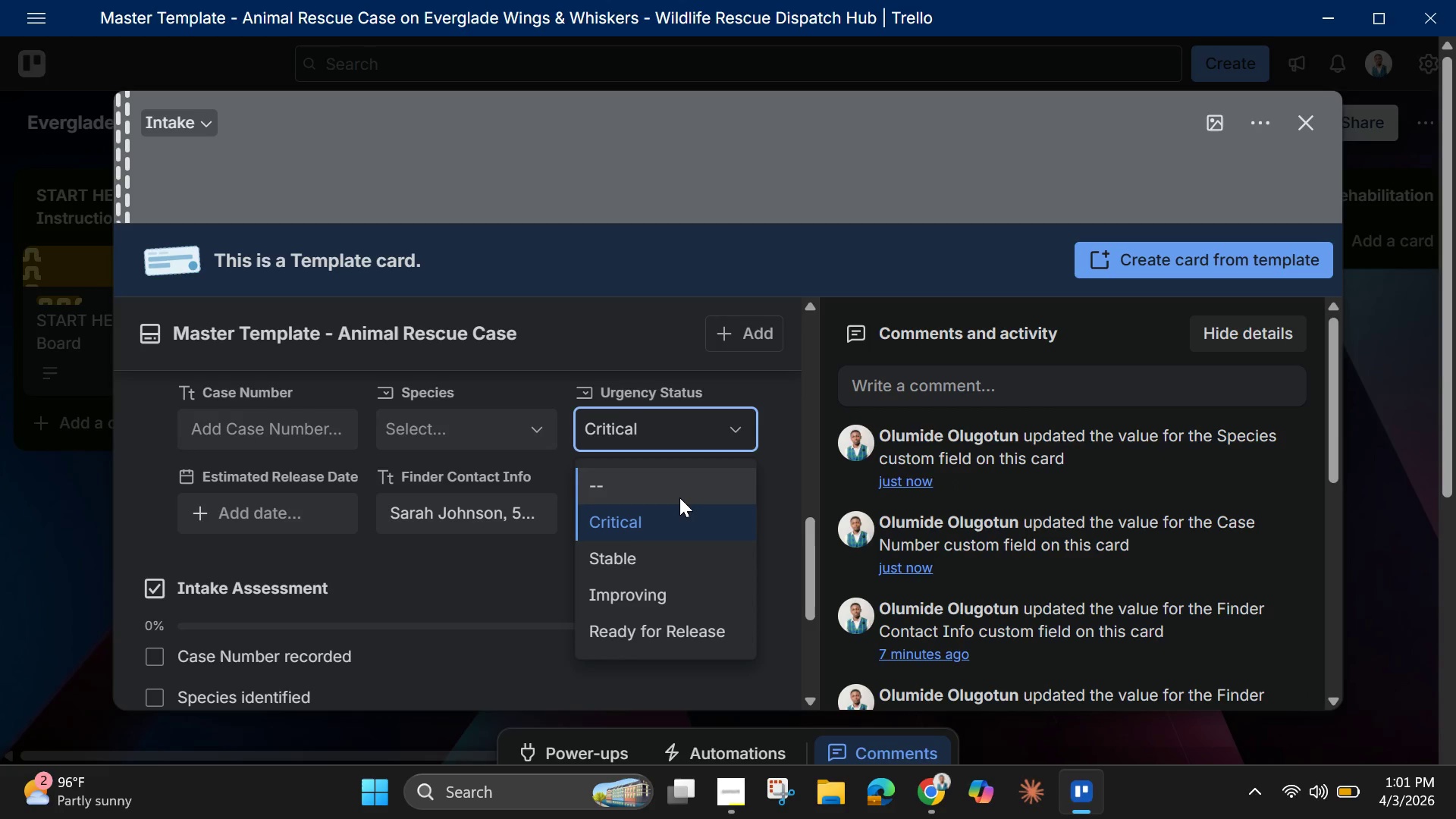 
left_click([679, 497])
 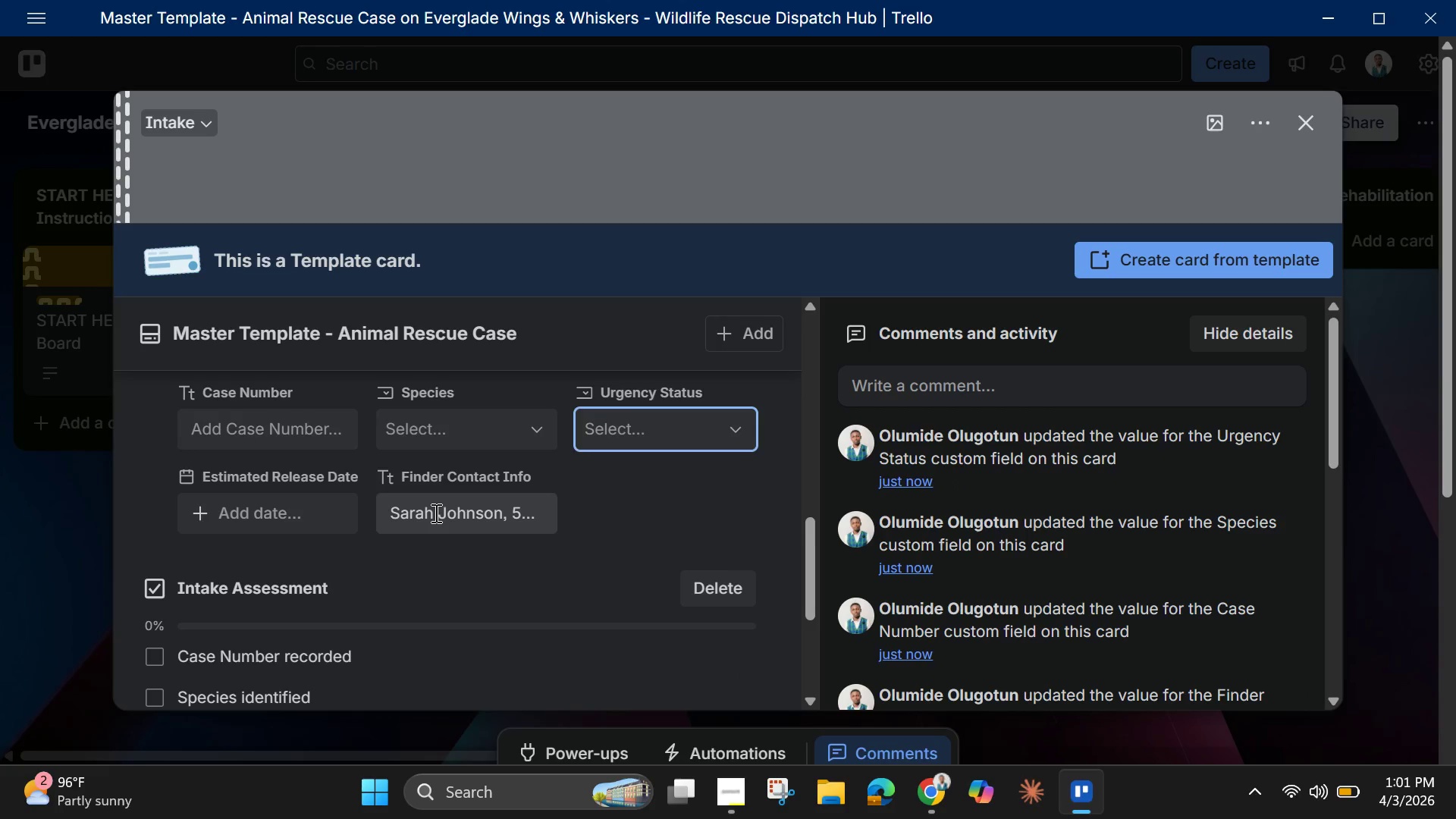 
double_click([436, 513])
 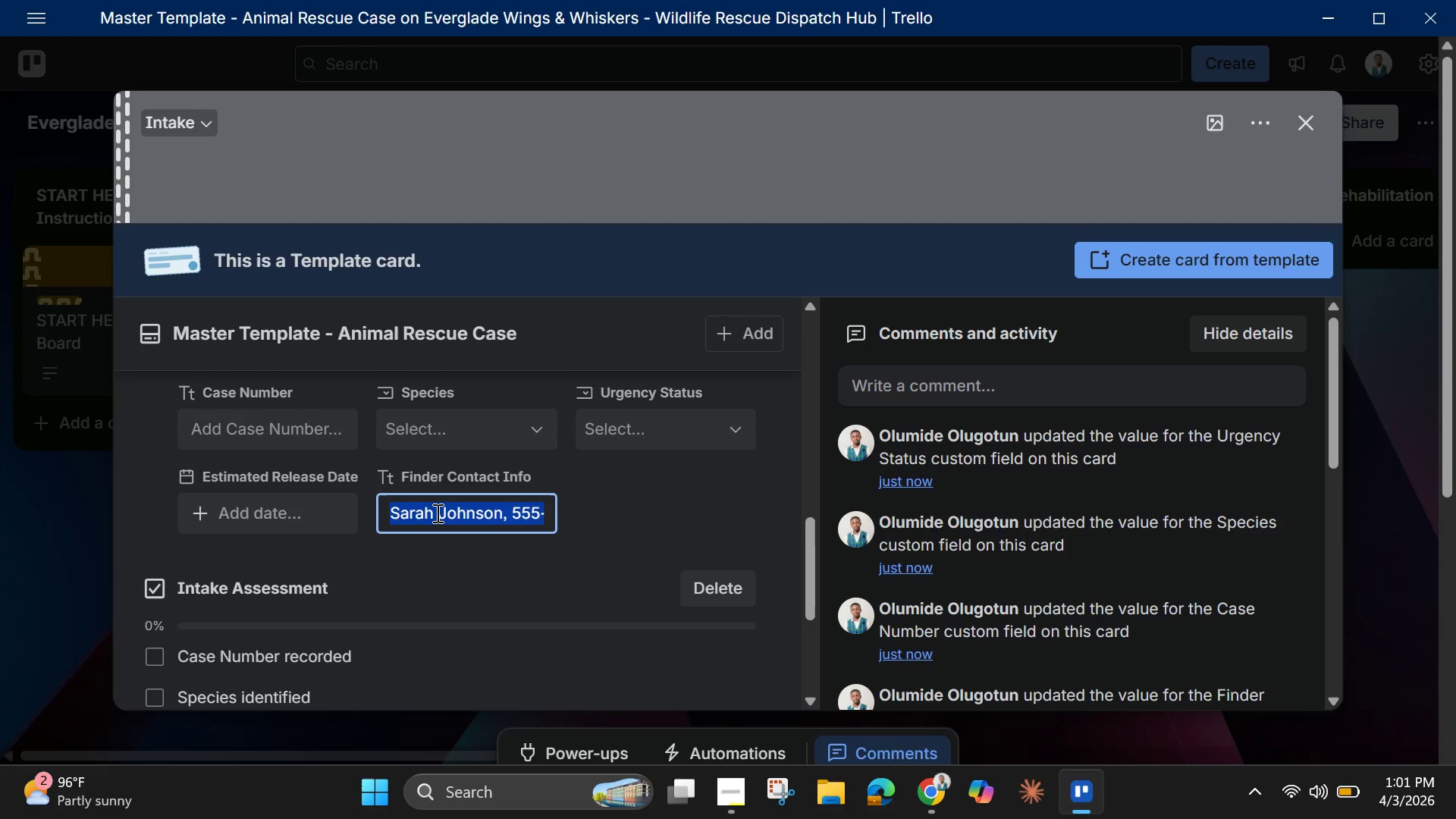 
triple_click([436, 513])
 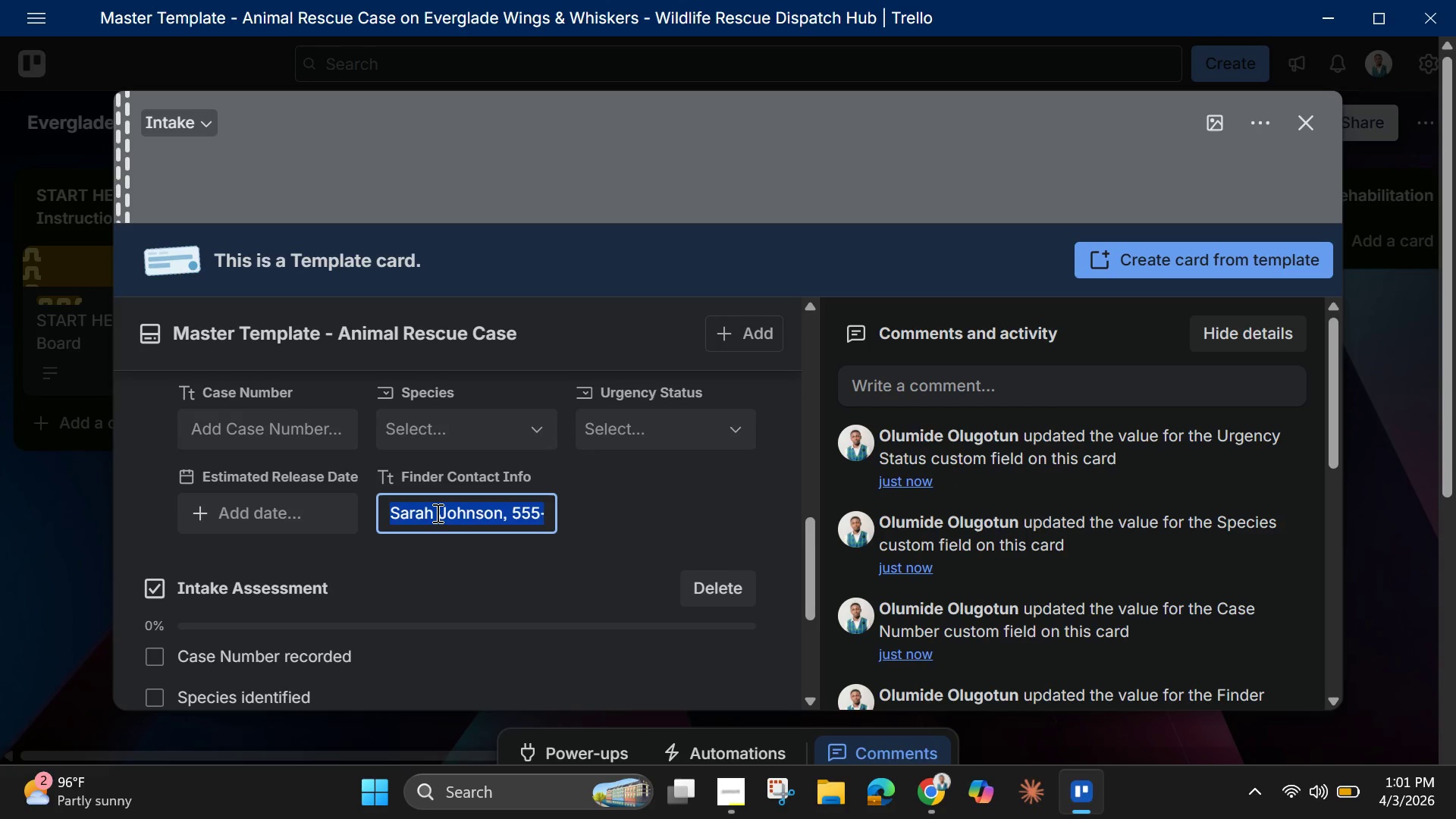 
triple_click([436, 513])
 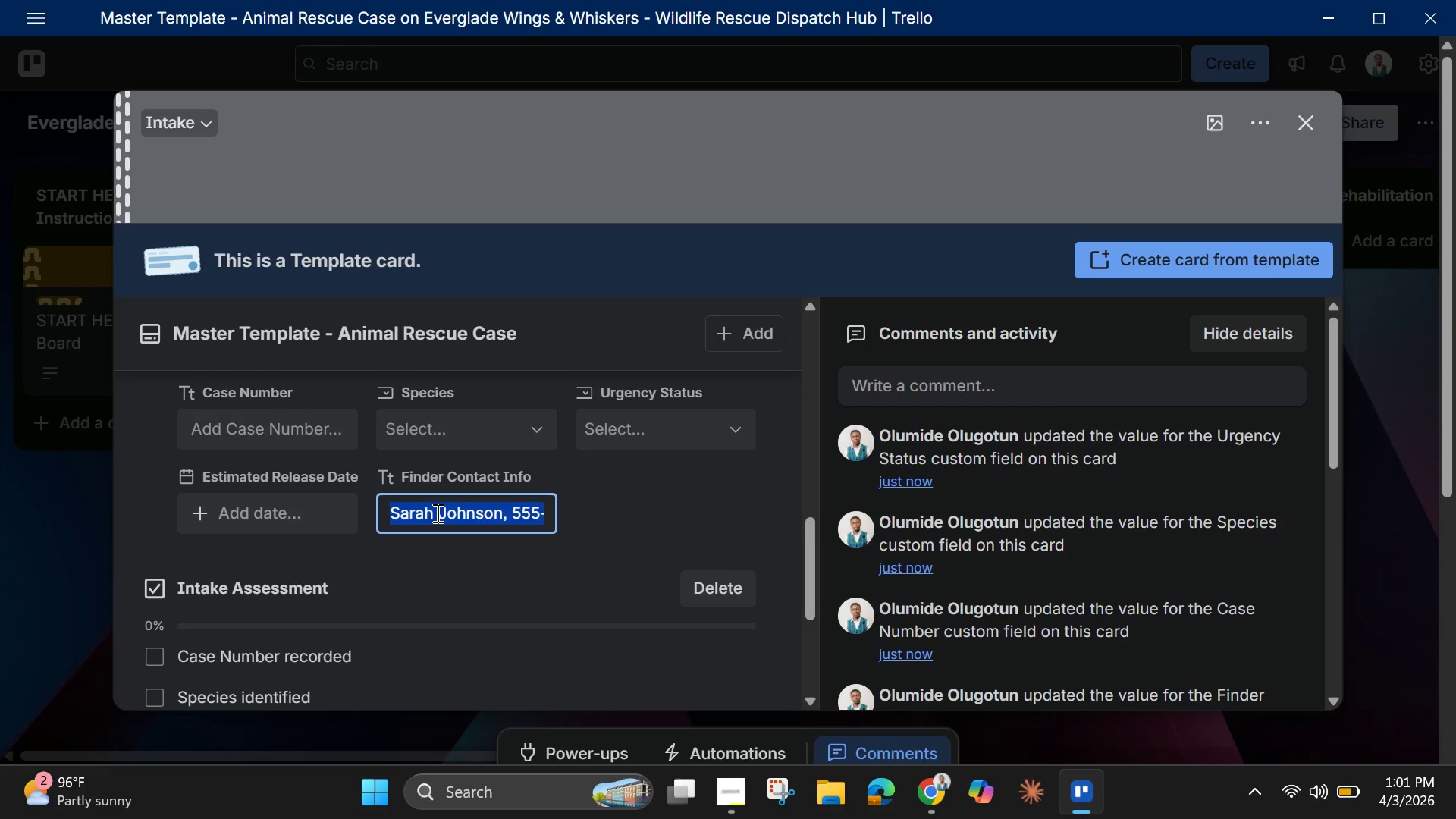 
right_click([436, 513])
 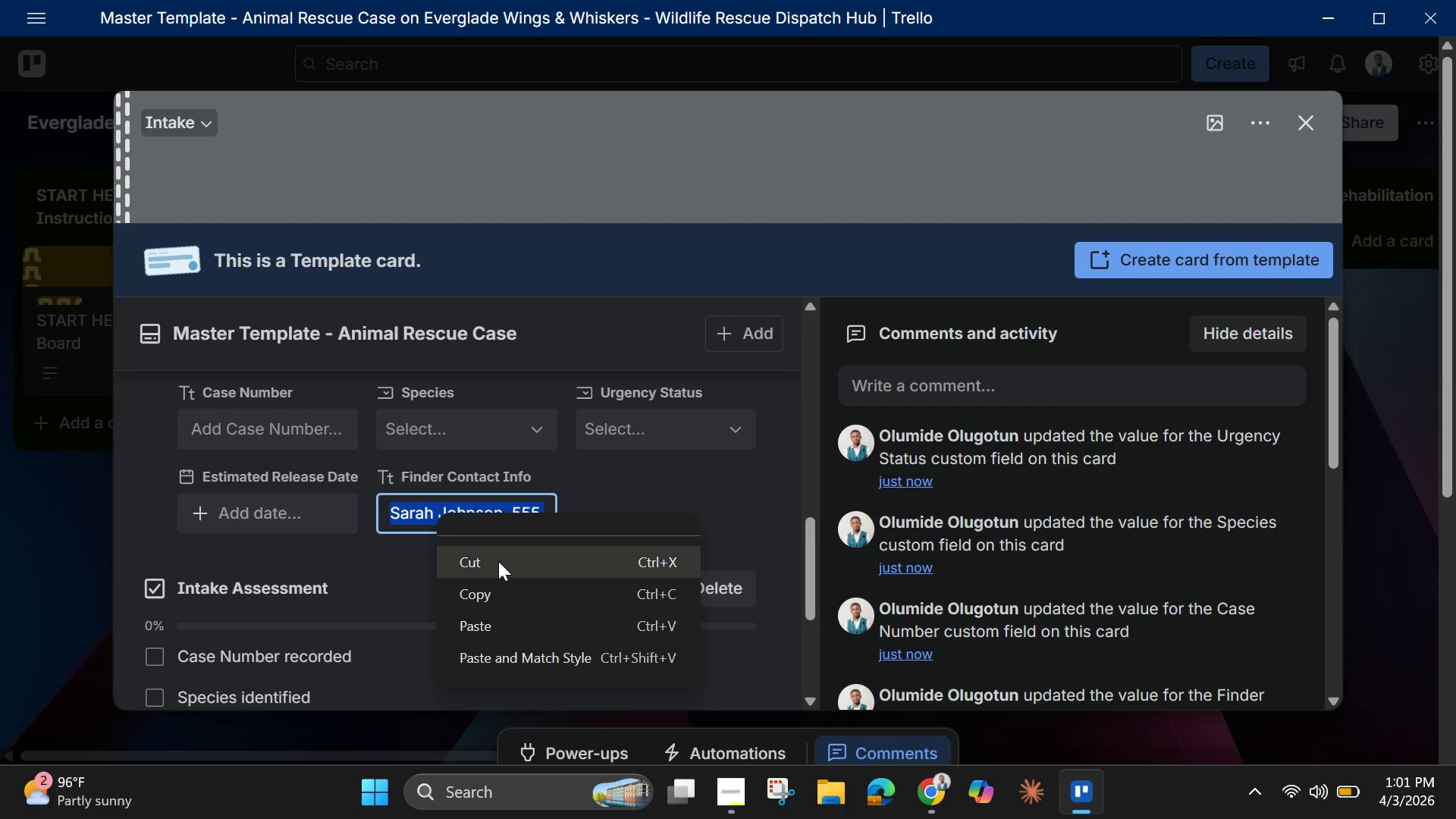 
left_click([498, 561])
 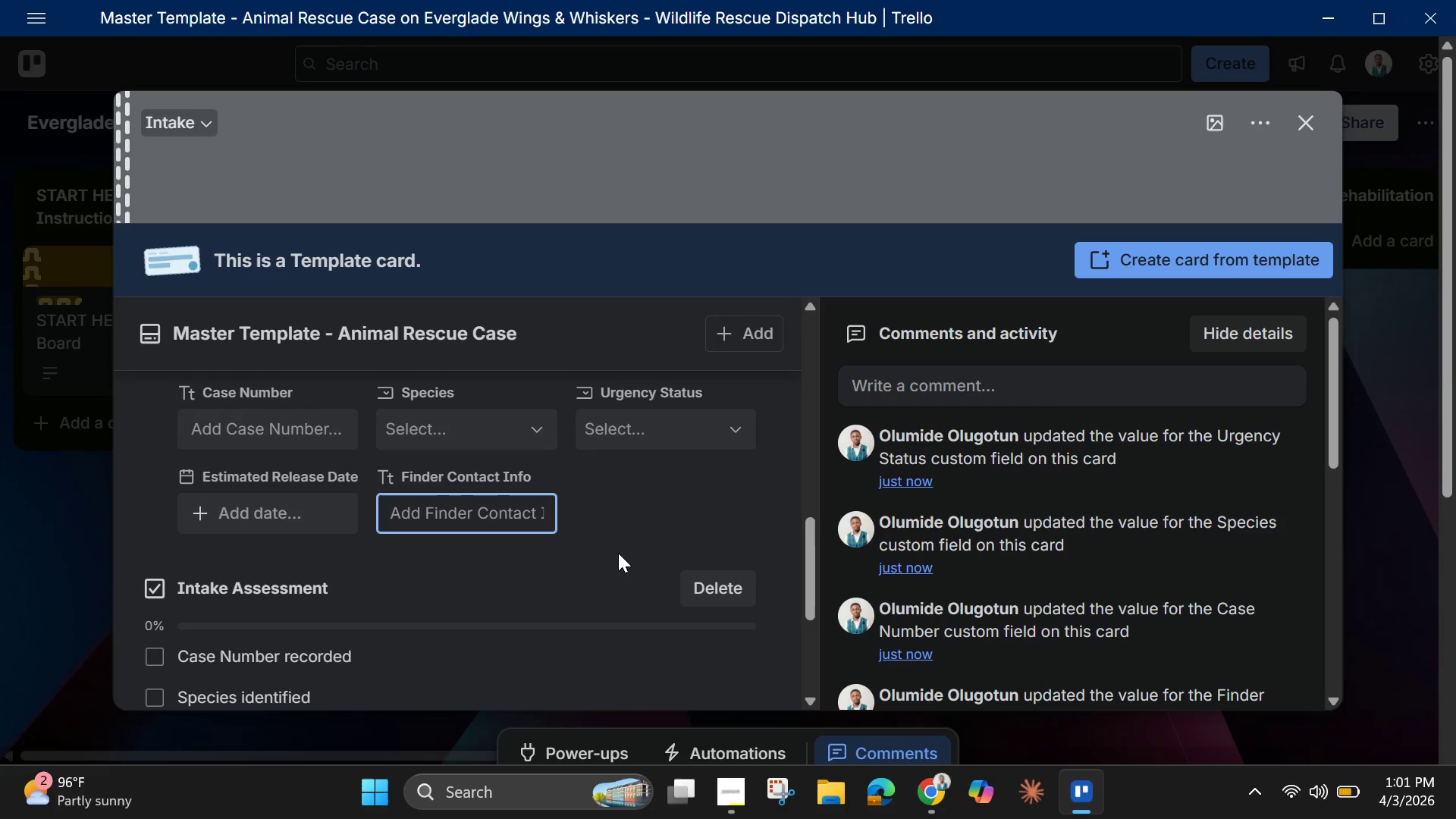 
left_click([618, 553])
 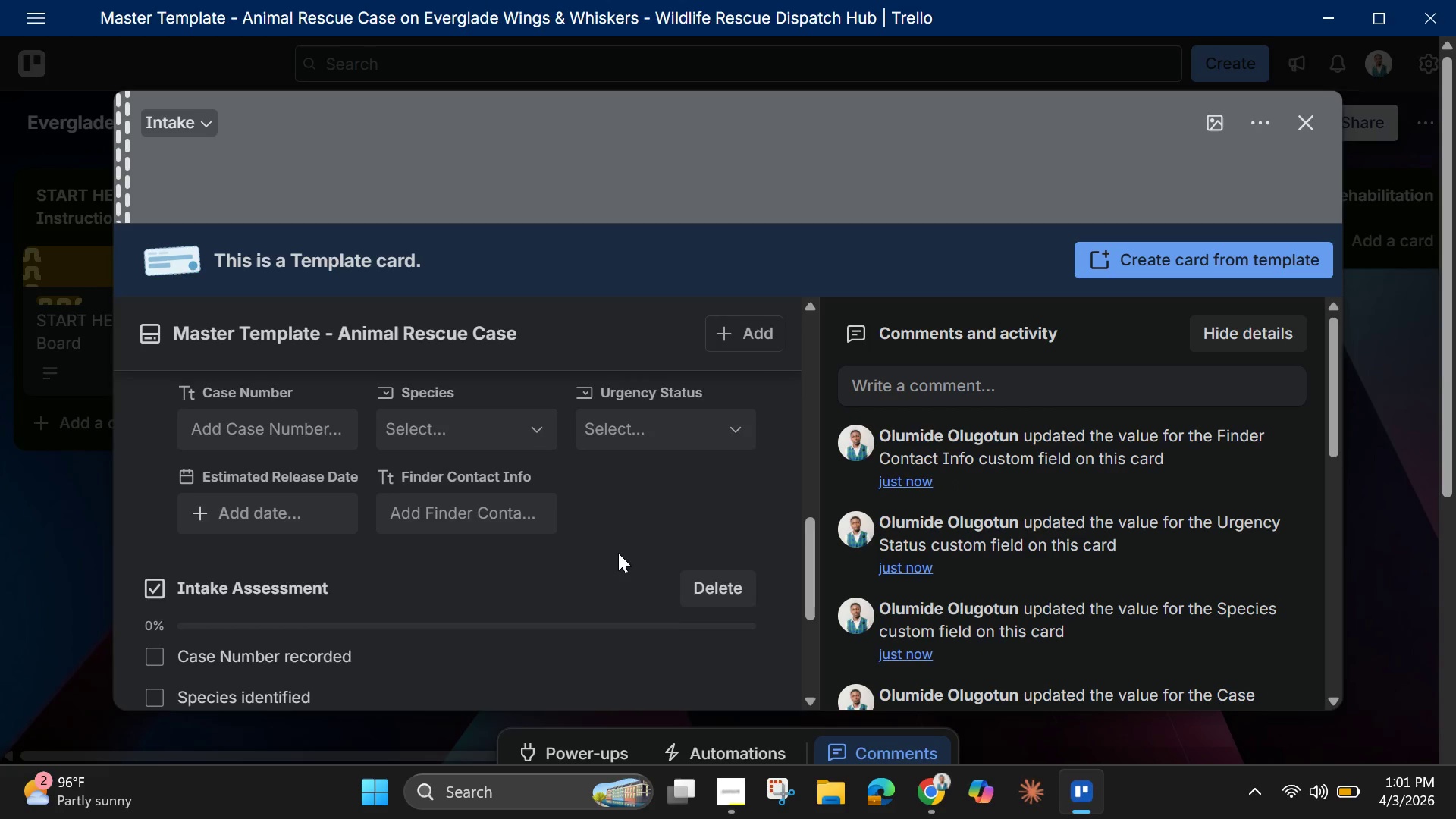 
scroll: coordinate [618, 553], scroll_direction: up, amount: 6.0
 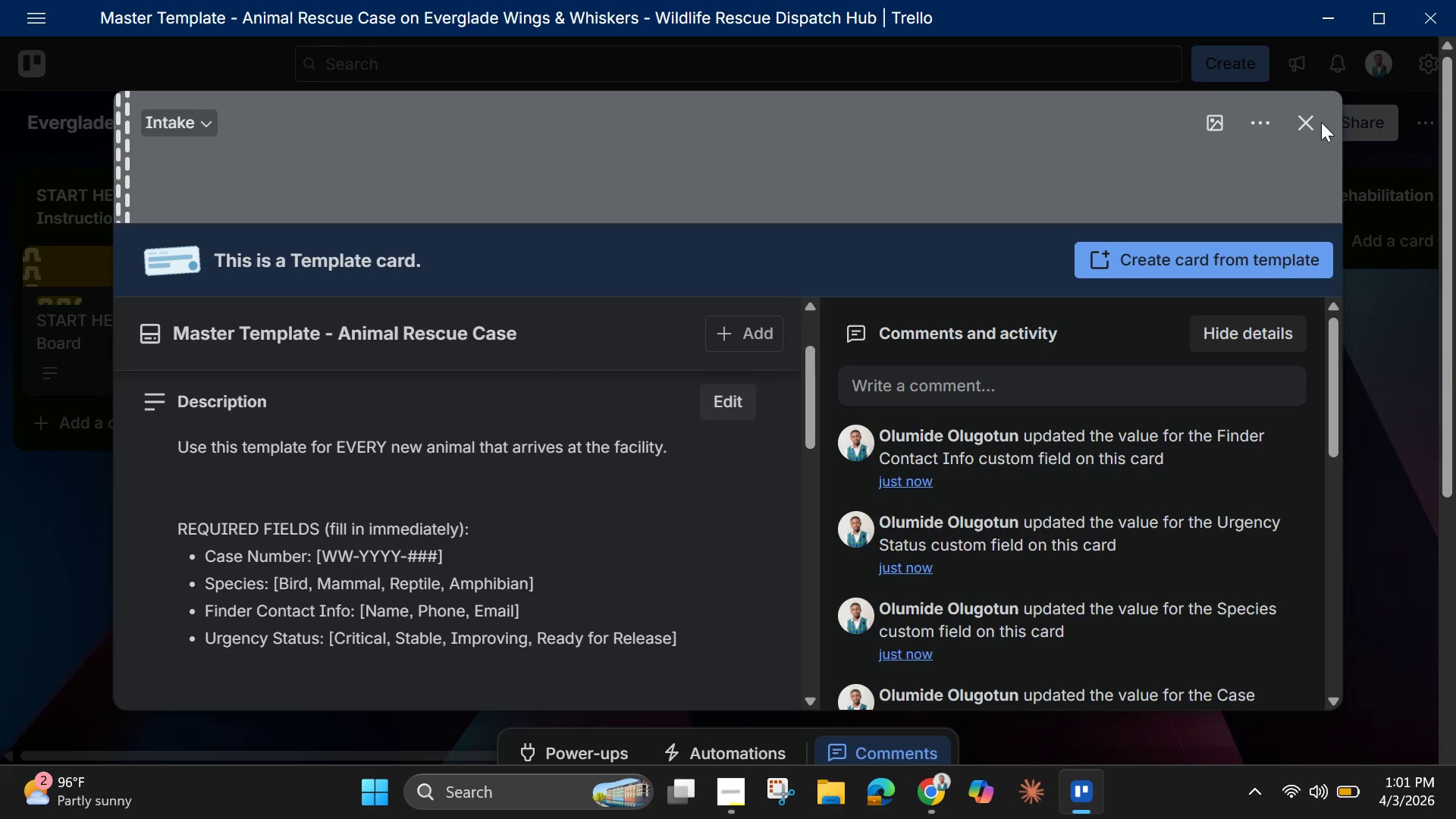 
left_click([1313, 128])
 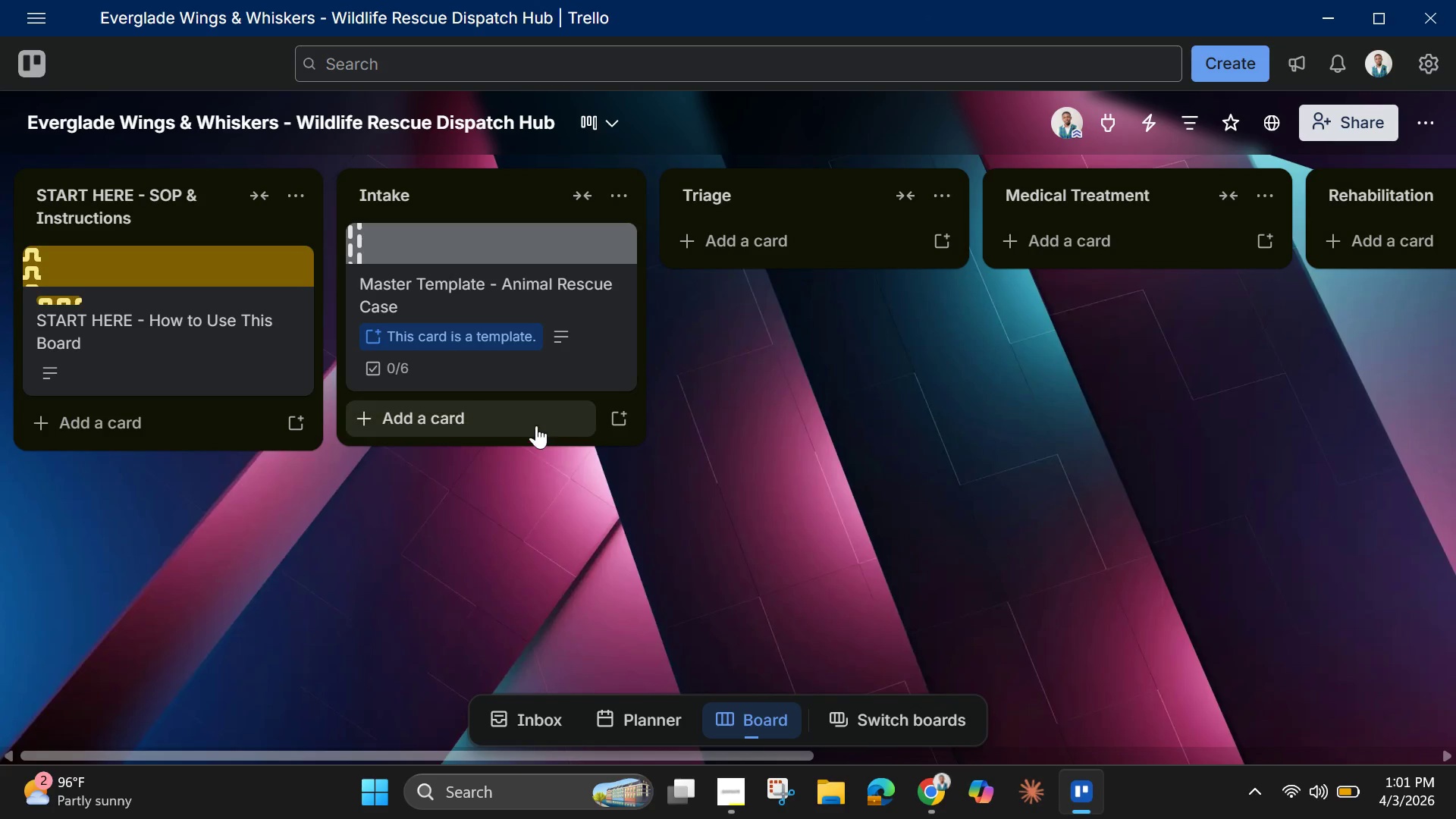 
left_click([536, 424])
 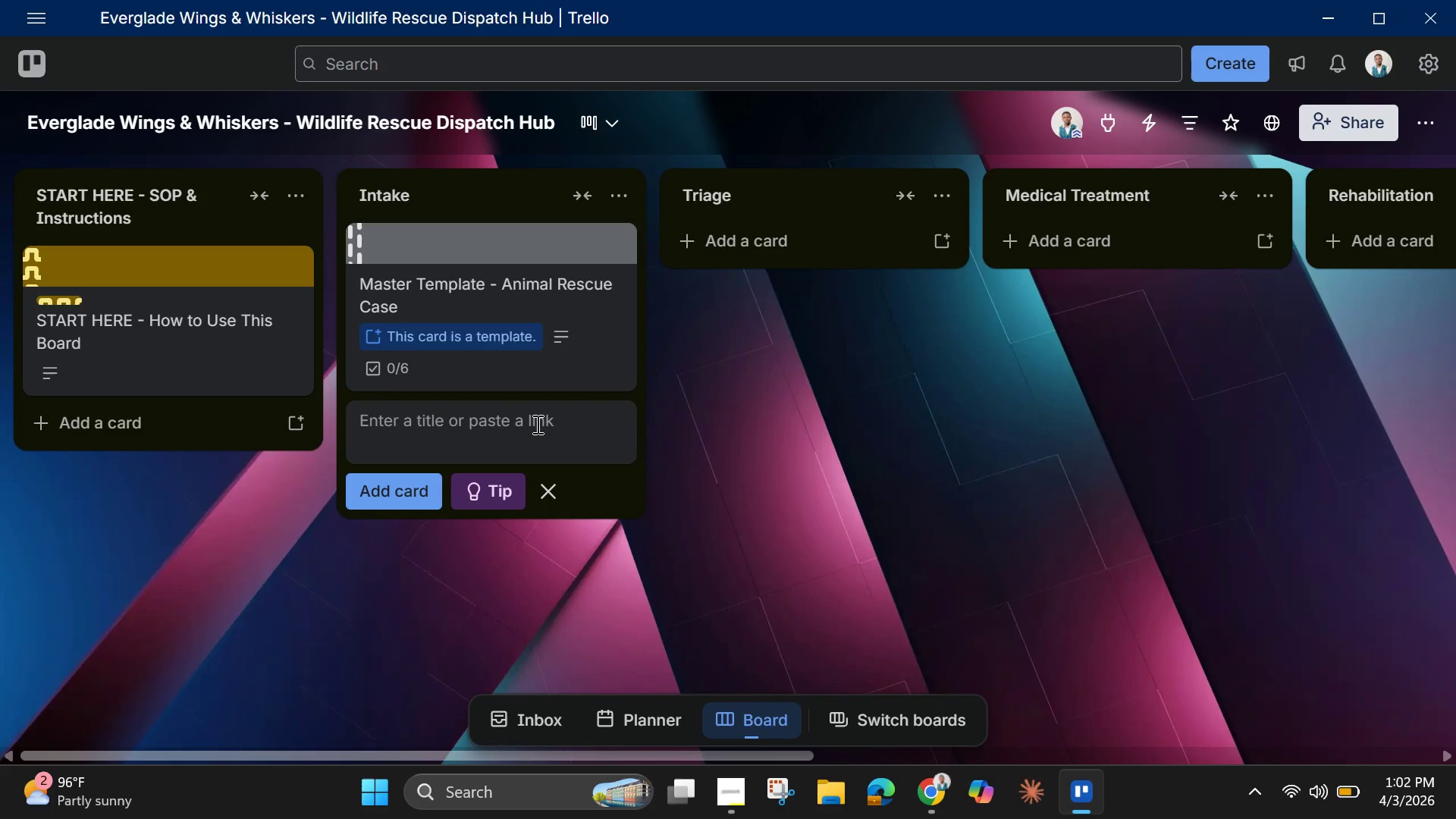 
wait(5.81)
 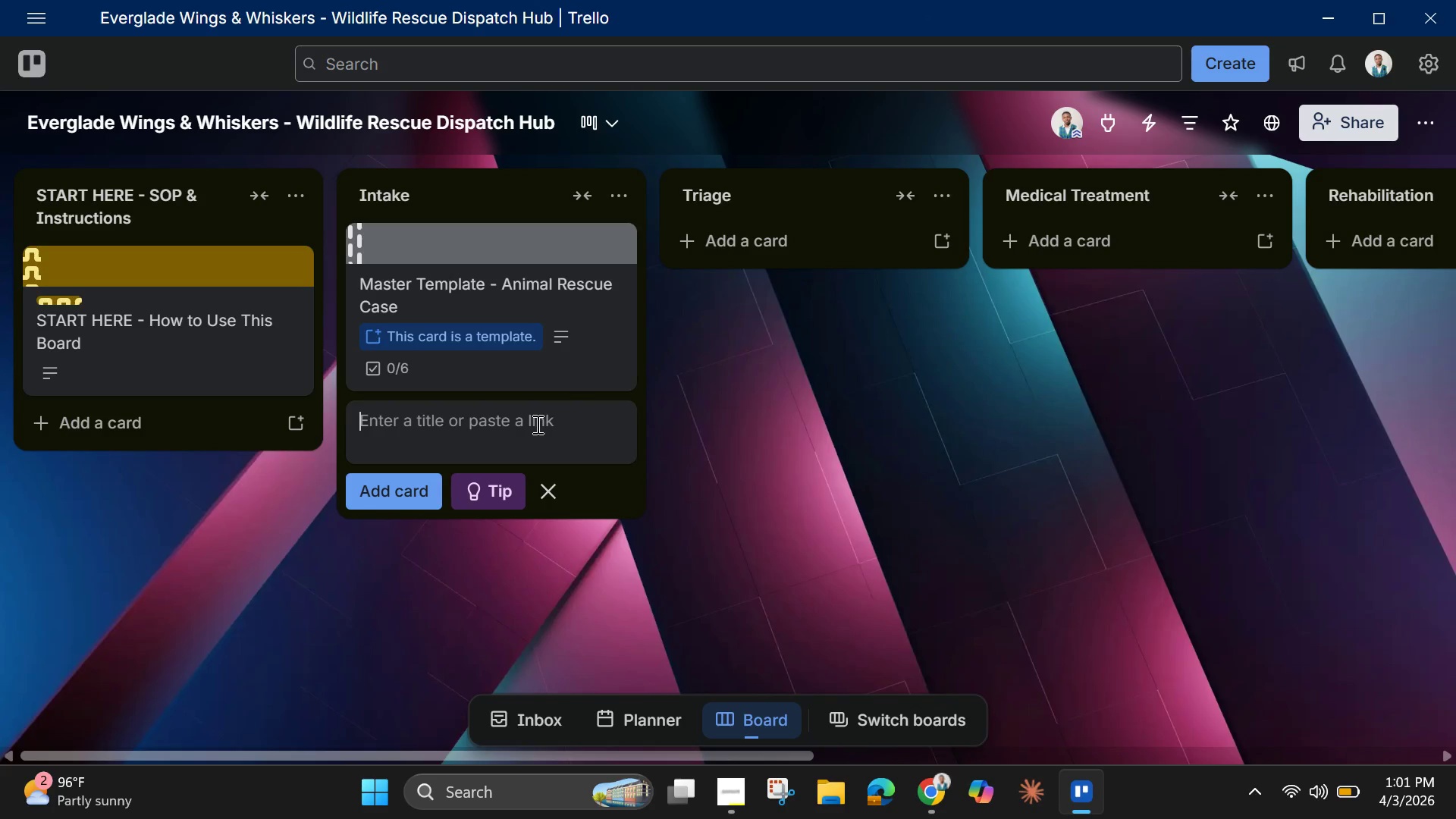 
type(Red )
key(Backspace)
type(=)
key(Backspace)
type(-tailed Hawk - Broken Wing - WW-2026-))1)
key(Backspace)
key(Backspace)
key(Backspace)
type(001)
 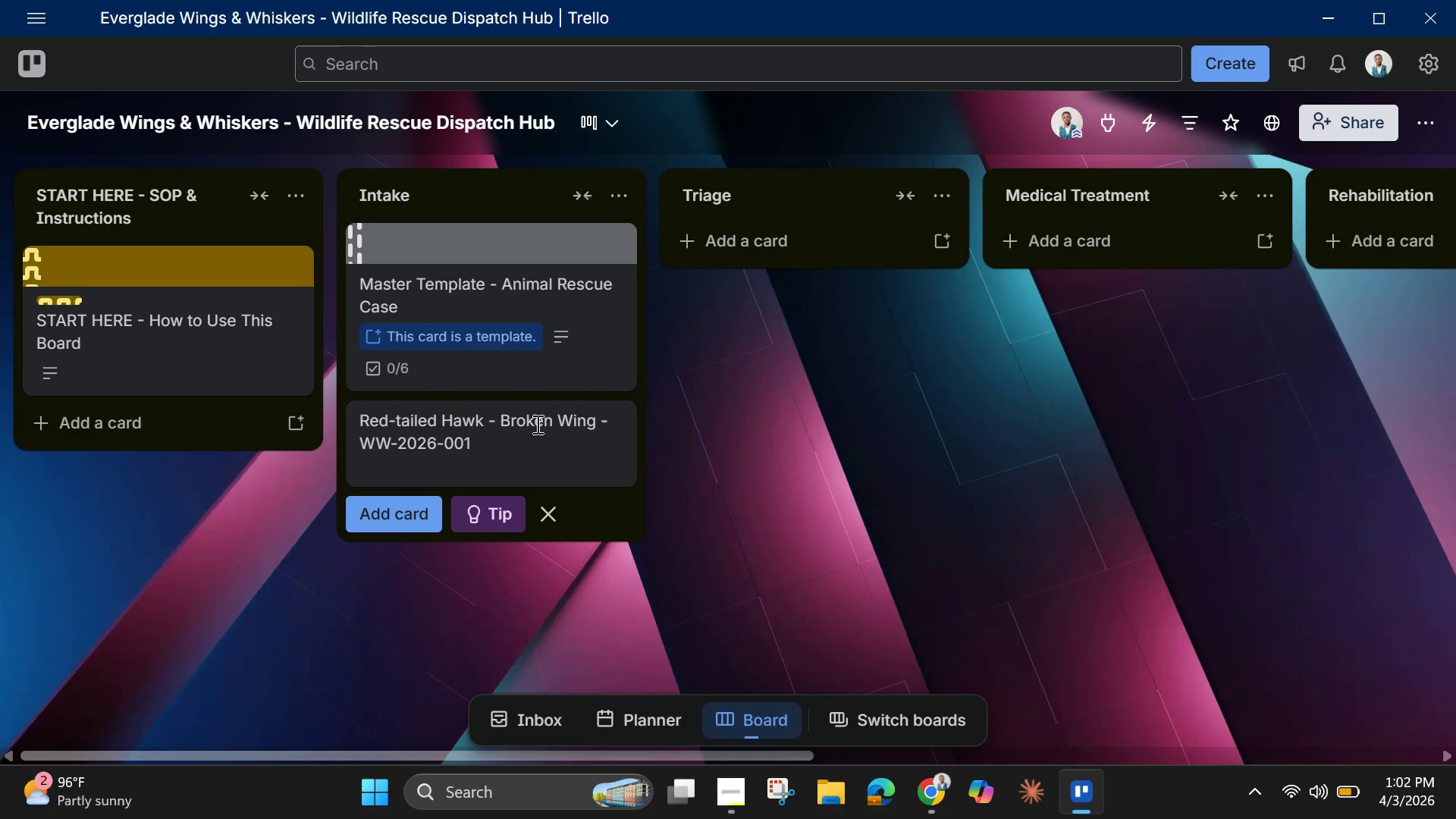 
key(Enter)
 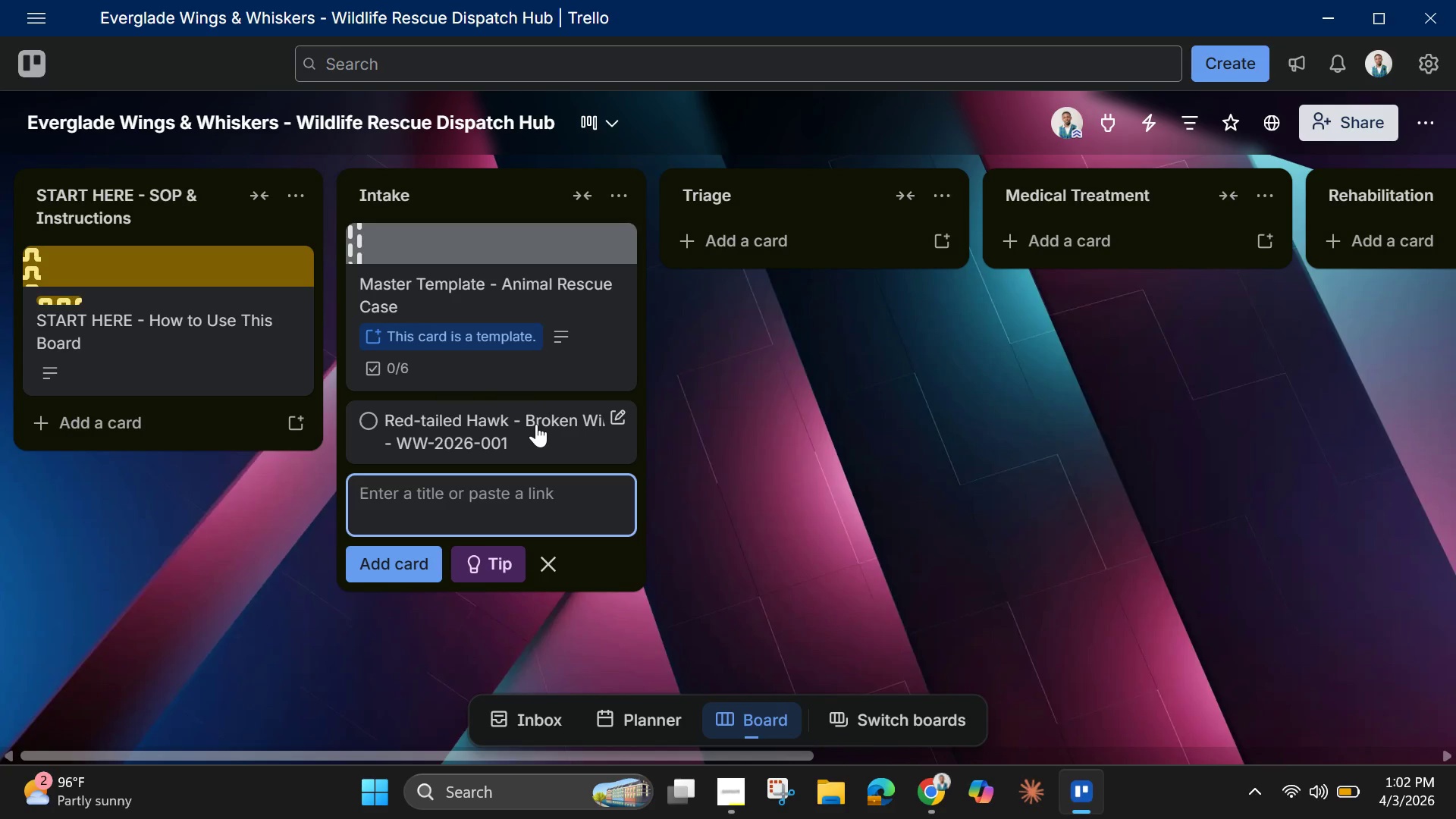 
wait(9.12)
 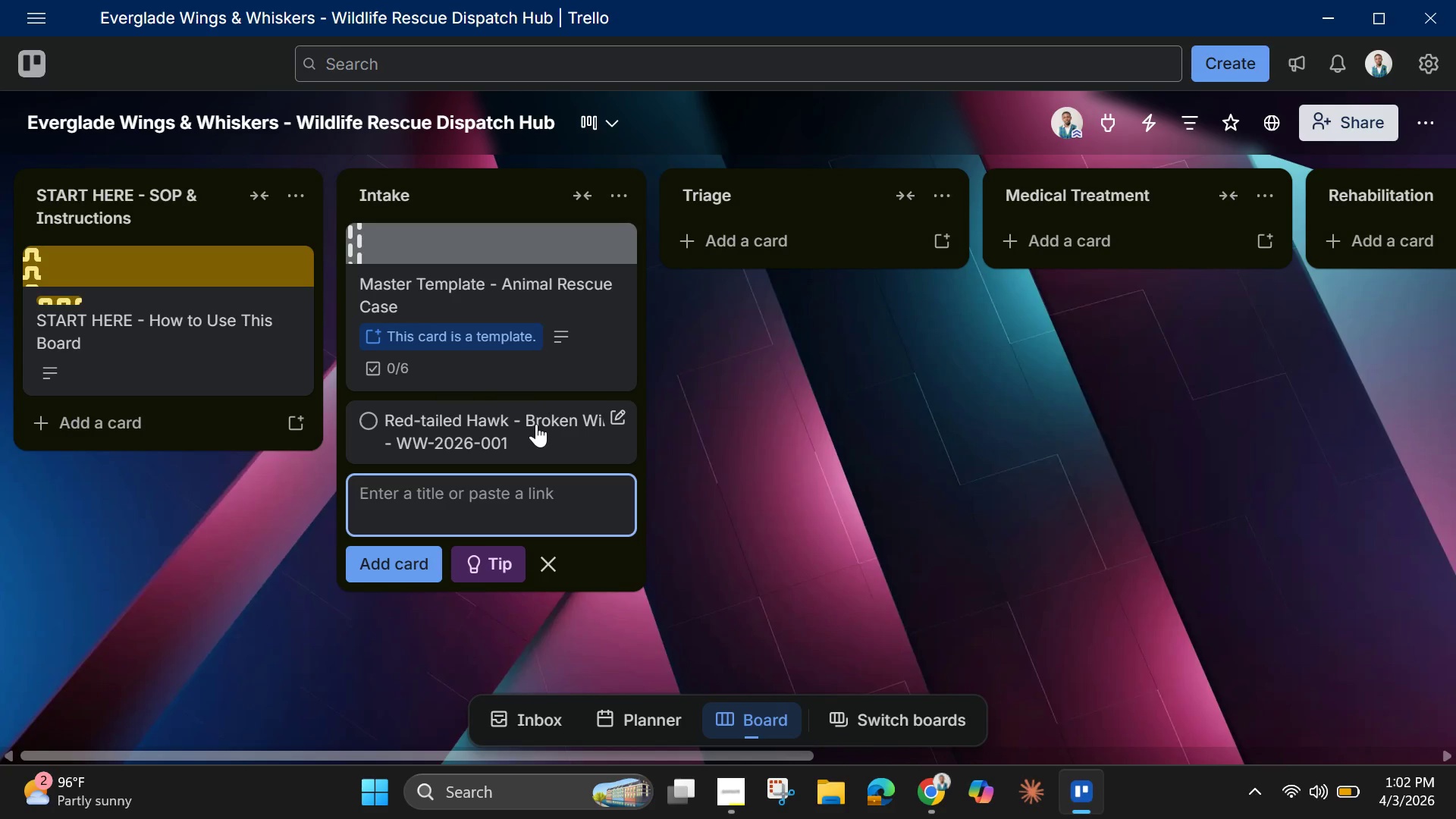 
left_click([448, 432])
 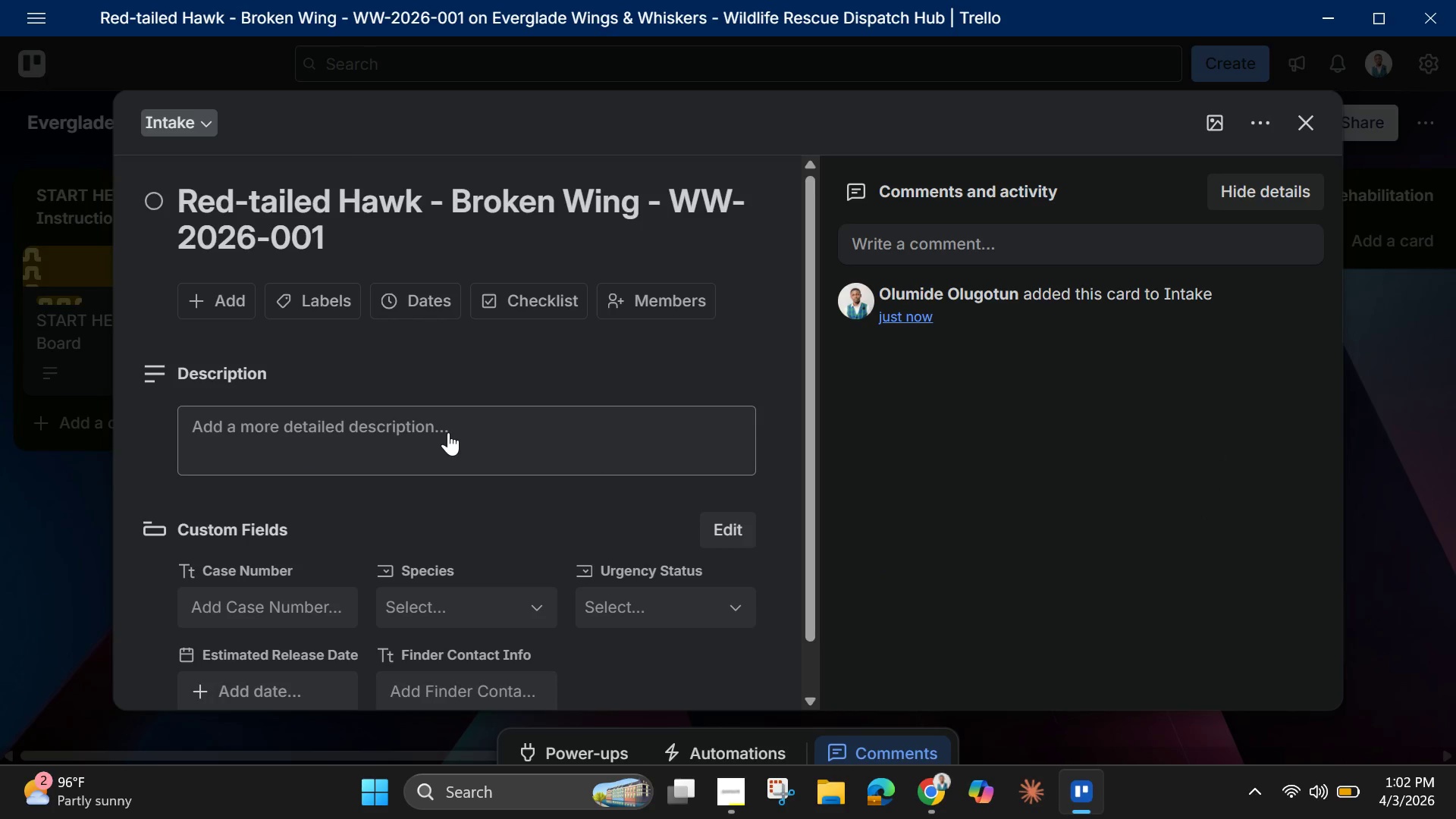 
scroll: coordinate [410, 475], scroll_direction: down, amount: 1.0
 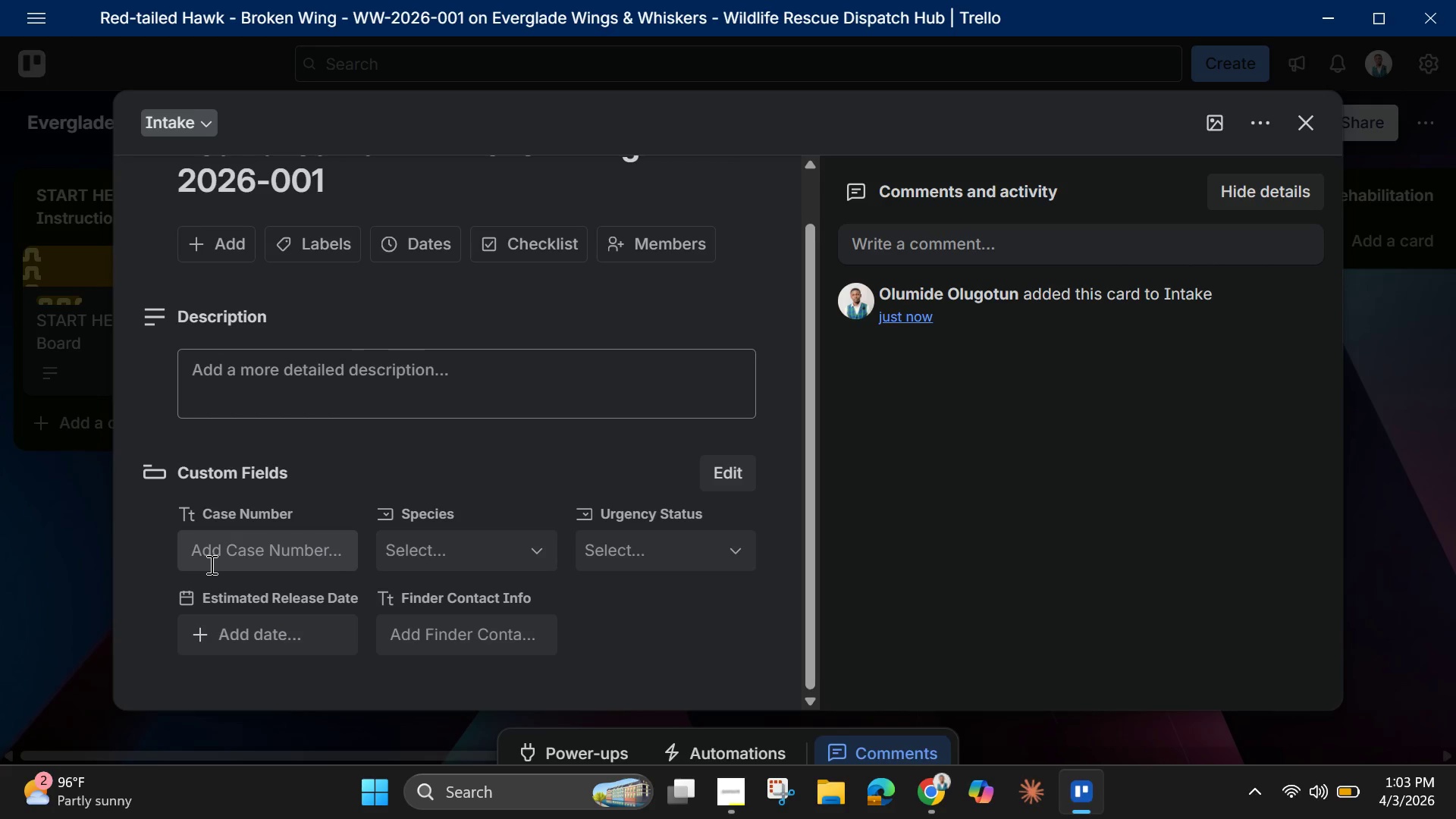 
wait(8.76)
 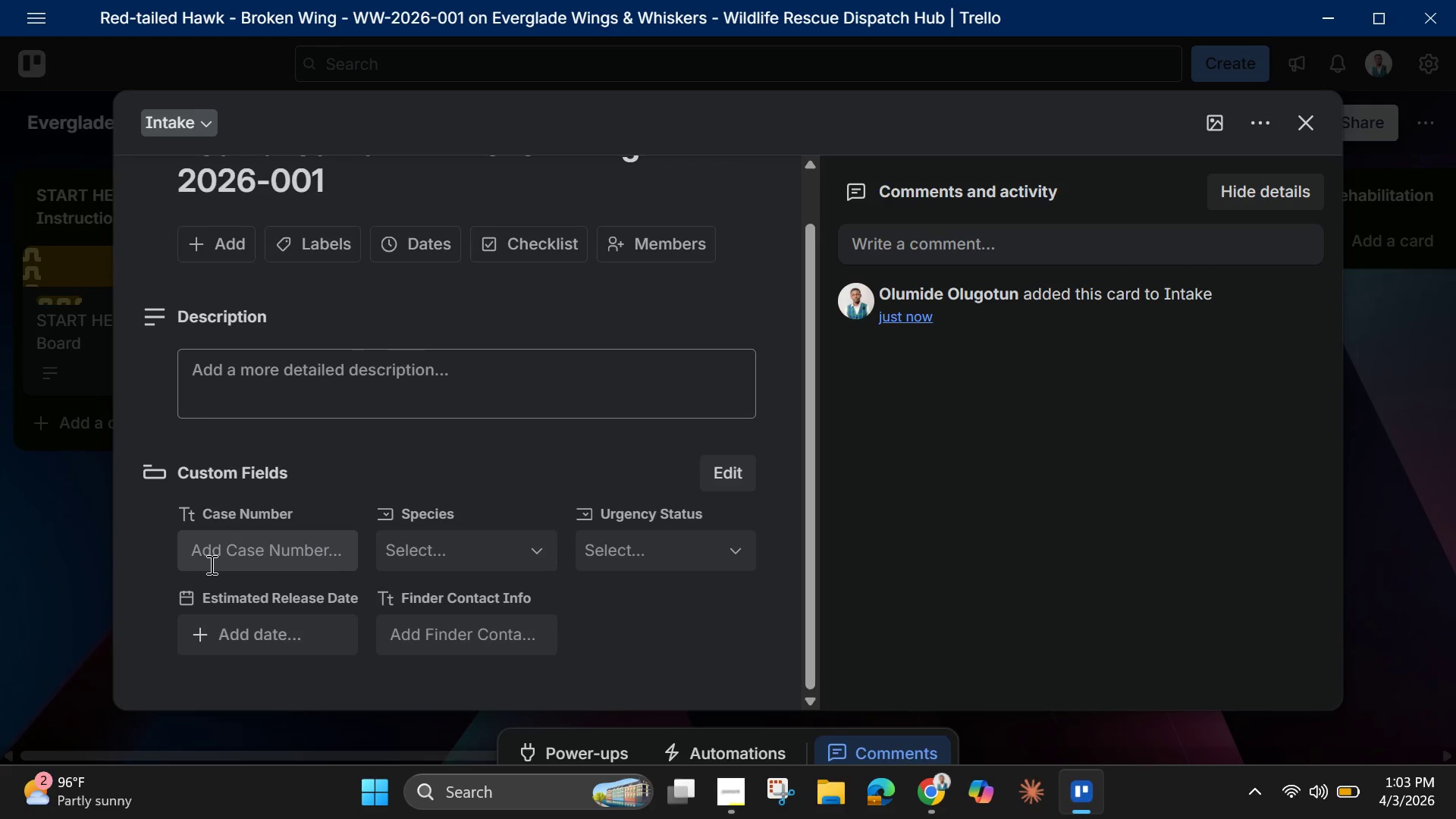 
left_click([447, 642])
 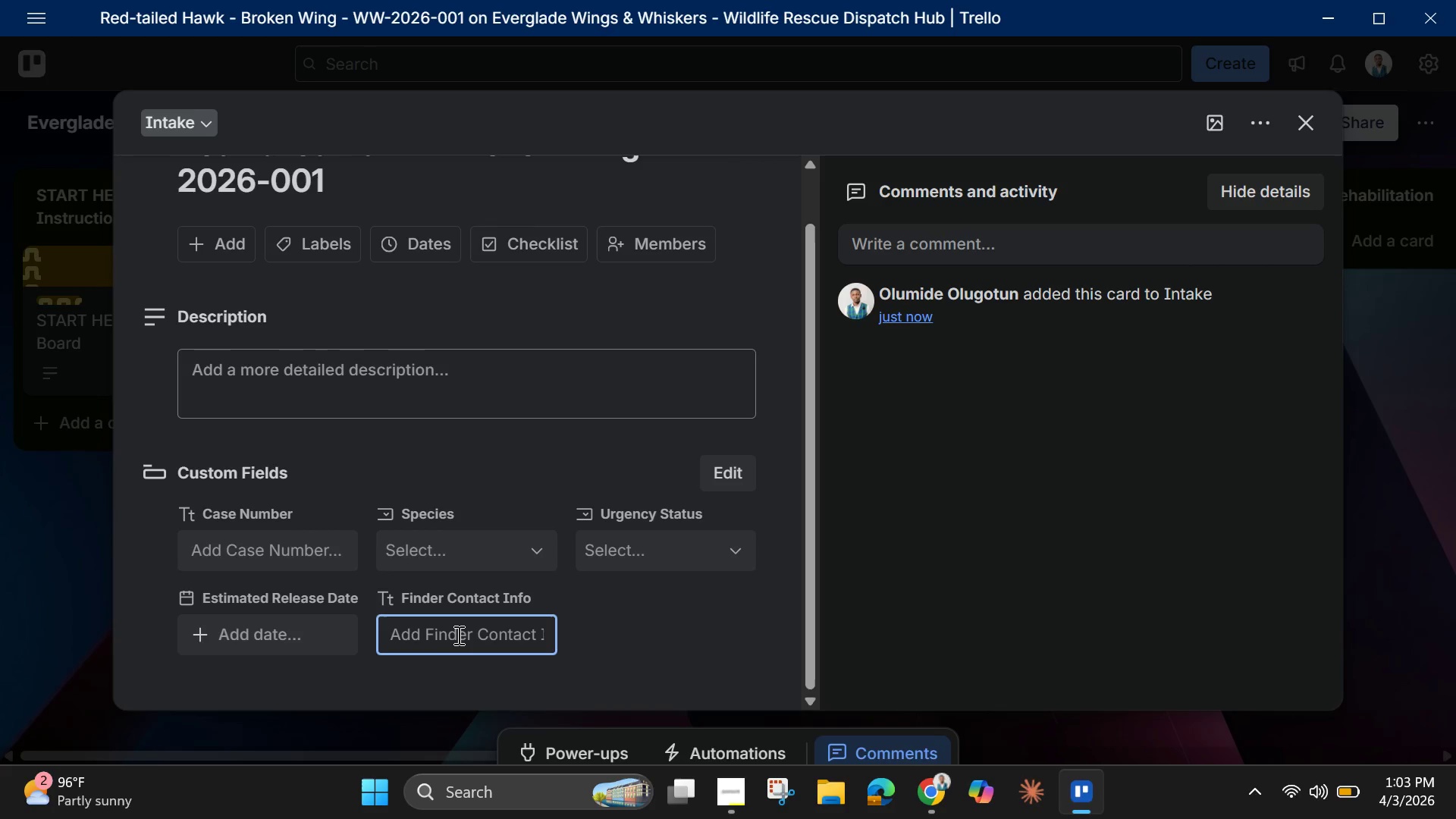 
key(Control+V)
 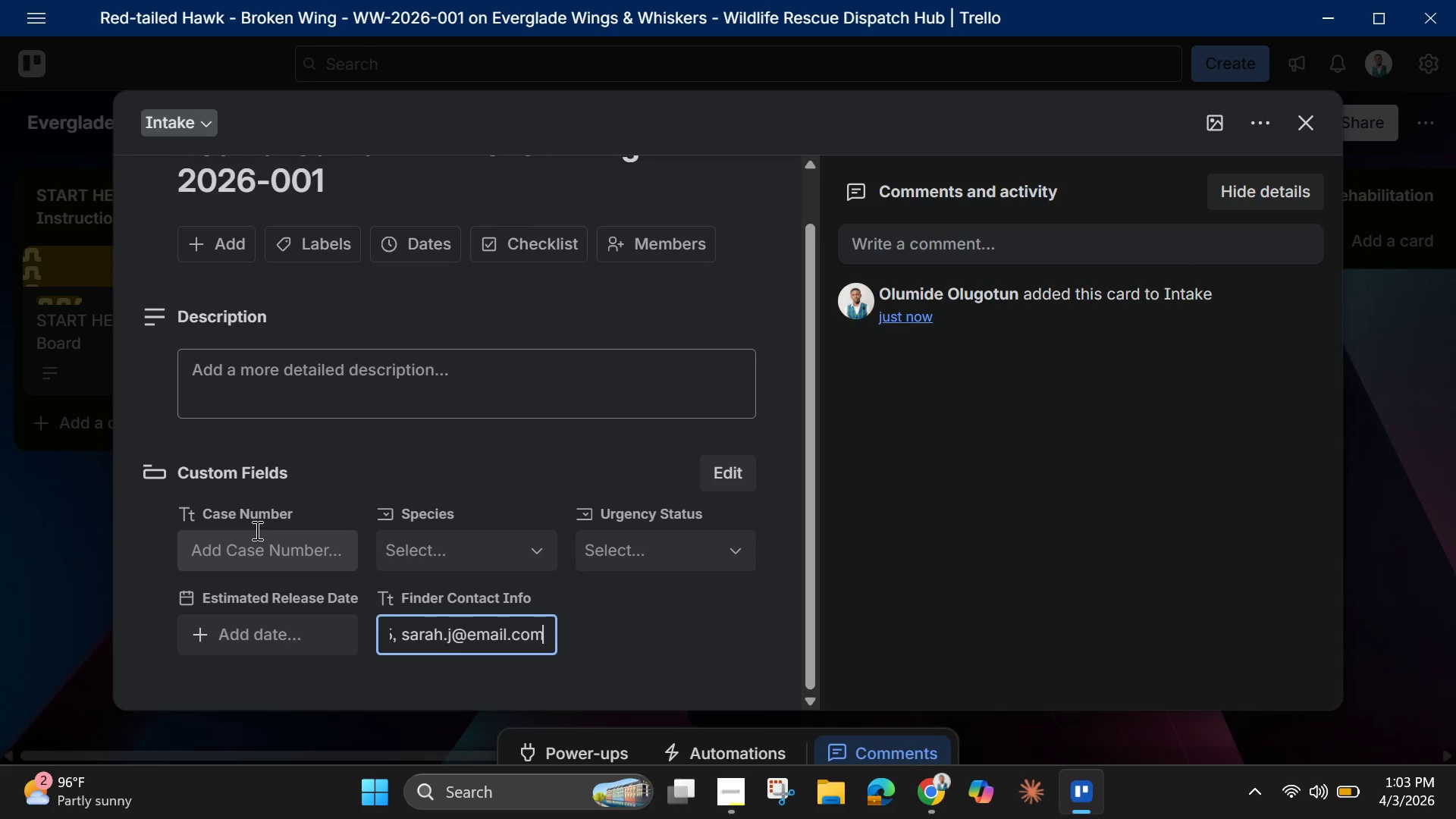 
left_click([254, 553])
 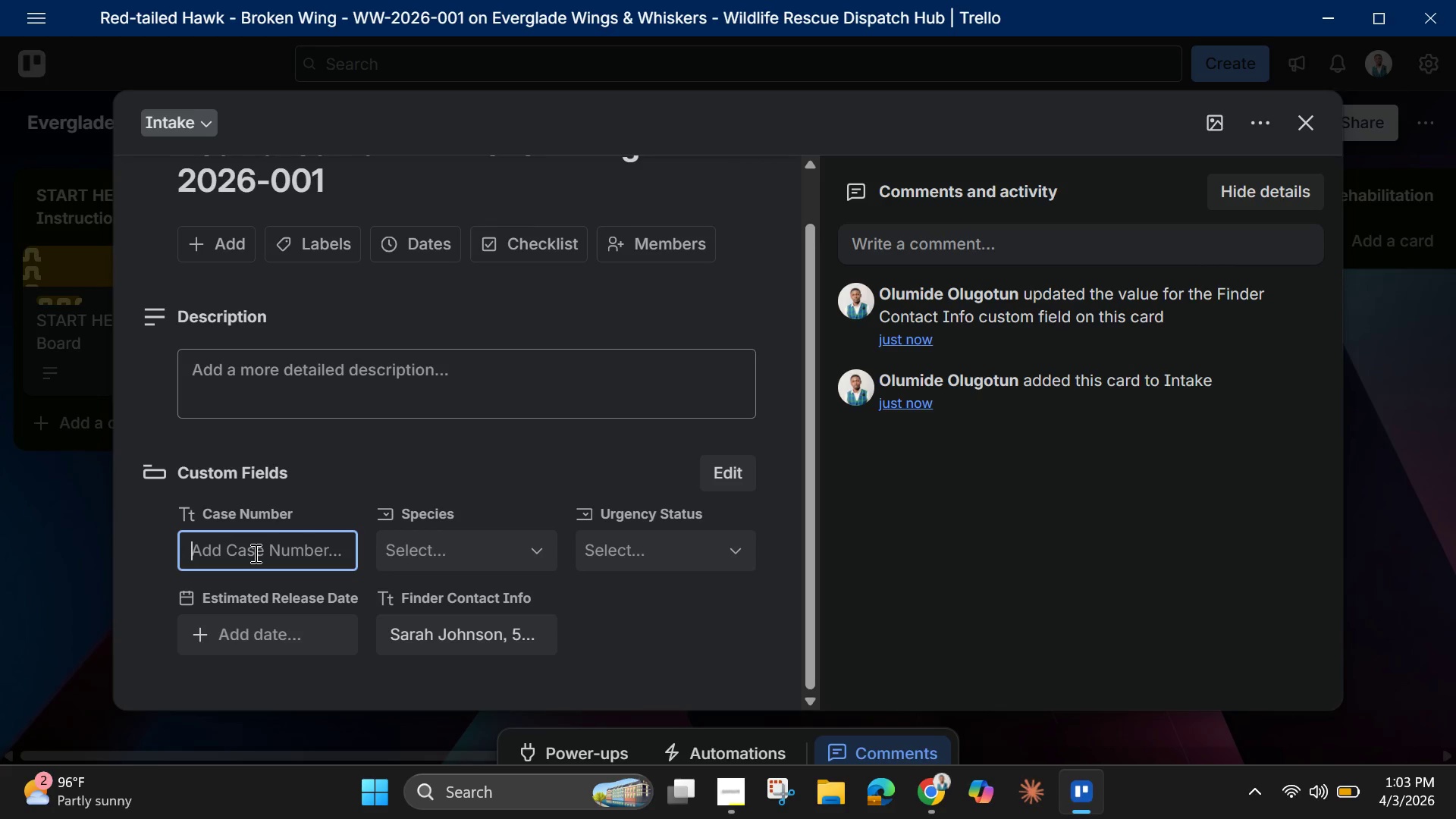 
type(w)
key(Backspace)
type(WW)
 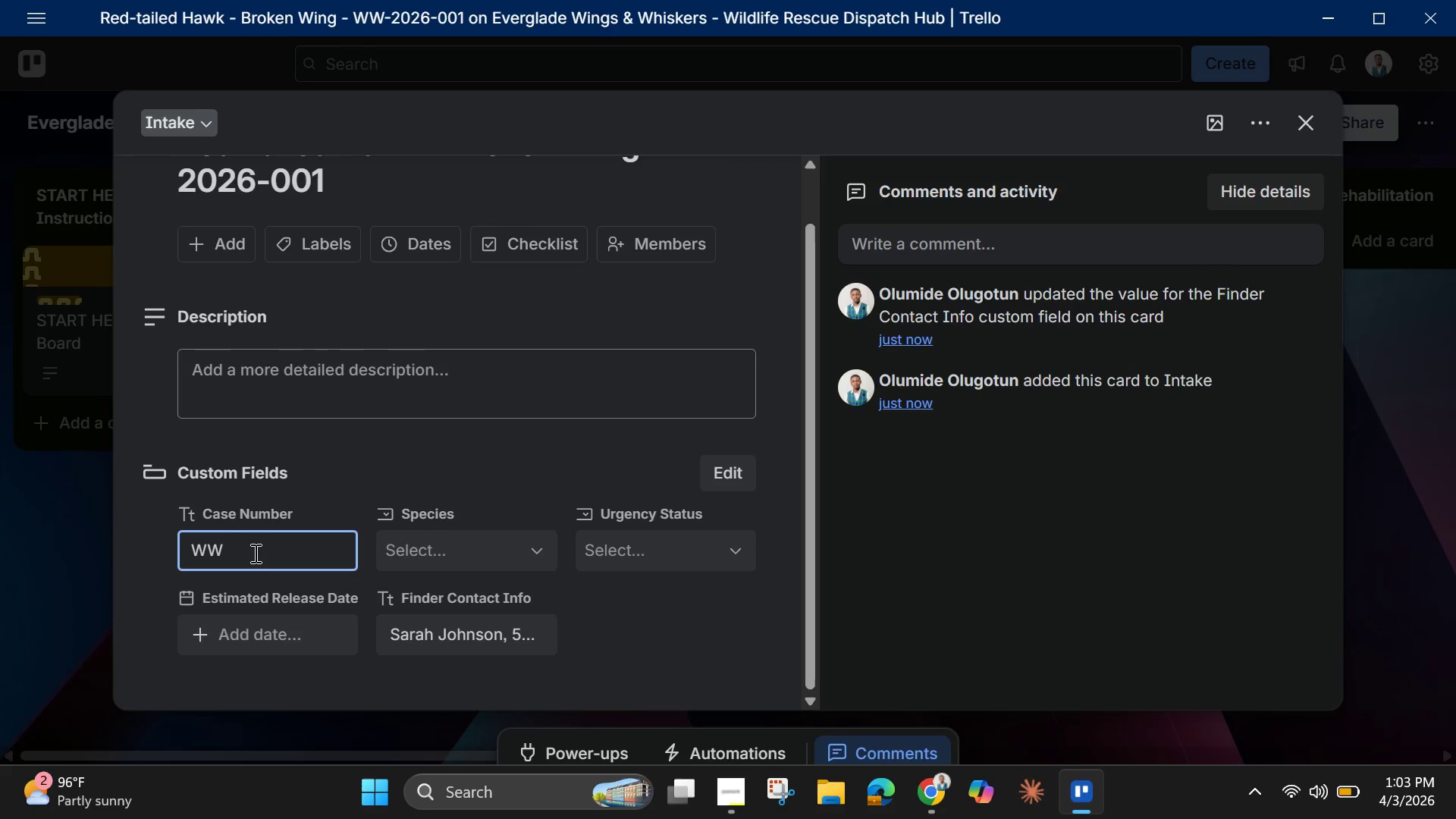 
wait(5.97)
 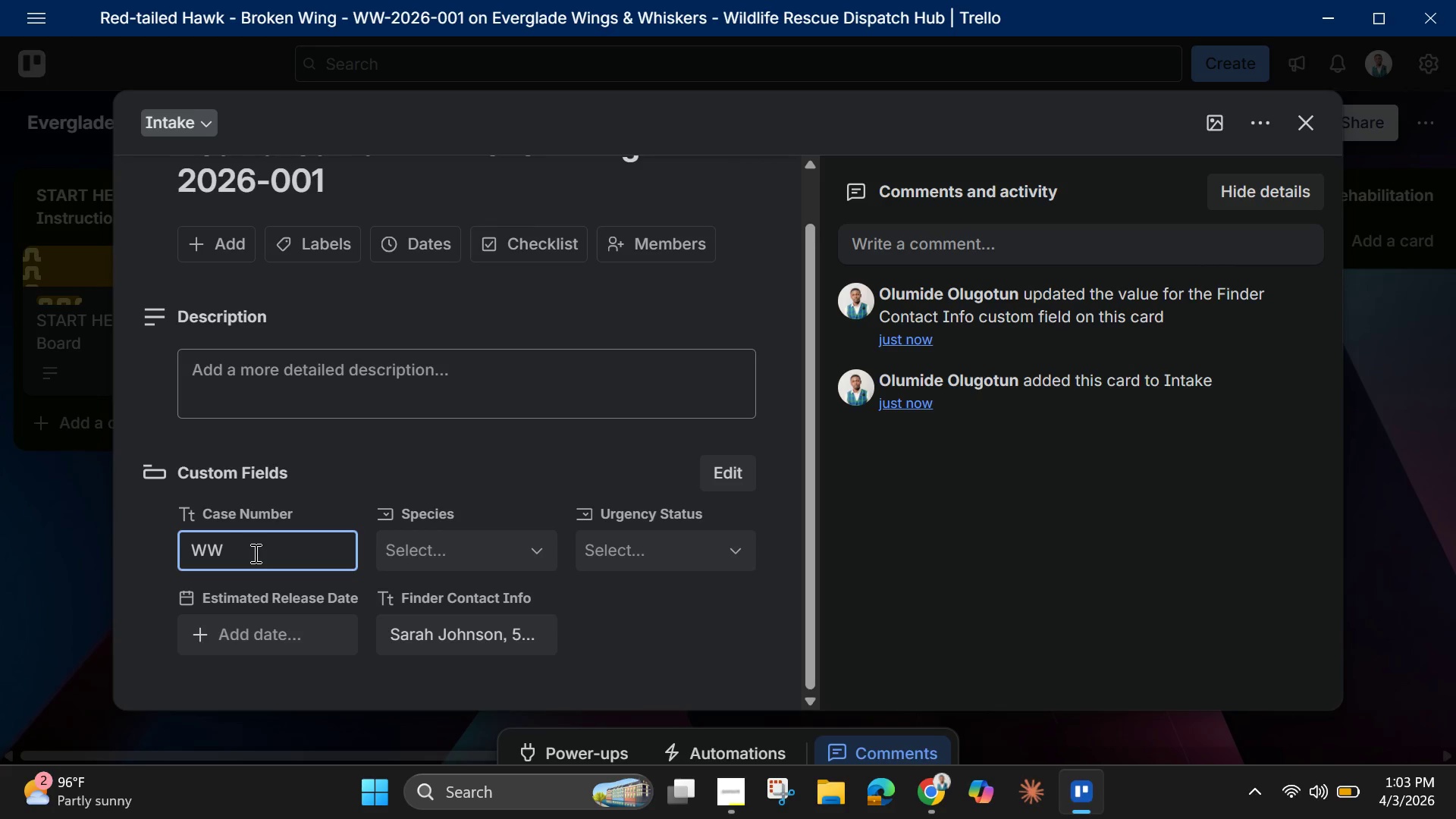 
type(-2026-001)
 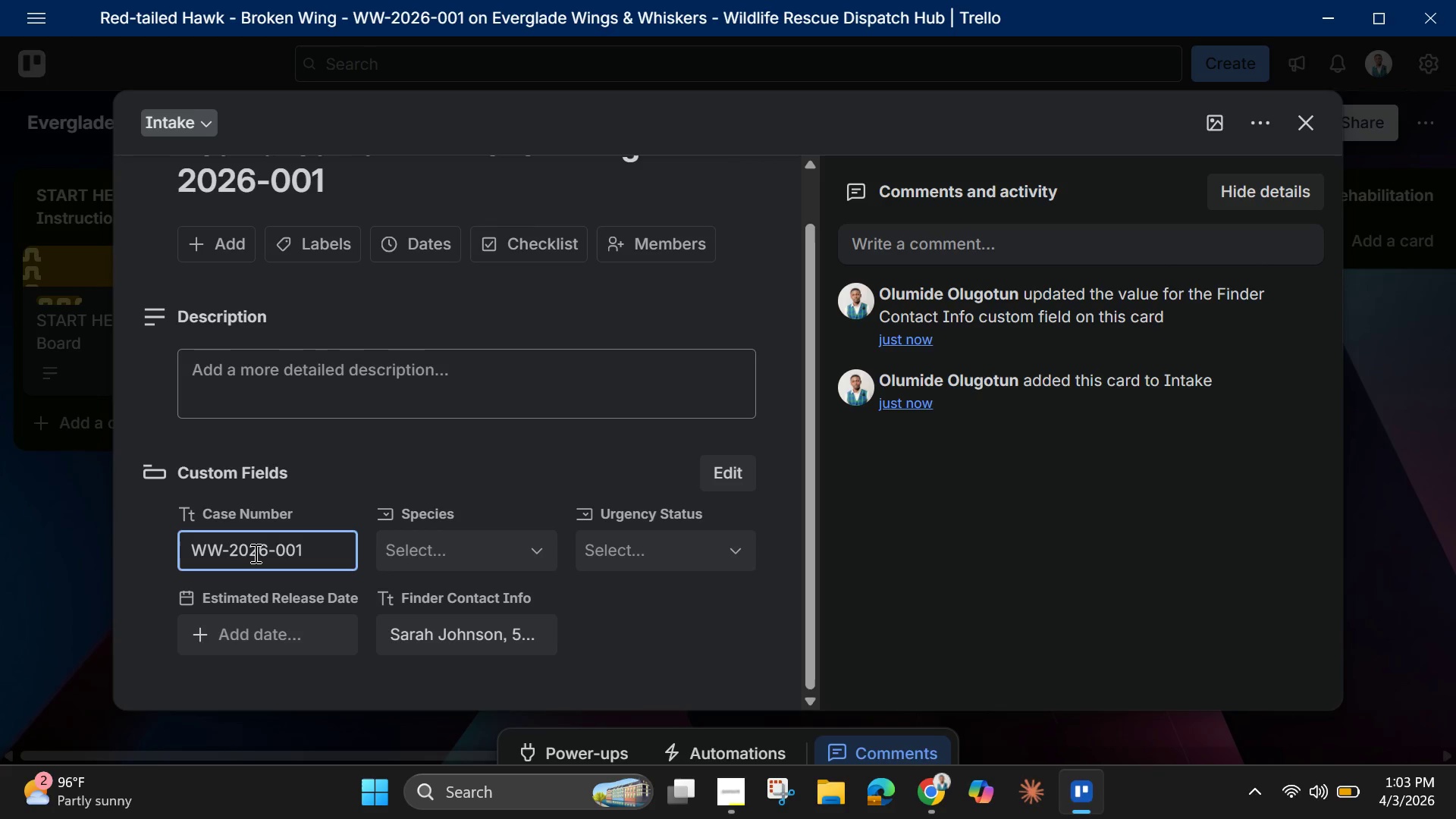 
wait(16.19)
 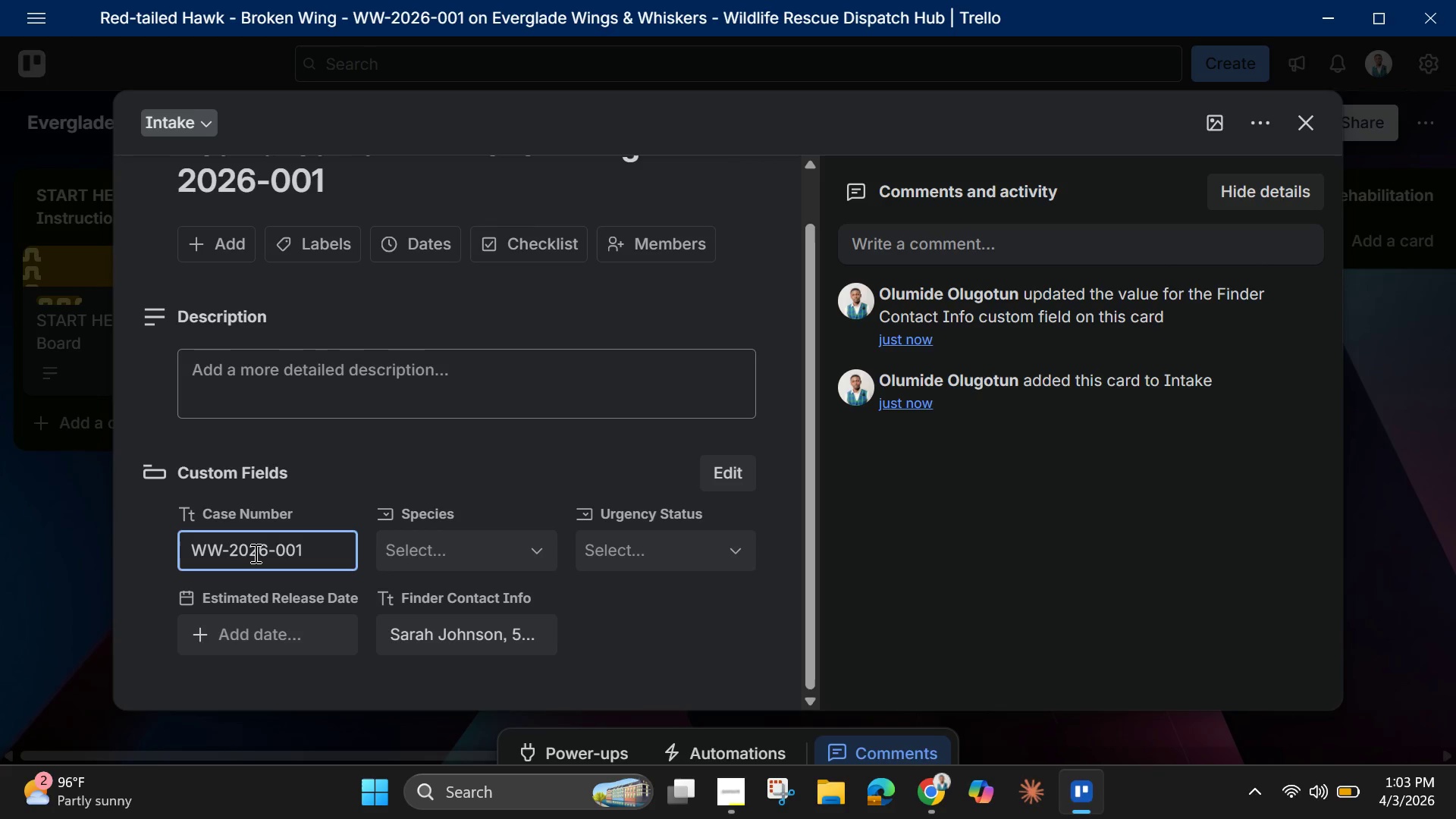 
left_click([441, 547])
 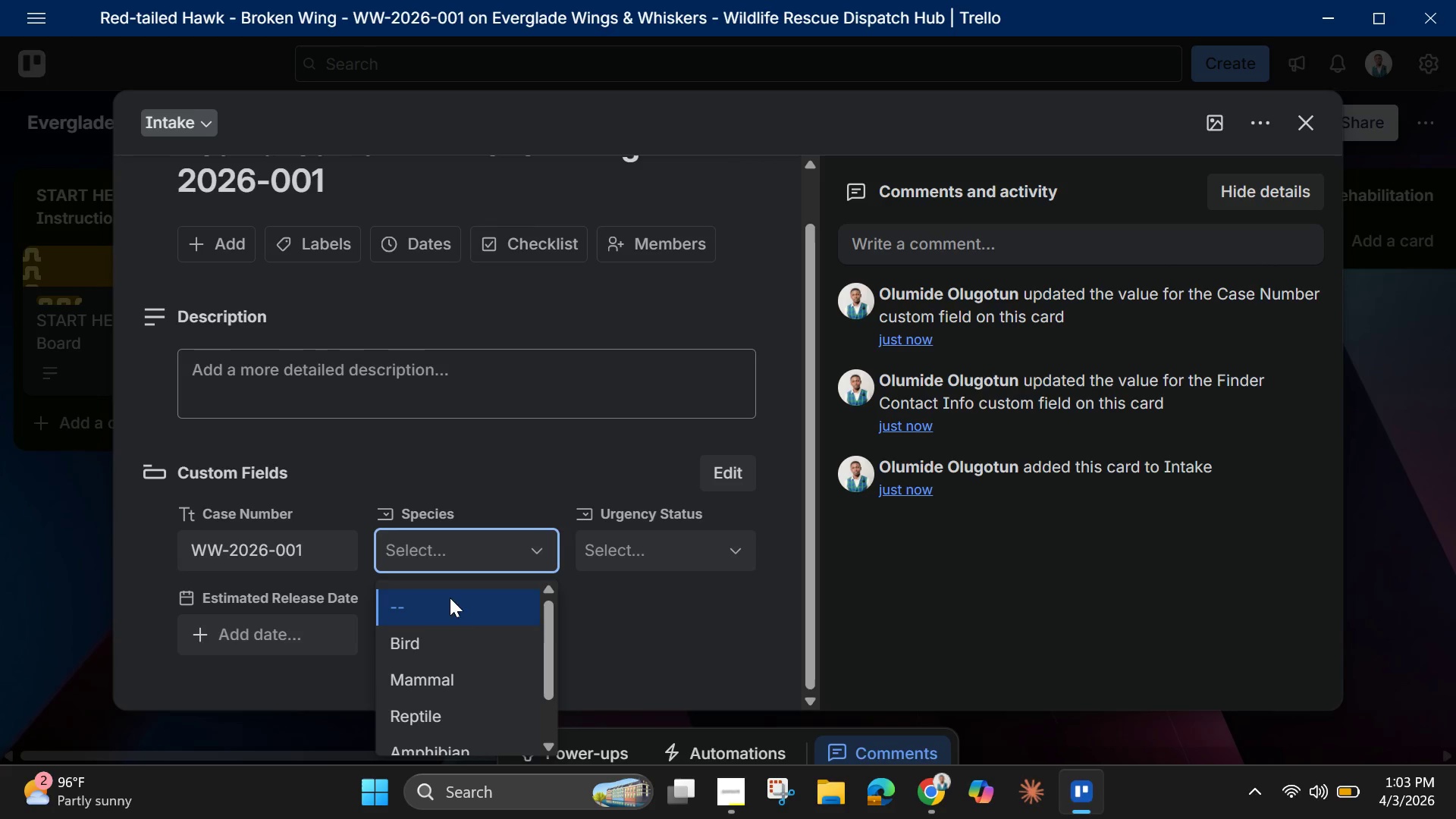 
left_click([448, 645])
 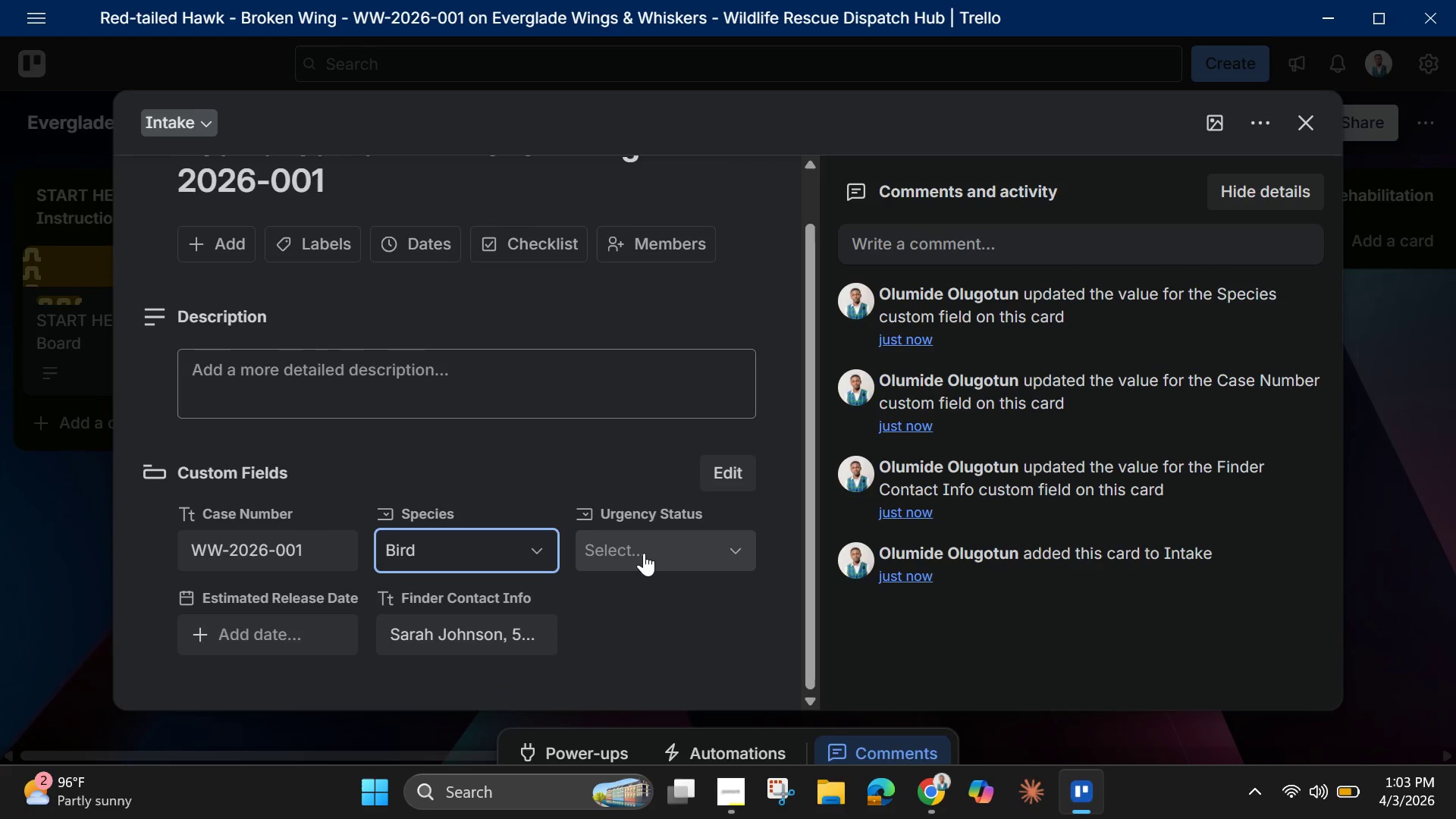 
wait(6.3)
 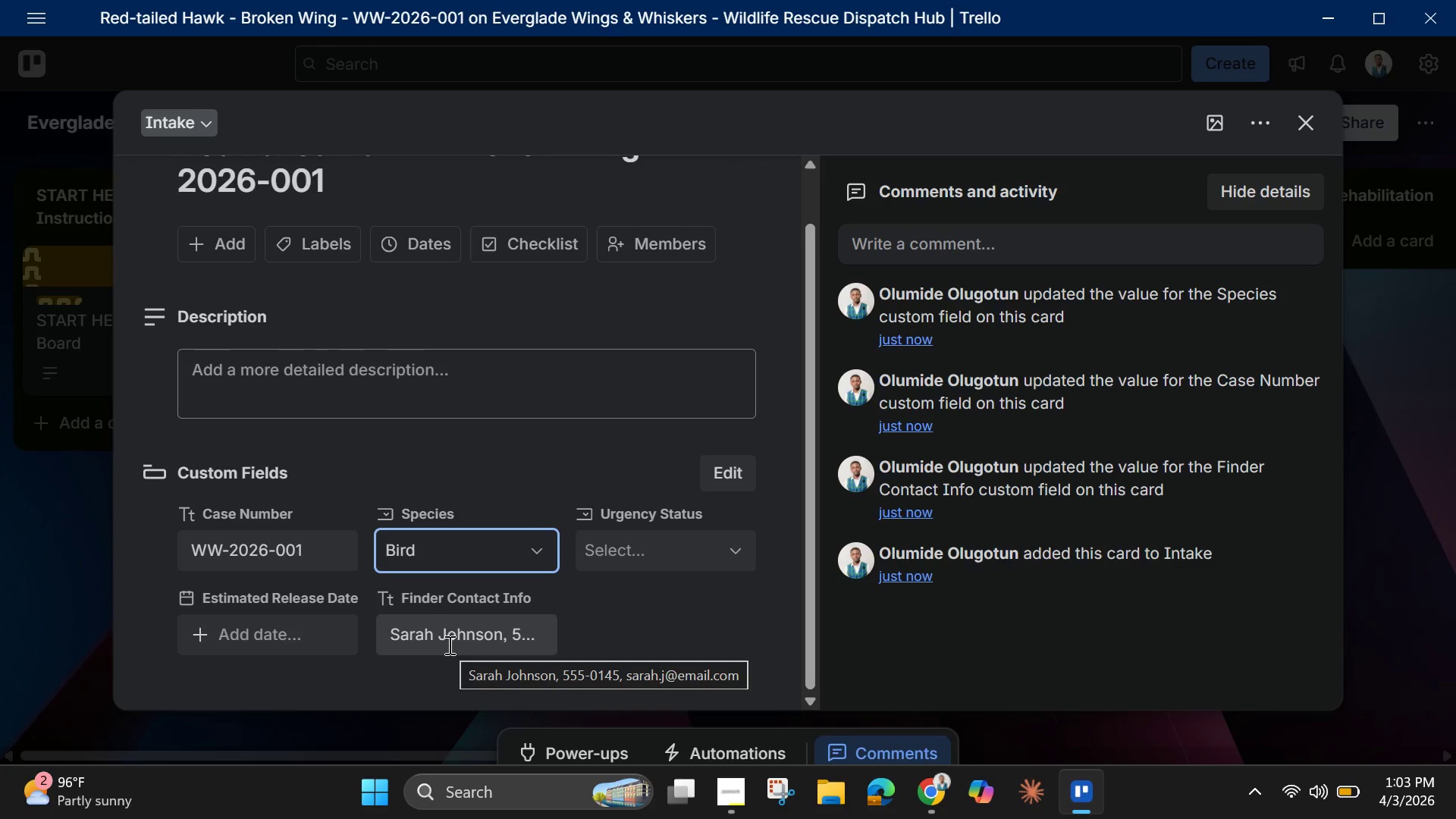 
left_click([644, 553])
 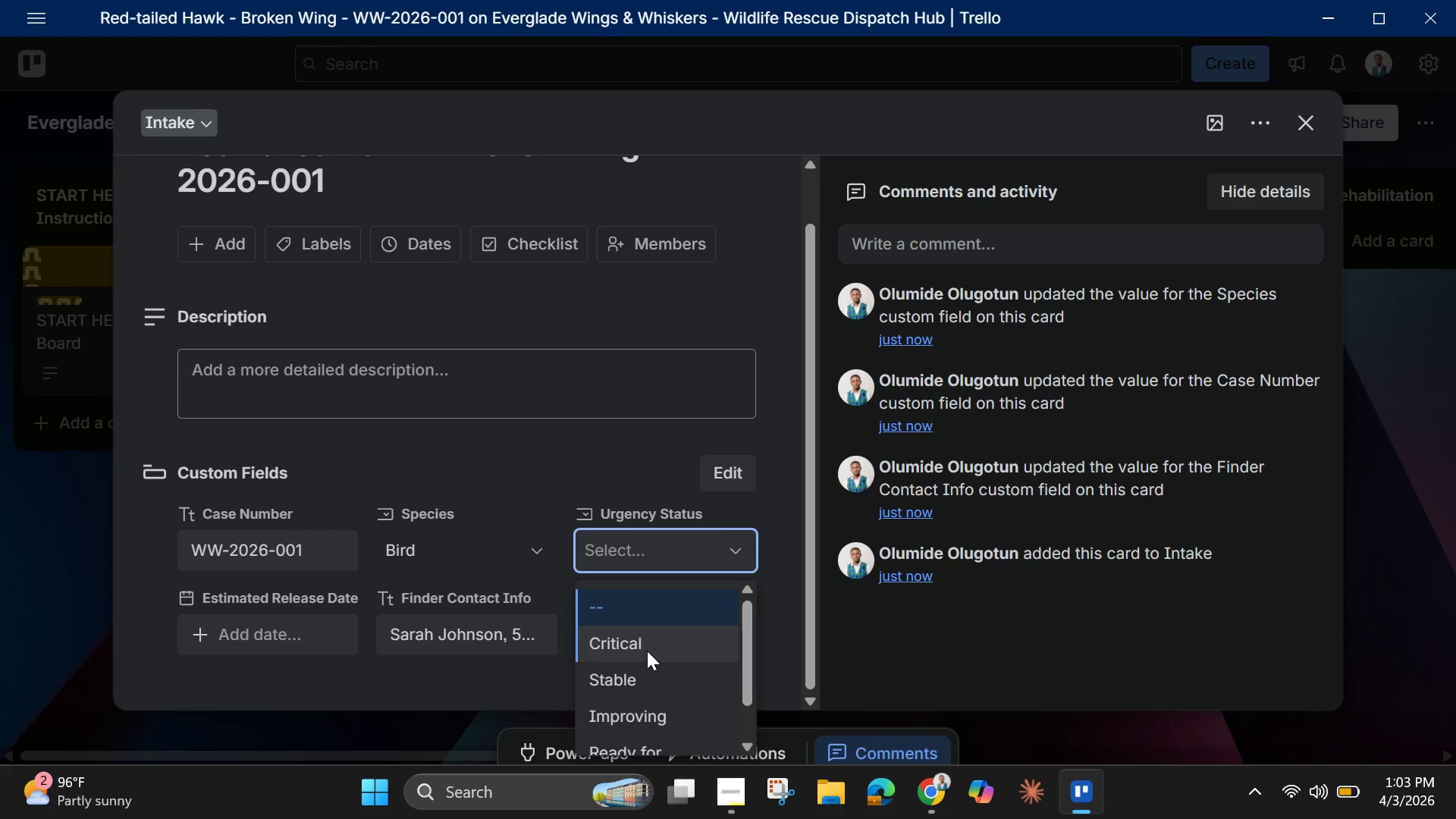 
left_click([647, 651])
 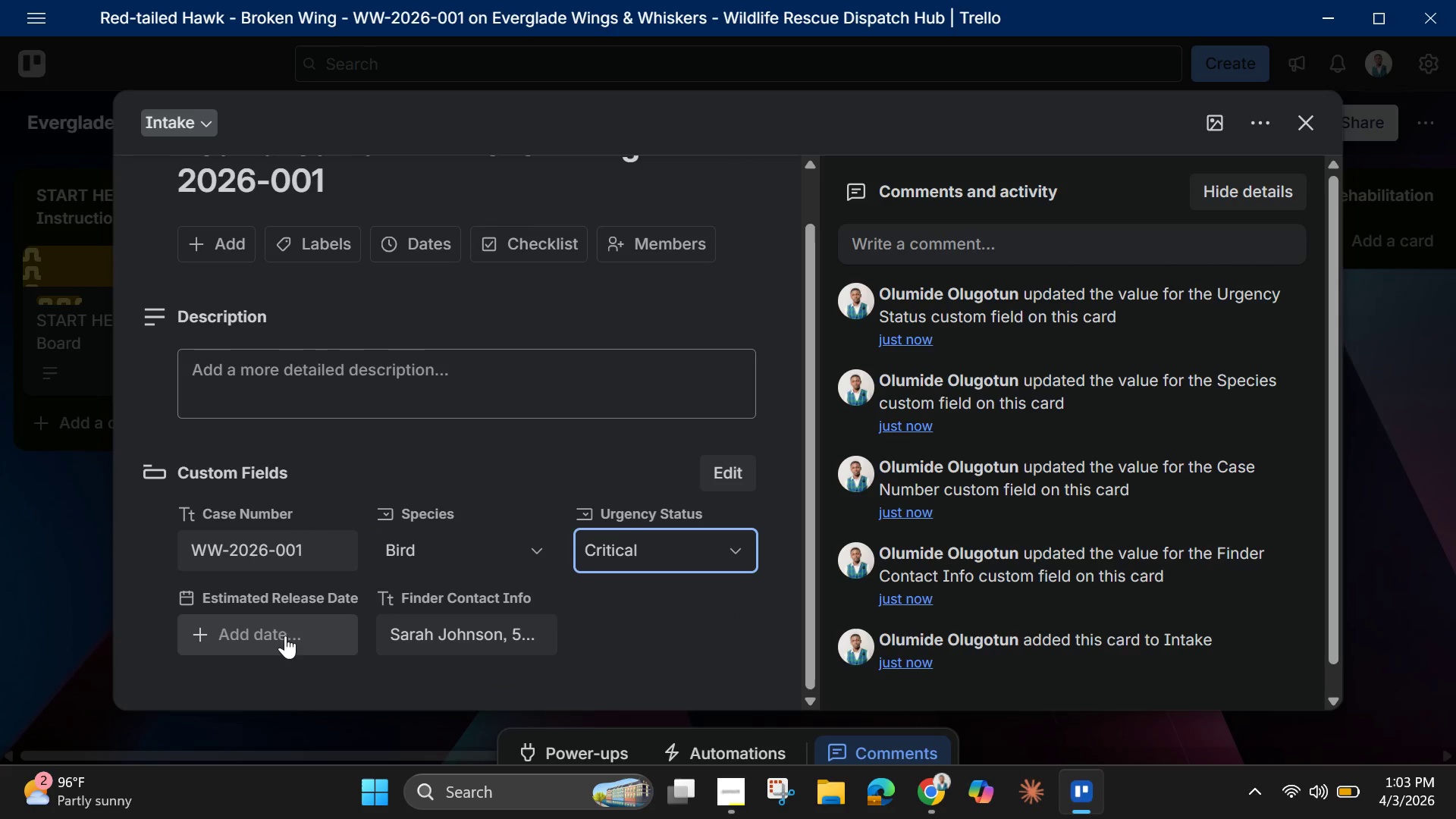 
wait(5.14)
 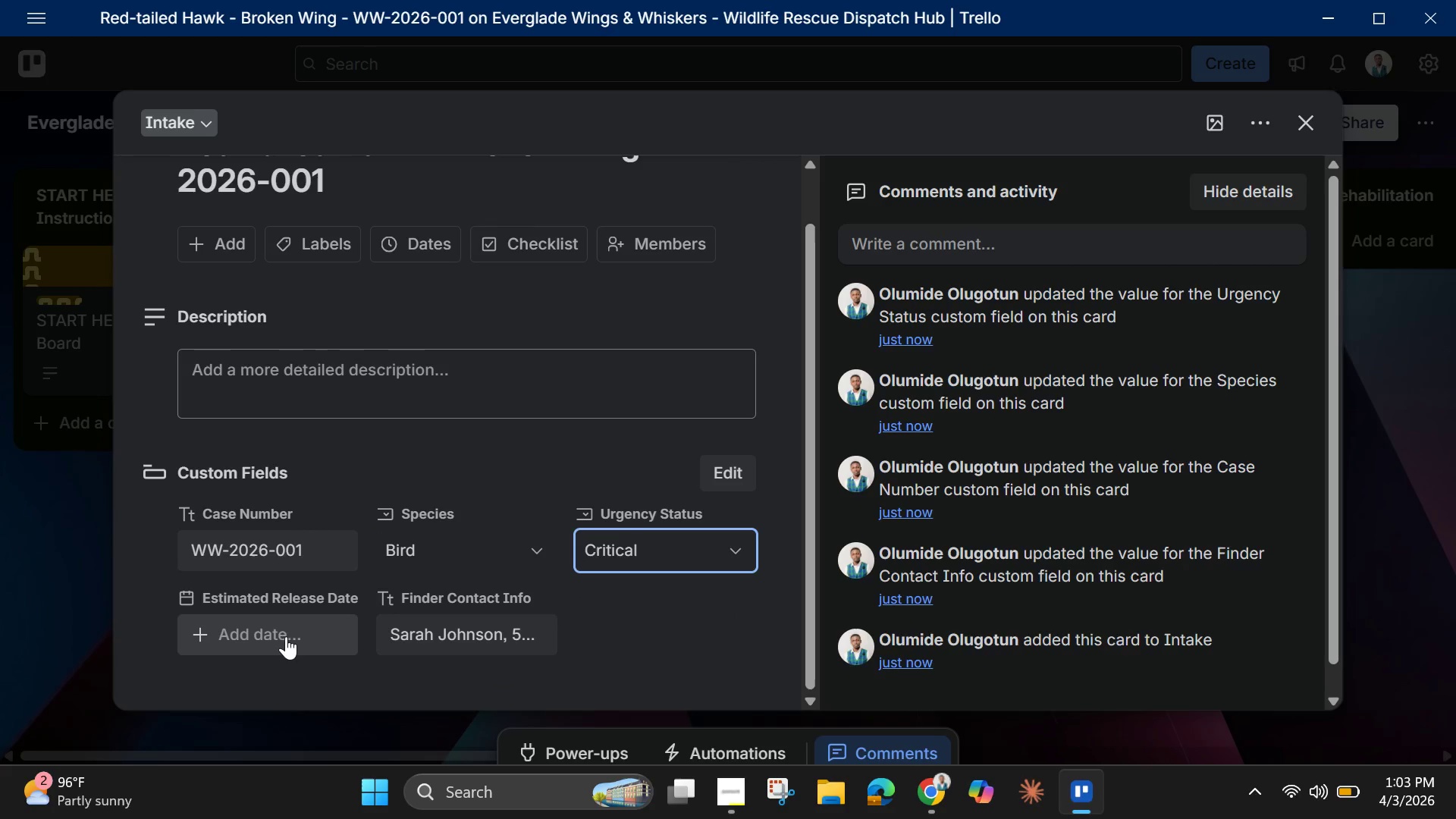 
left_click([703, 652])
 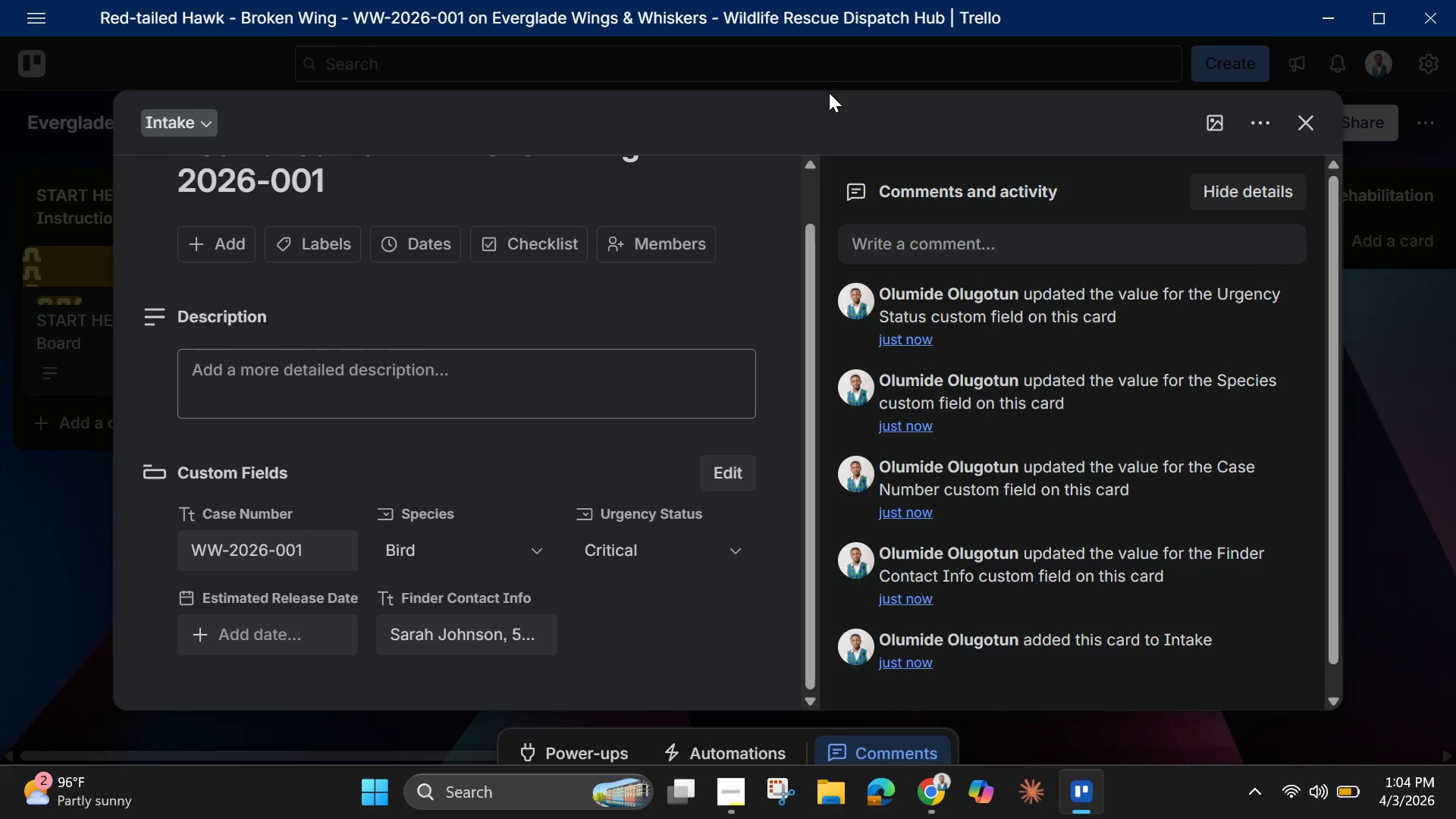 
wait(6.56)
 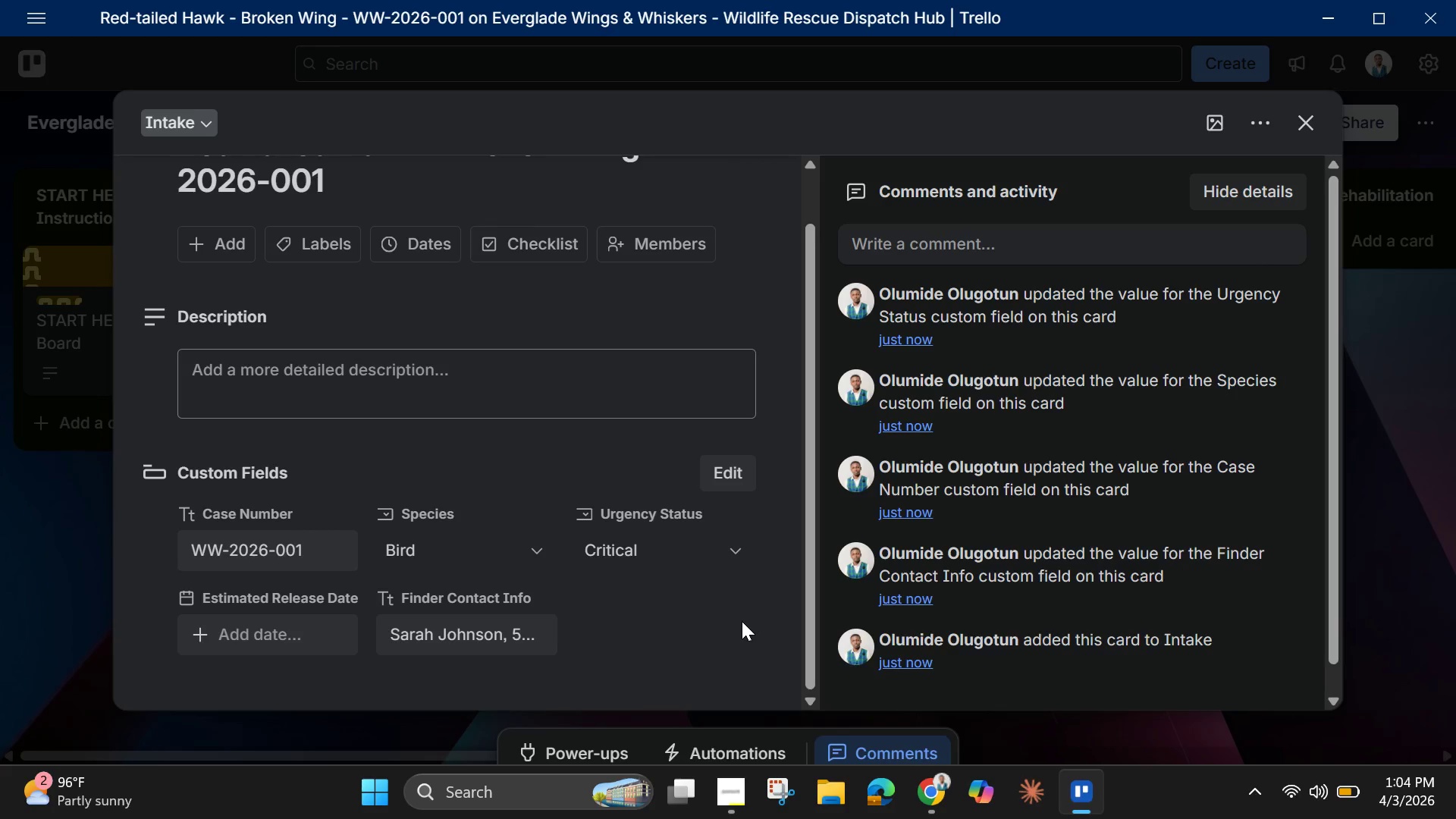 
left_click([922, 789])
 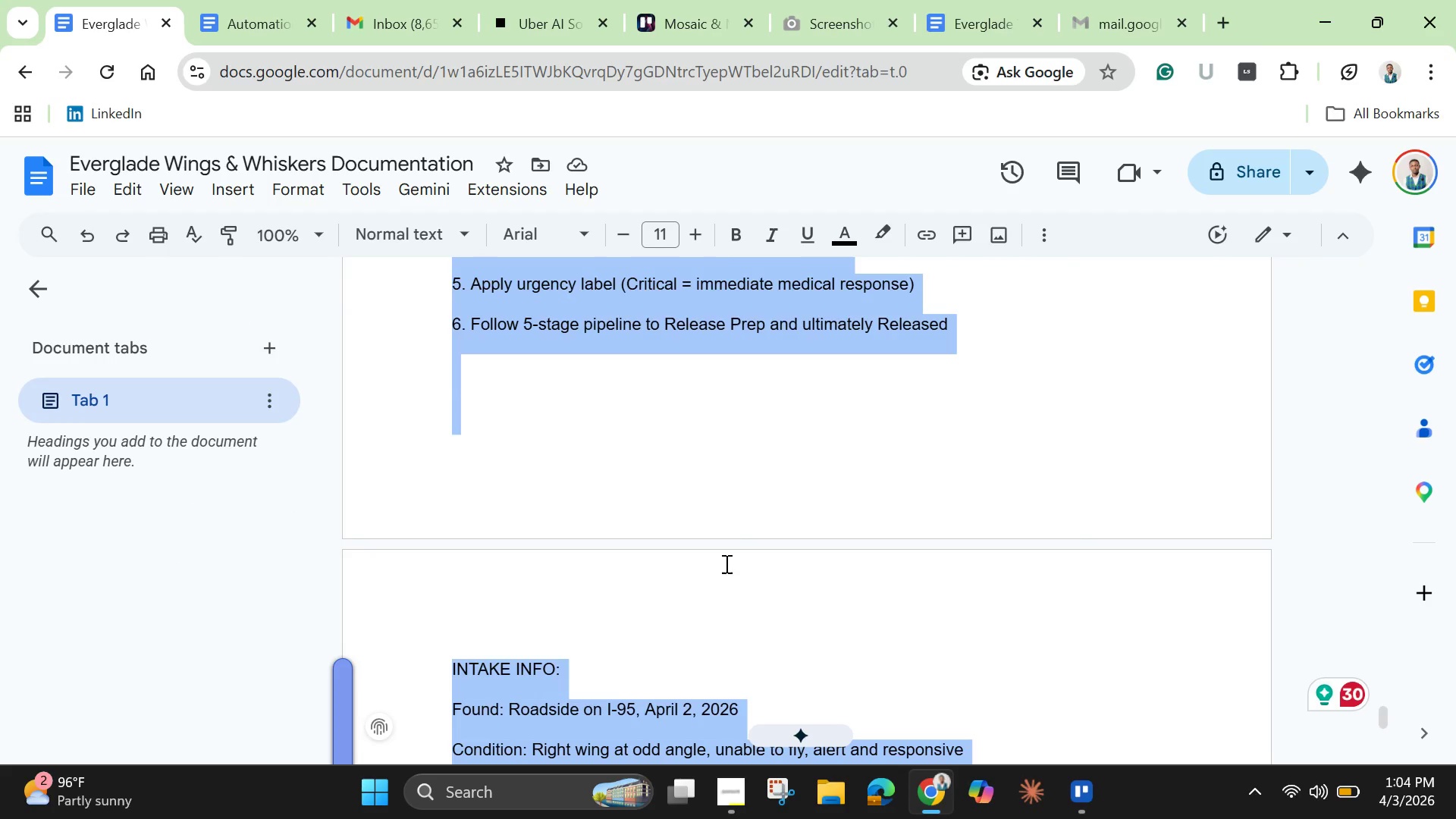 
scroll: coordinate [705, 535], scroll_direction: down, amount: 7.0
 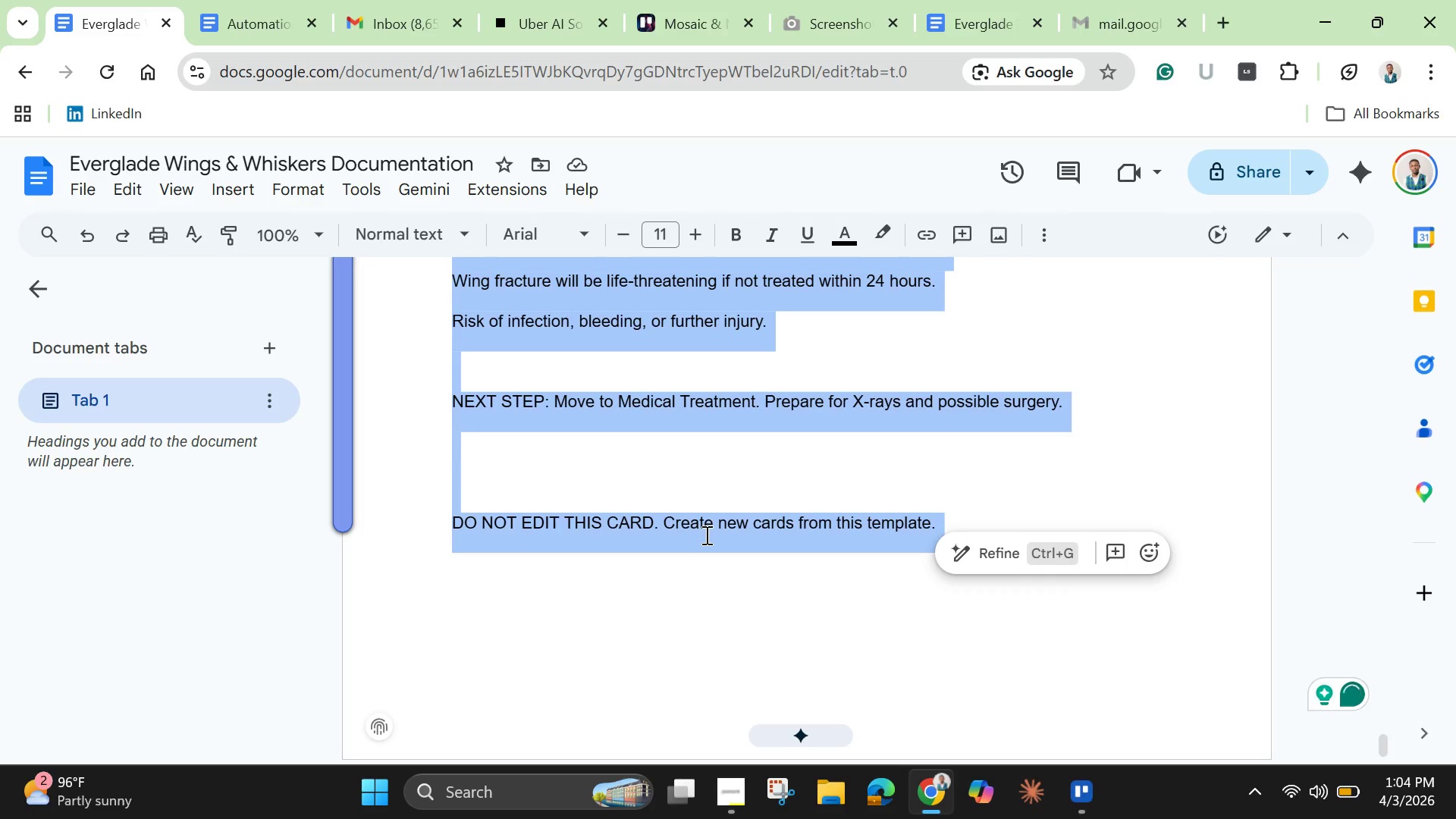 
scroll: coordinate [705, 535], scroll_direction: up, amount: 8.0
 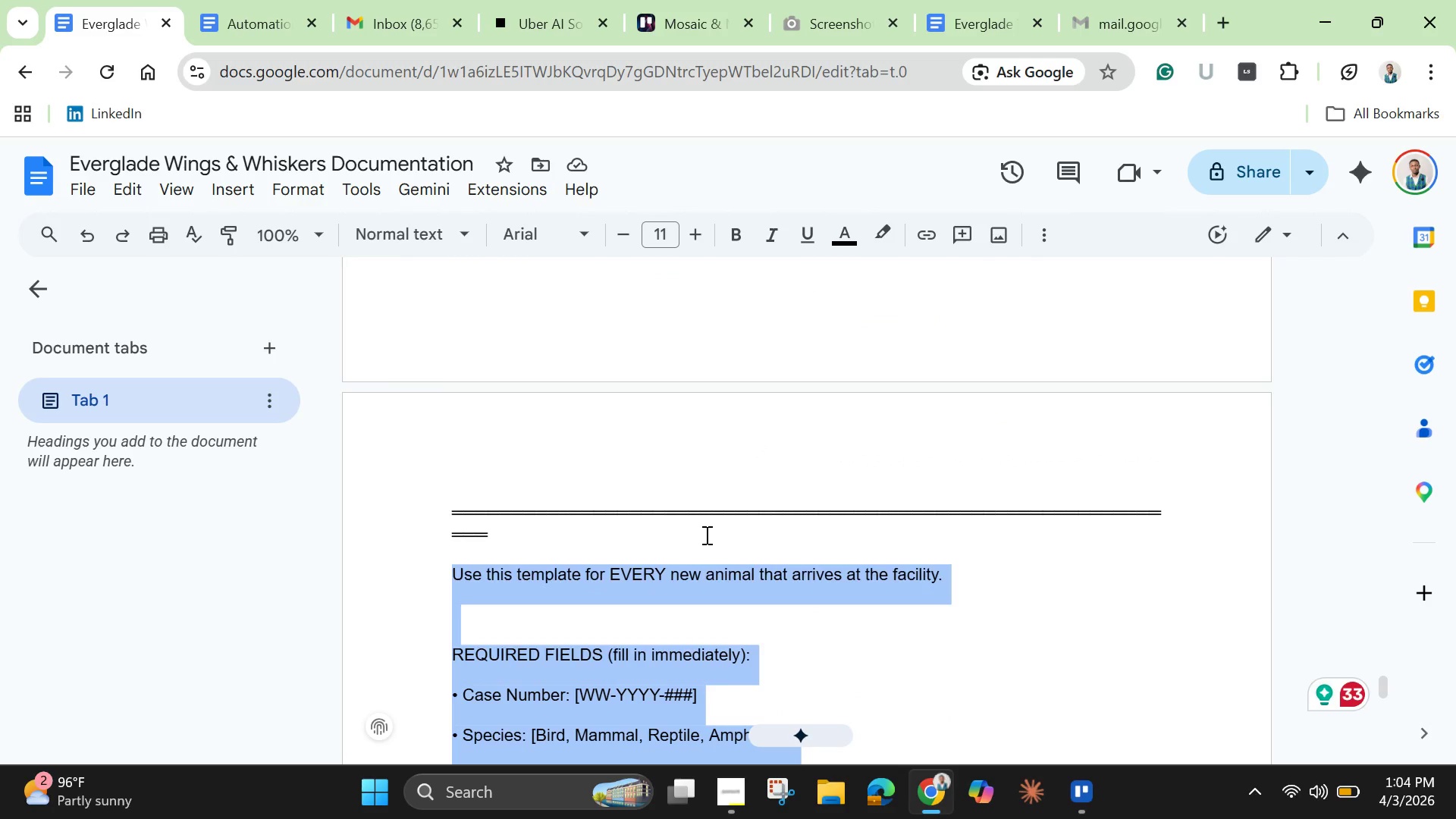 
scroll: coordinate [613, 613], scroll_direction: down, amount: 4.0
 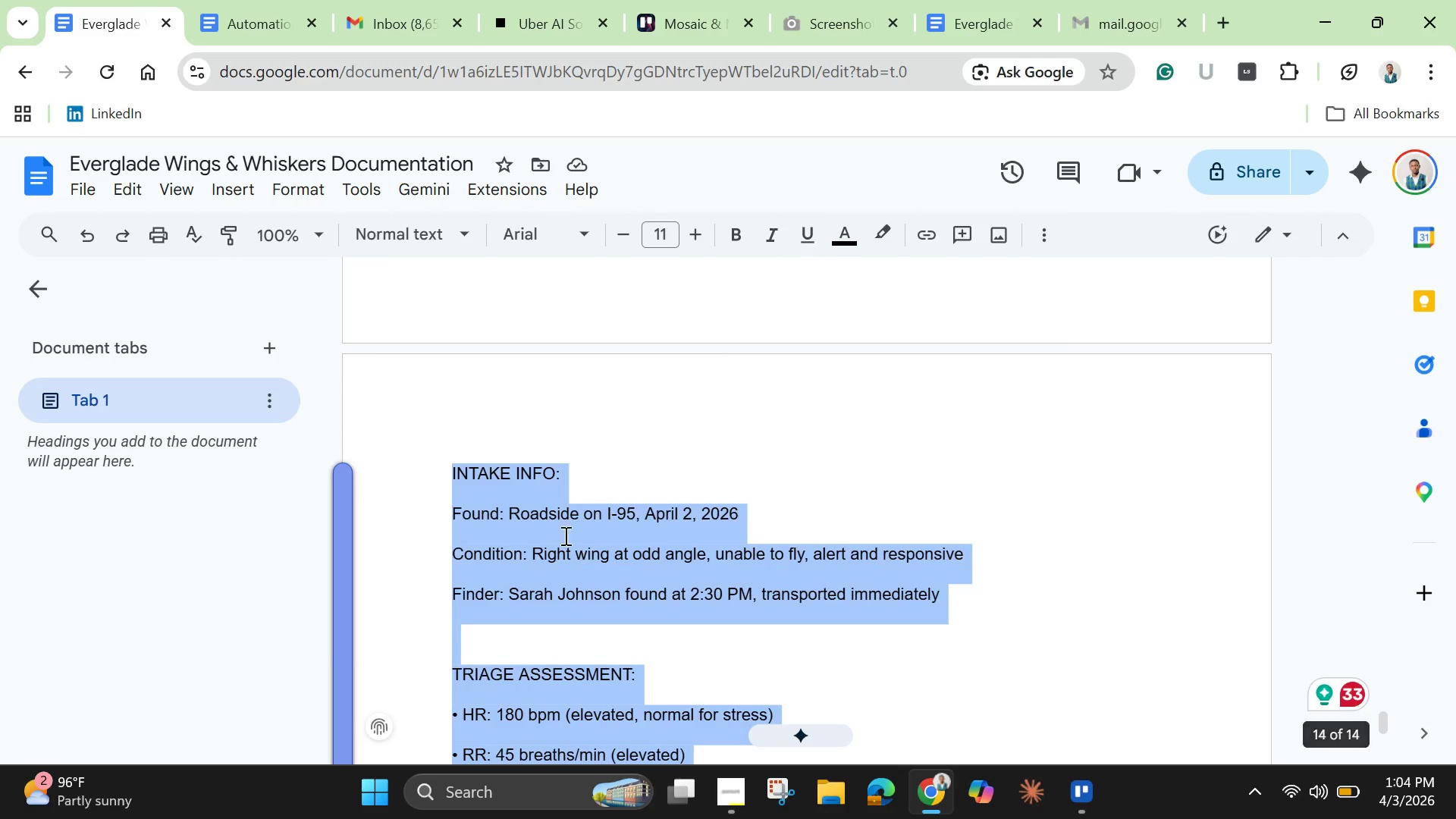 
left_click([557, 517])
 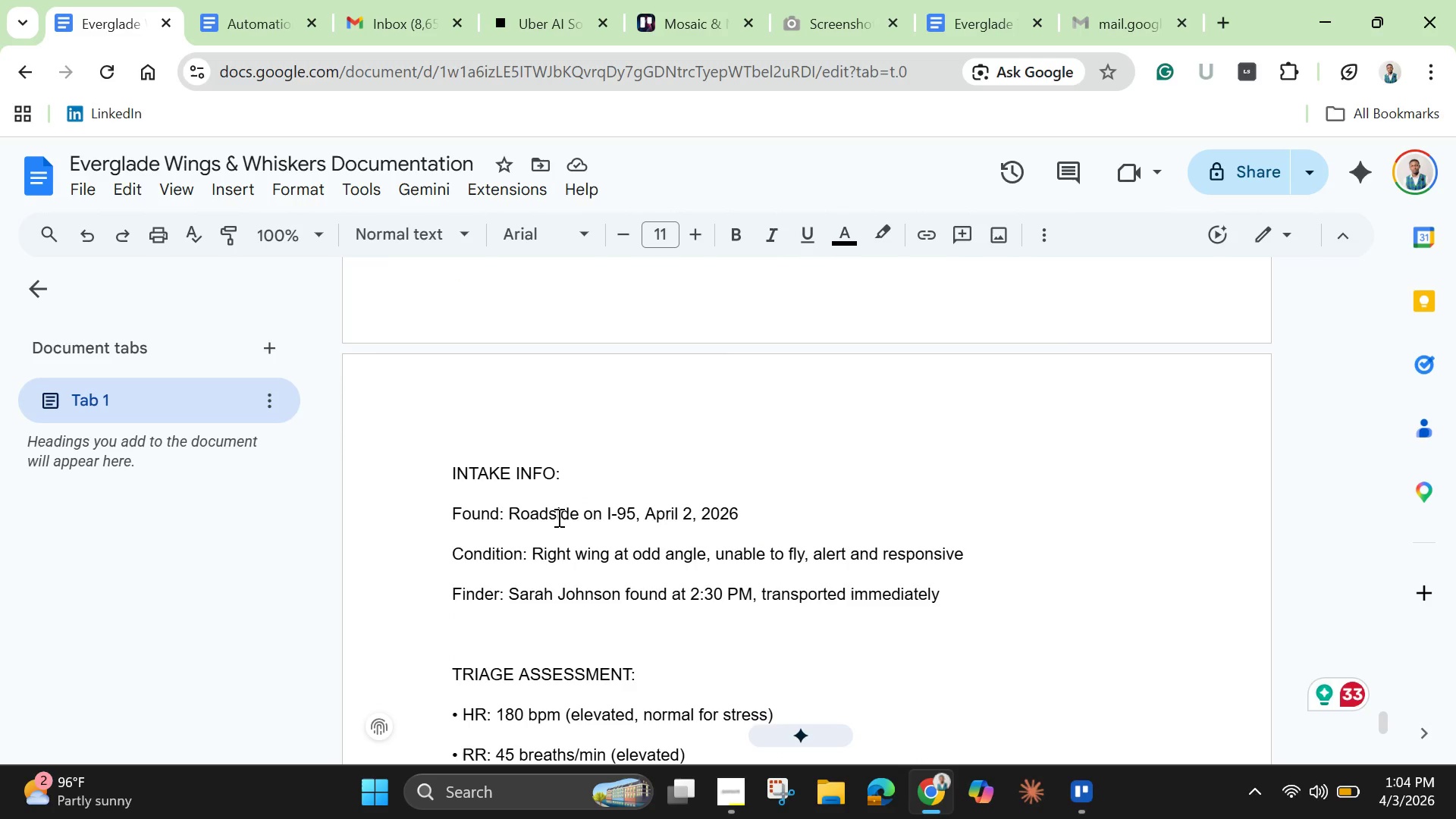 
scroll: coordinate [557, 517], scroll_direction: up, amount: 1.0
 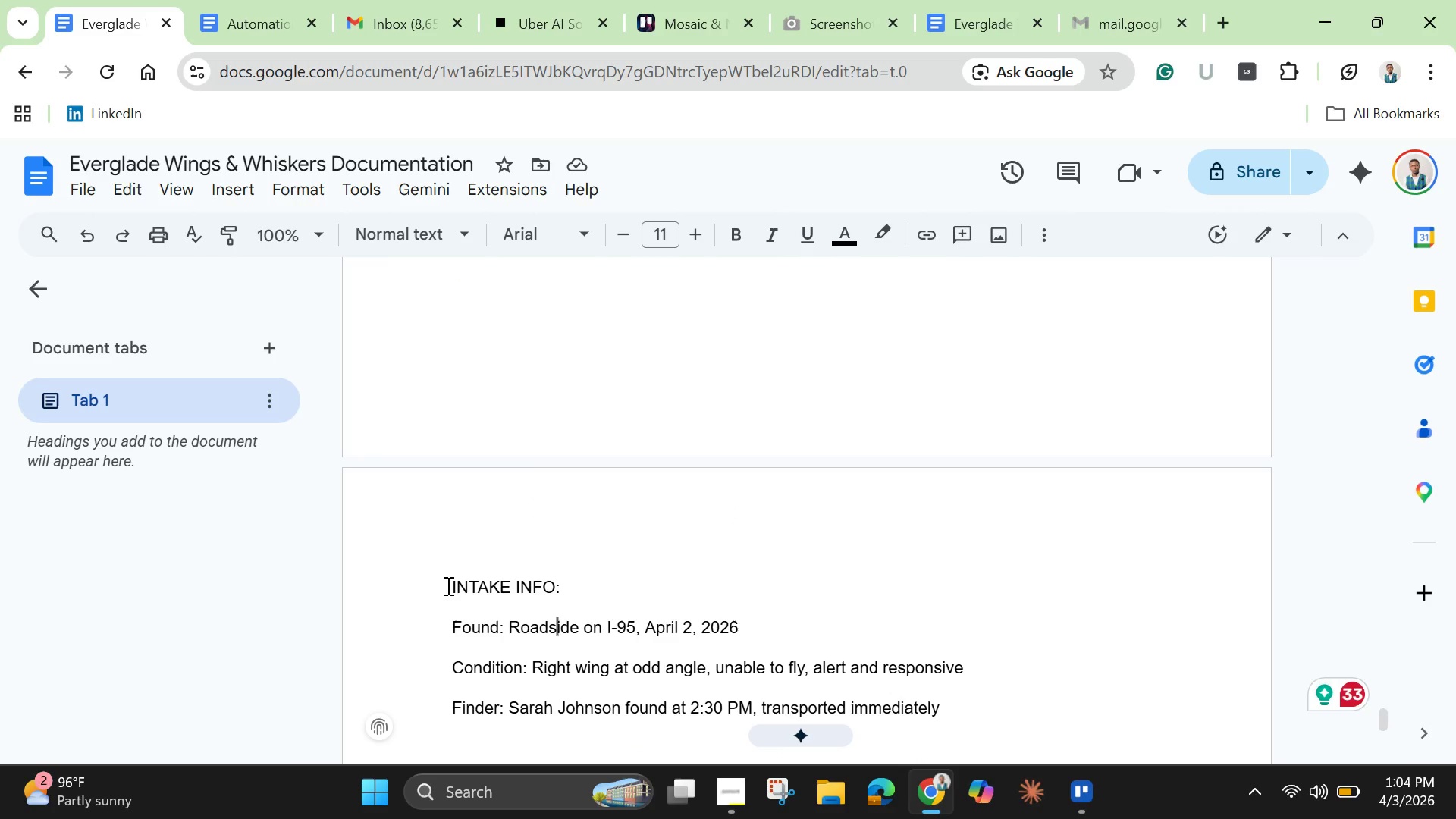 
left_click_drag(start_coordinate=[447, 587], to_coordinate=[1093, 509])
 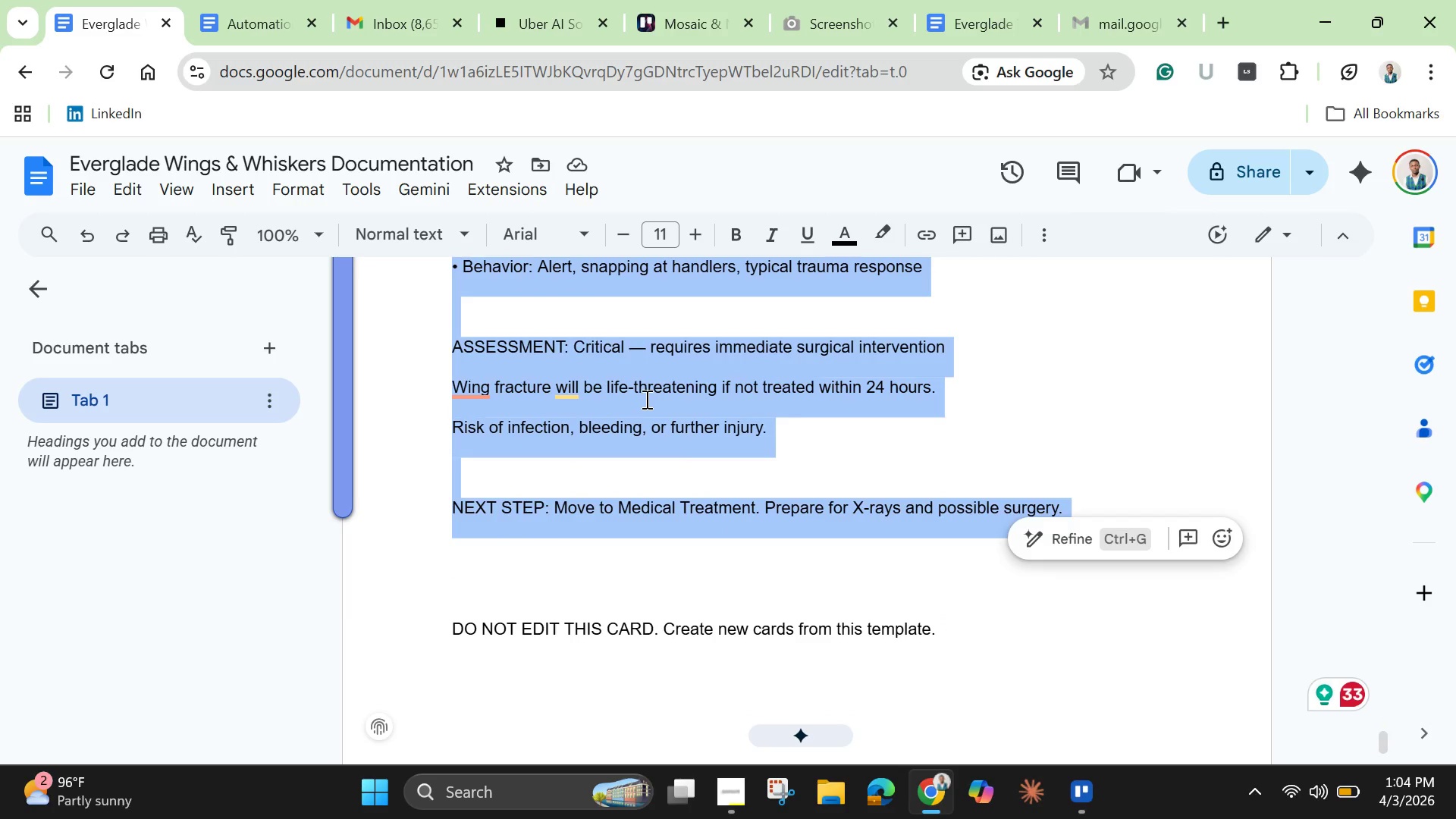 
right_click([645, 399])
 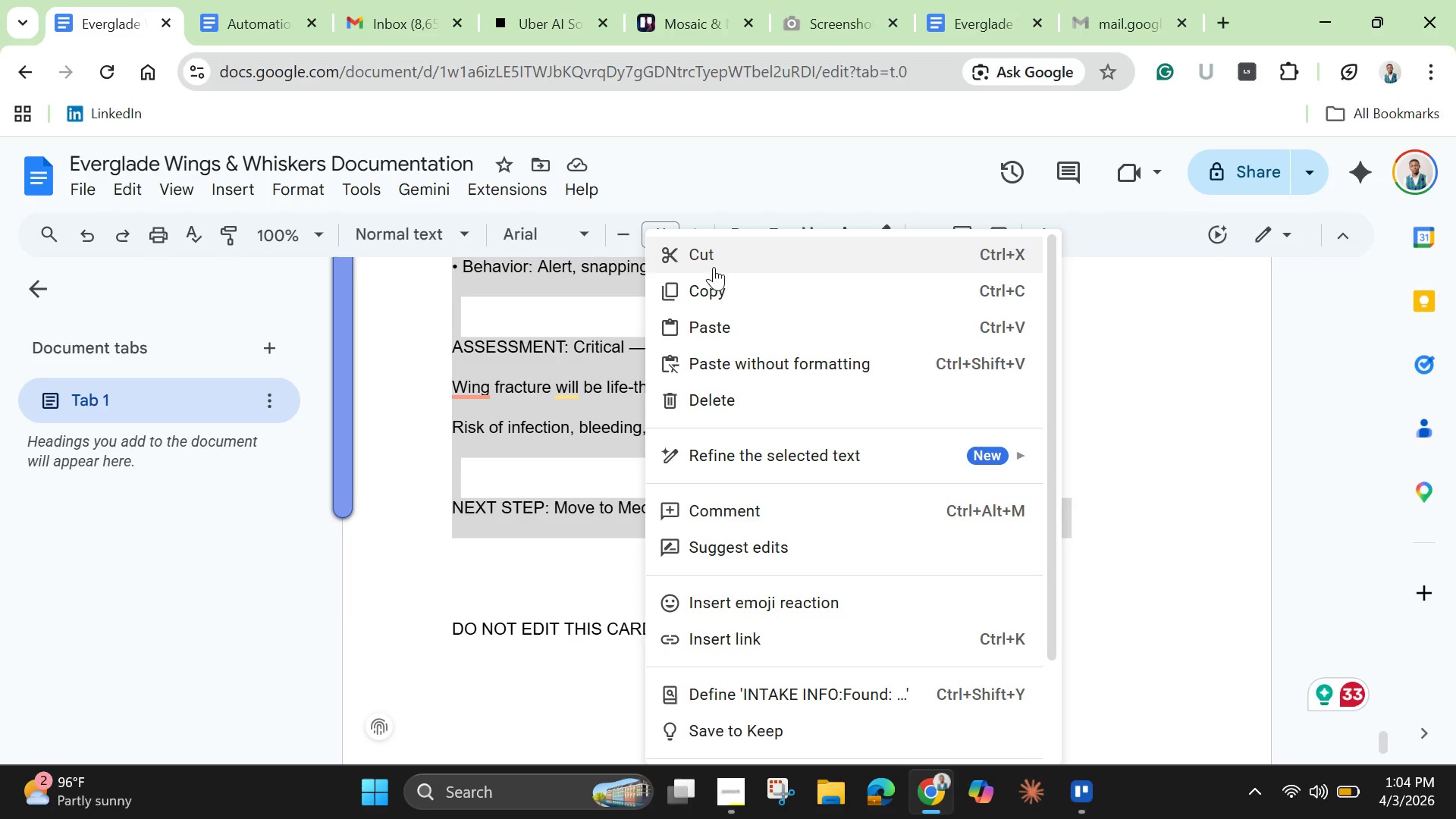 
left_click([717, 248])
 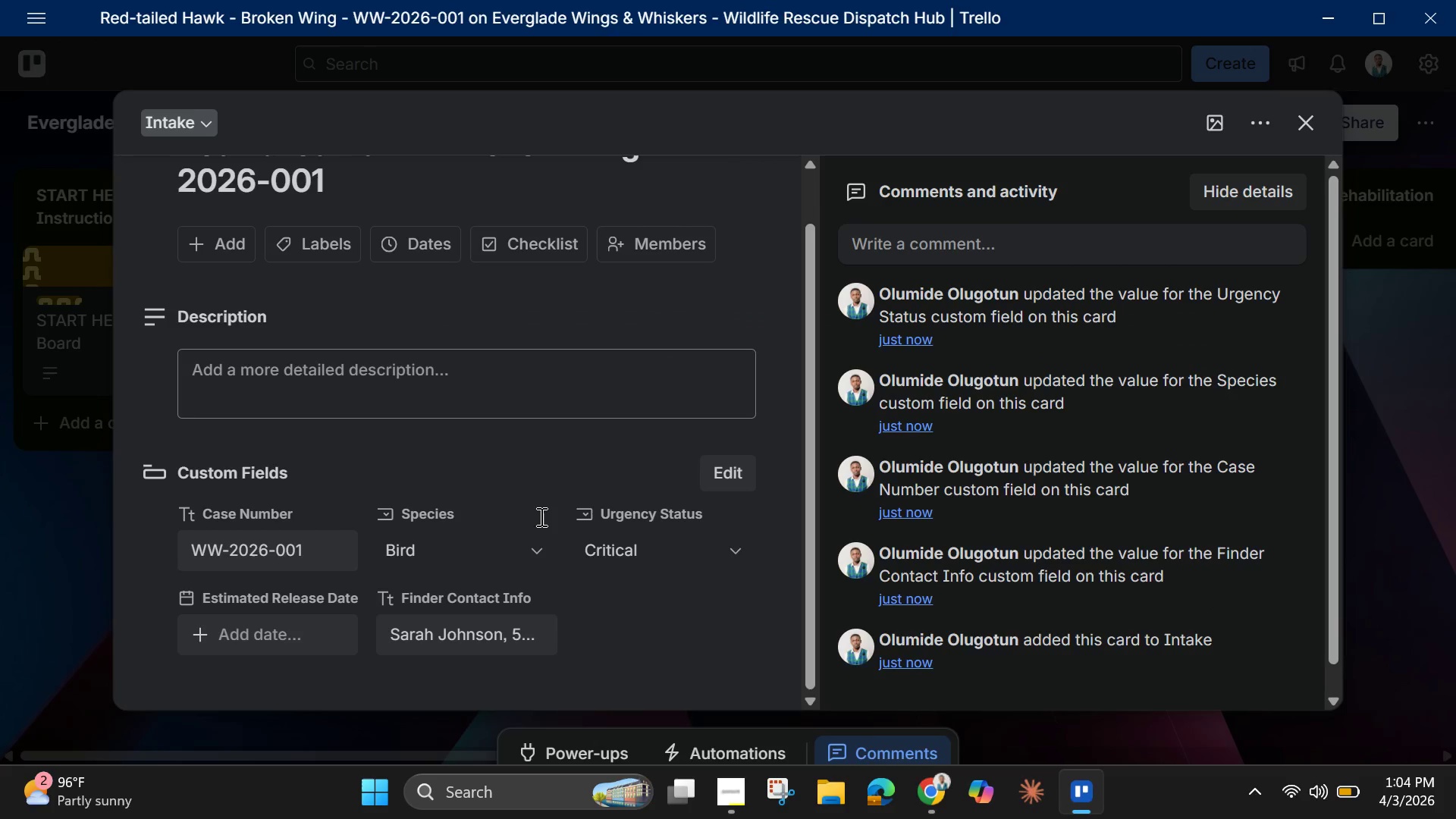 
left_click([339, 381])
 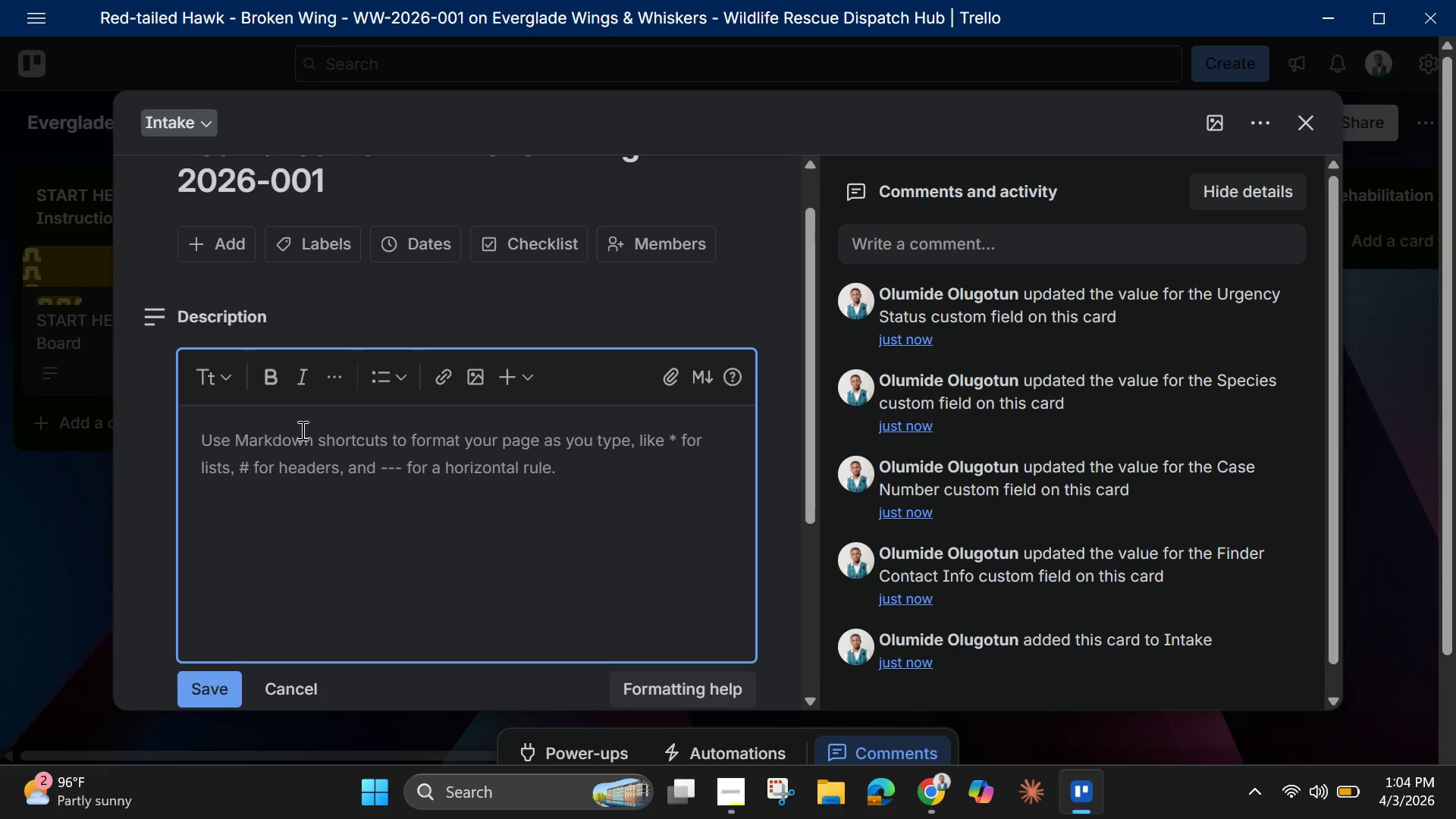 
key(Control+V)
 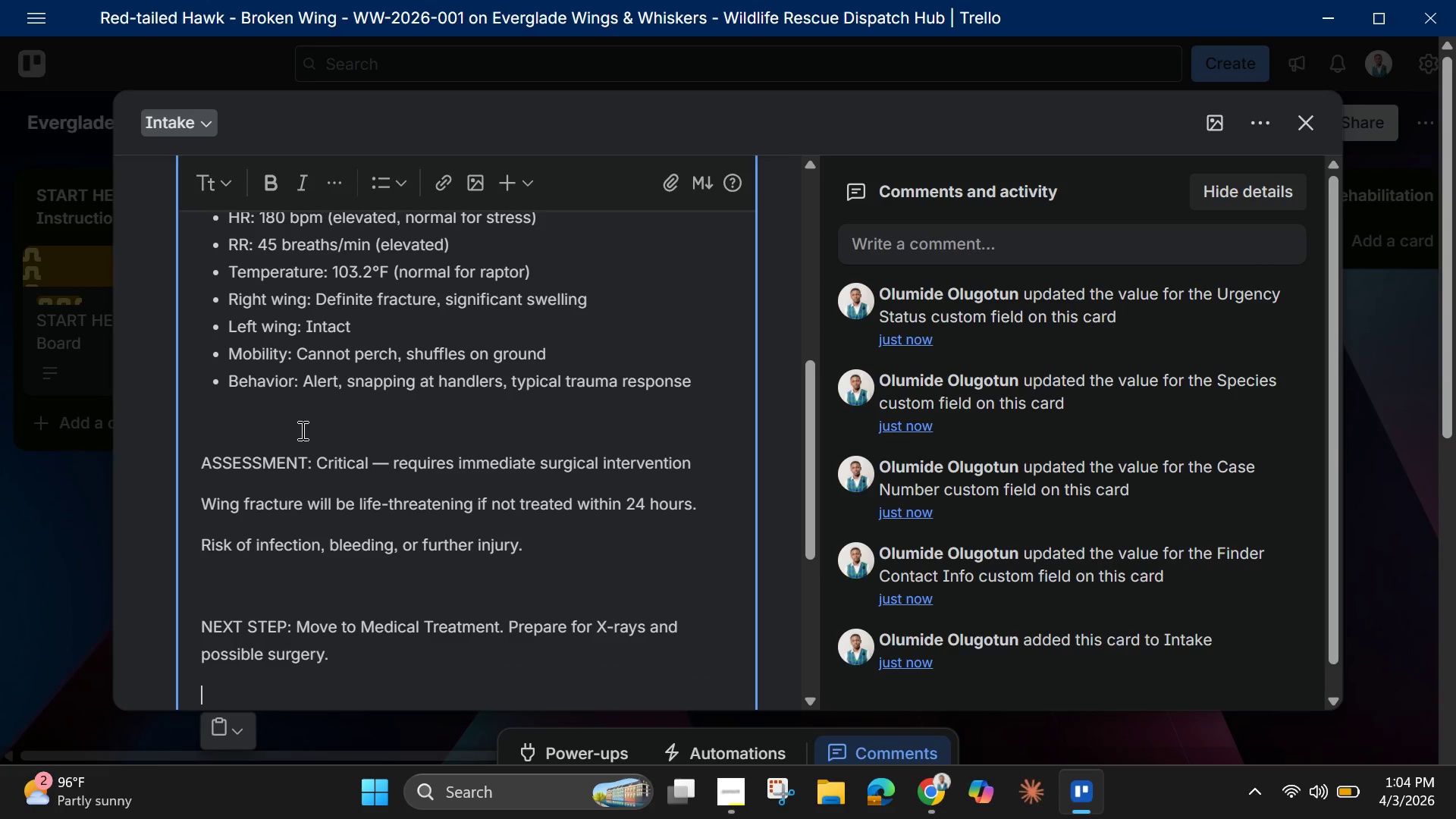 
key(Backspace)
 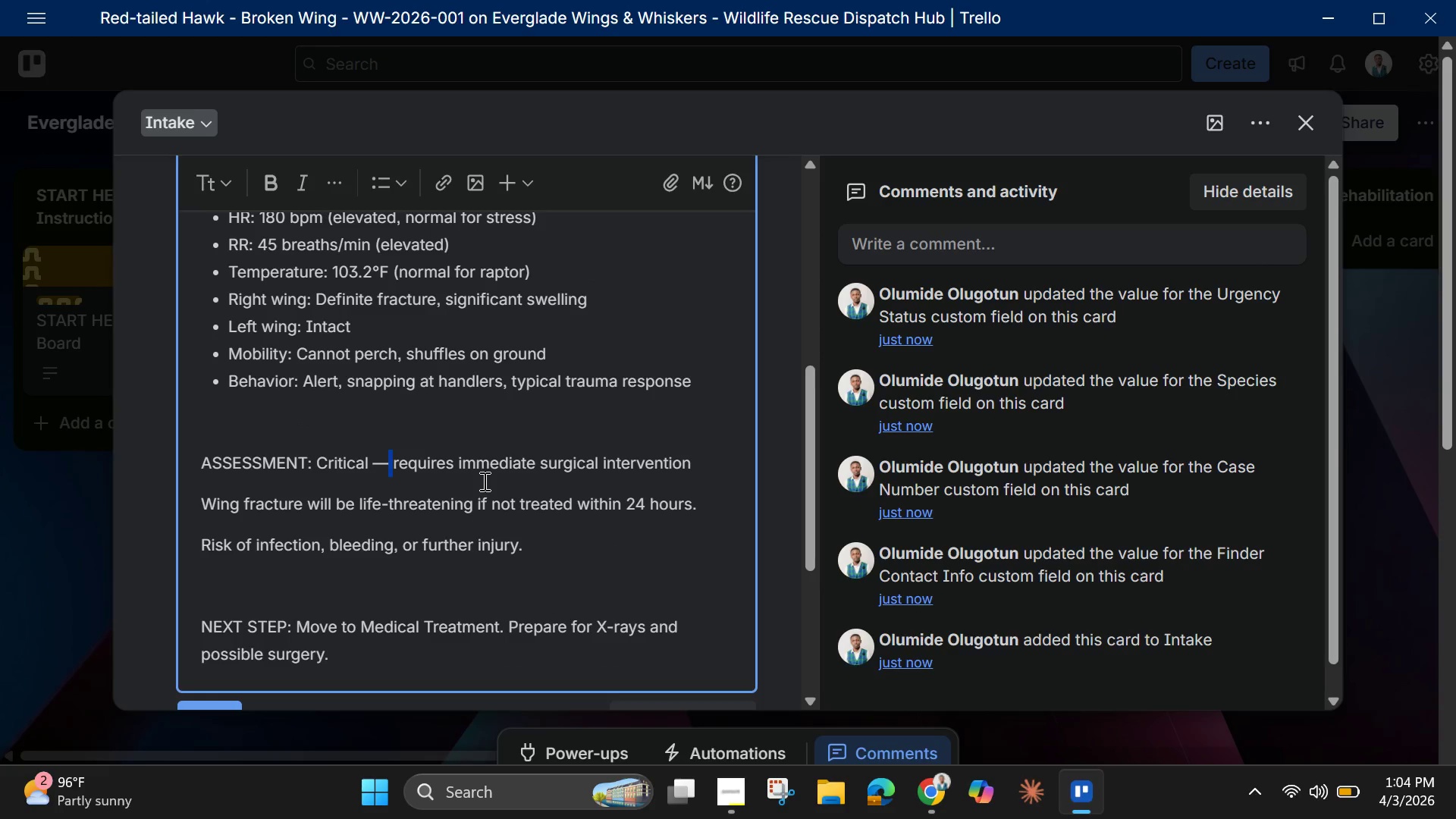 
key(ArrowLeft)
 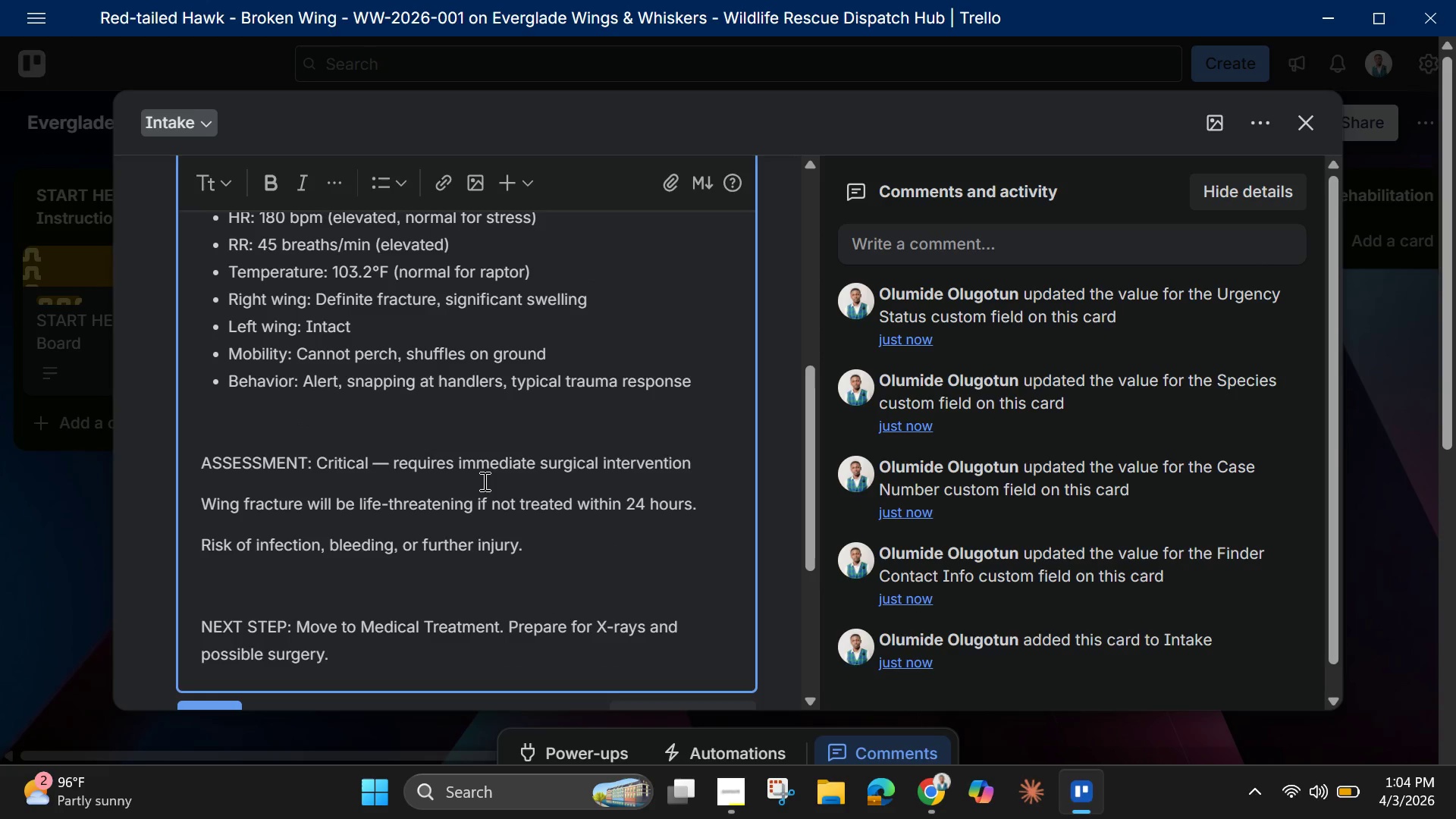 
key(Backspace)
 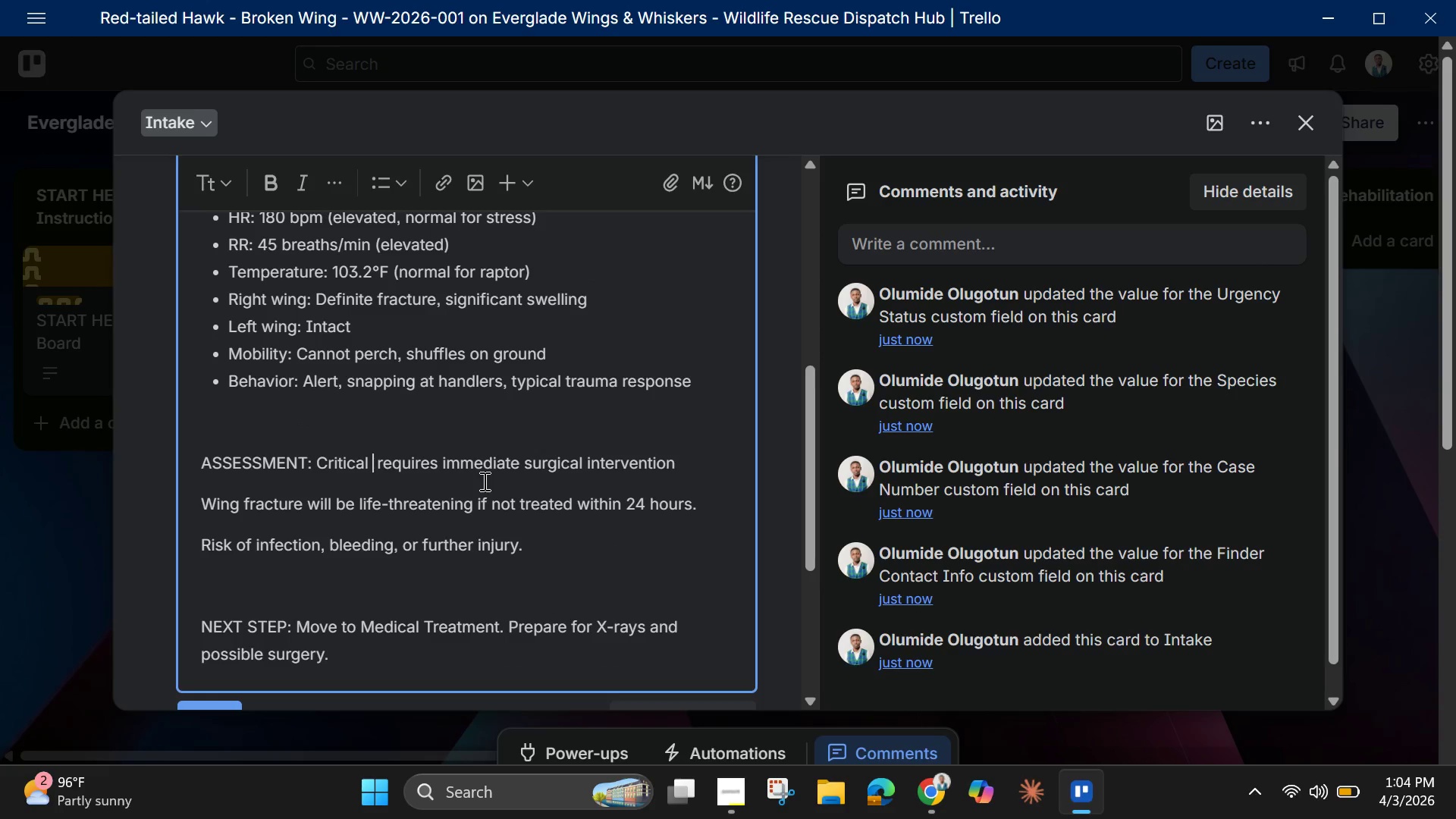 
key(Backspace)
 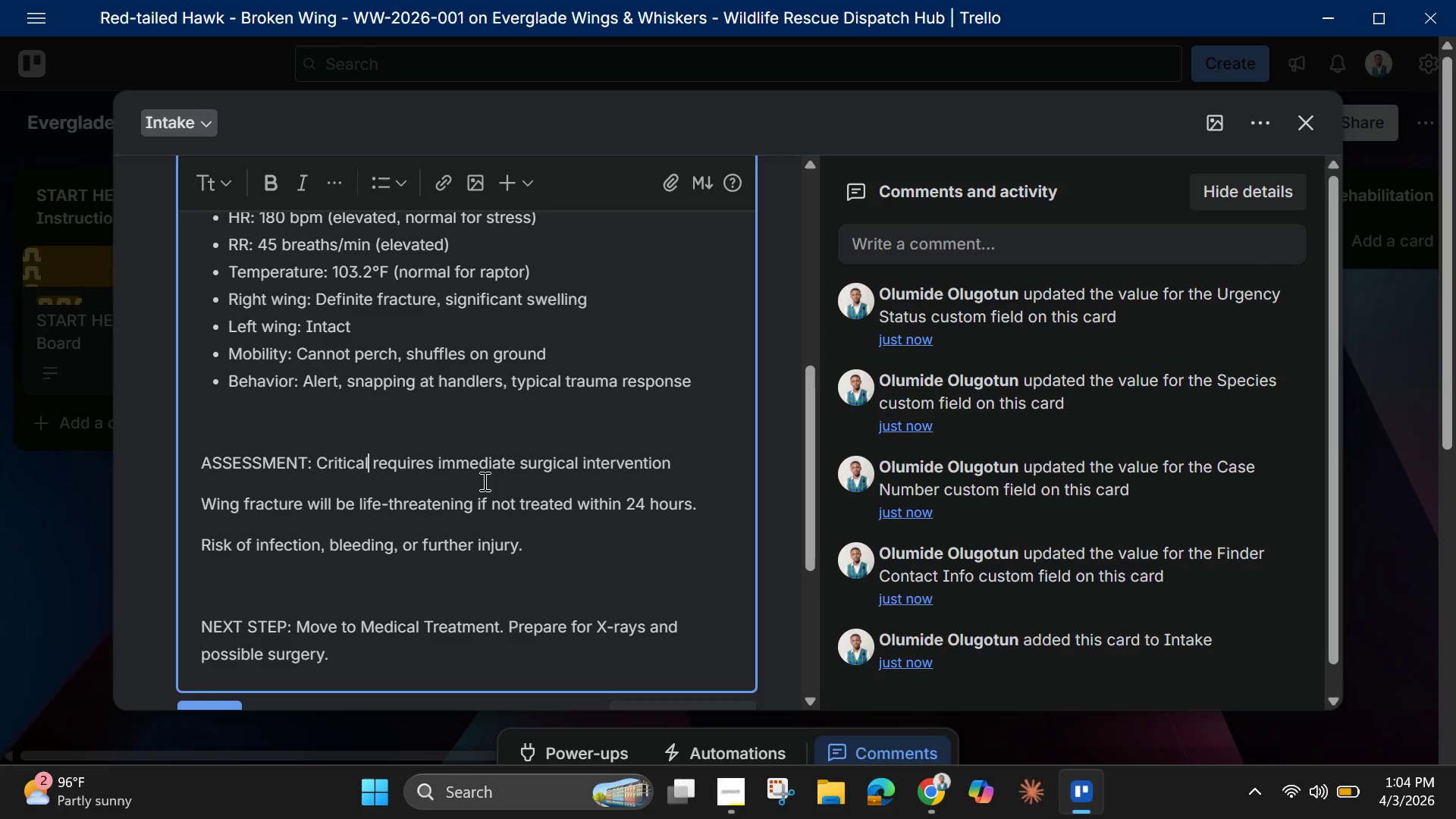 
key(Comma)
 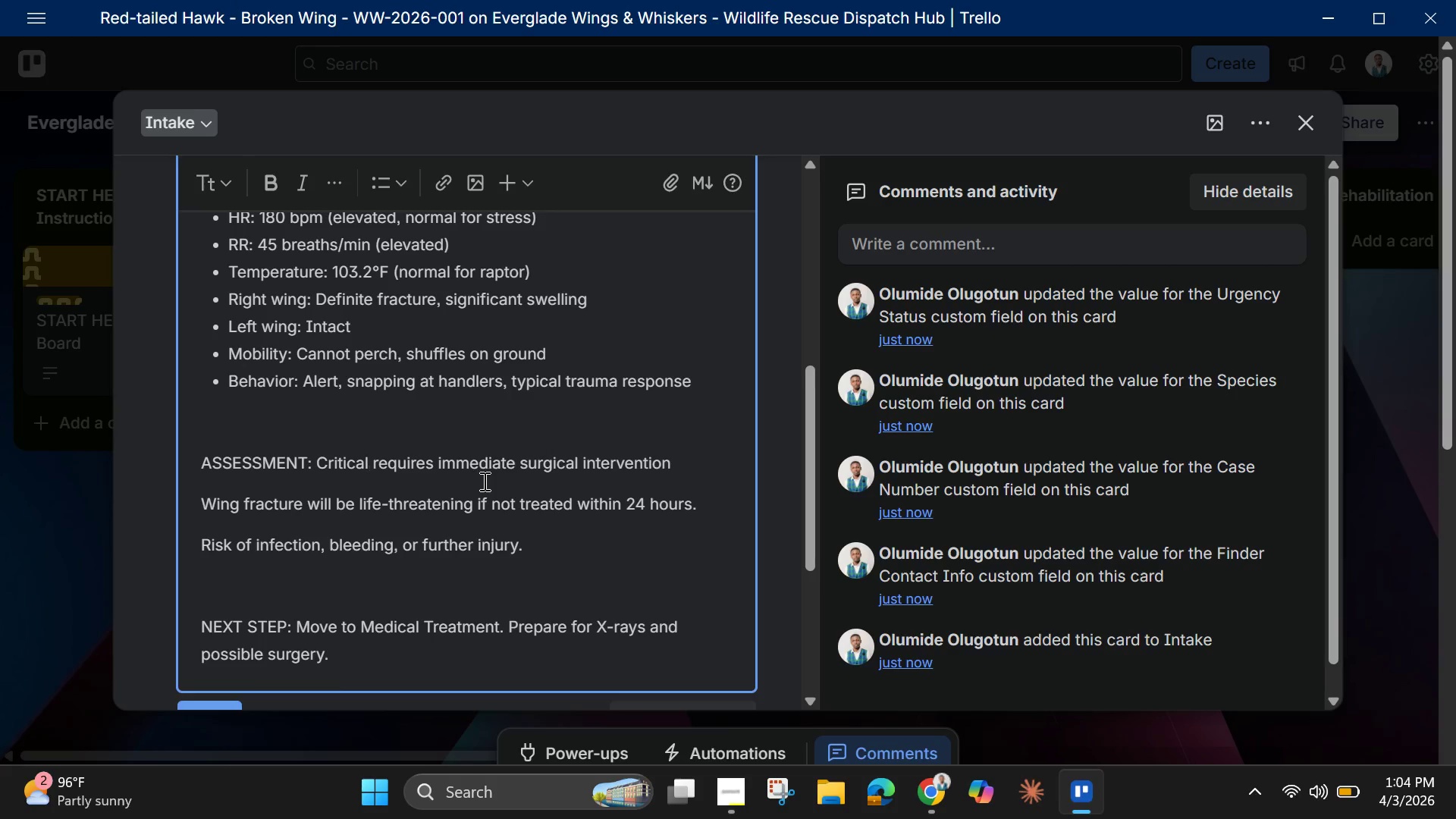 
key(Backspace)
 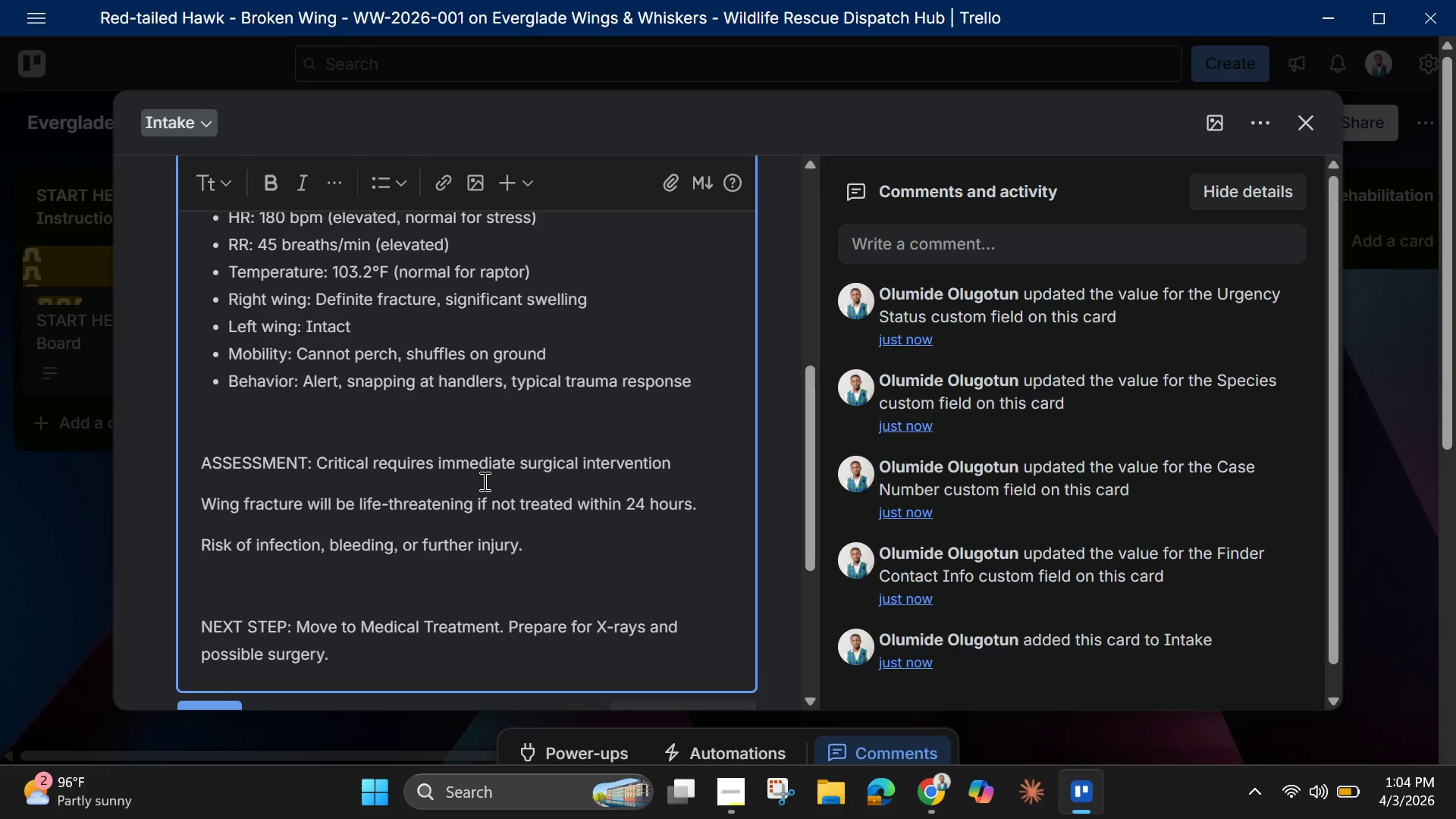 
key(Comma)
 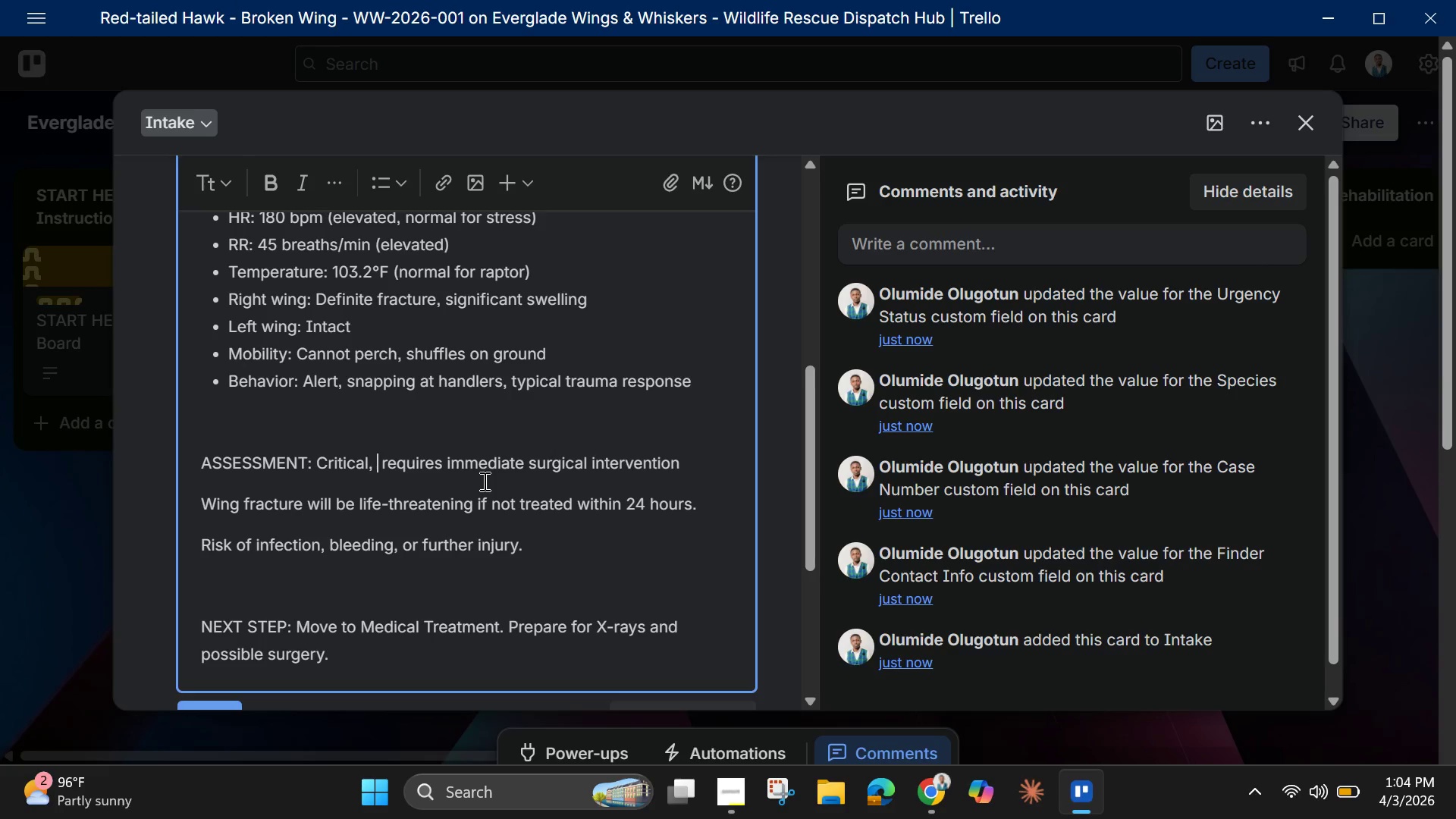 
key(Space)
 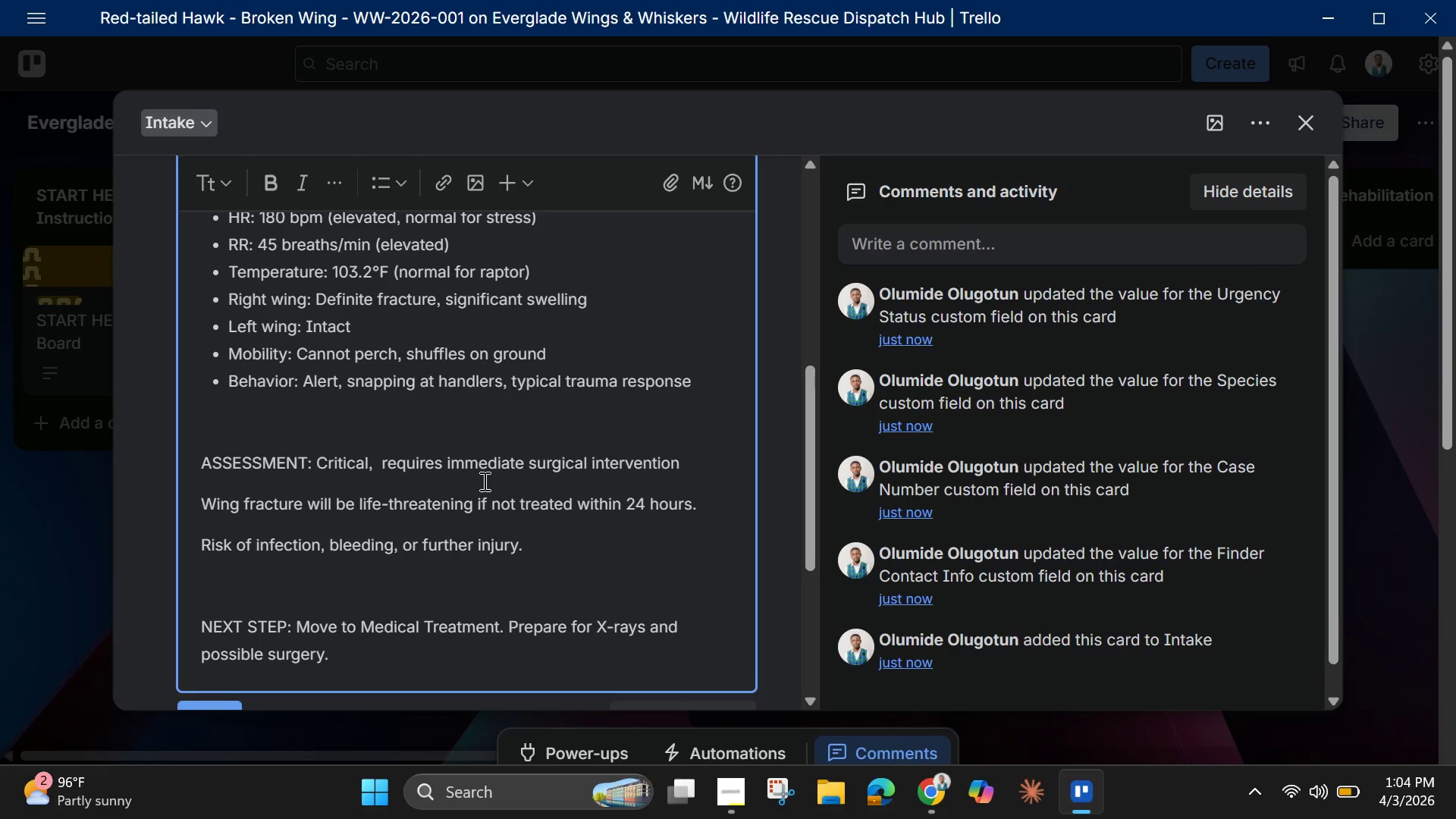 
key(Backspace)
 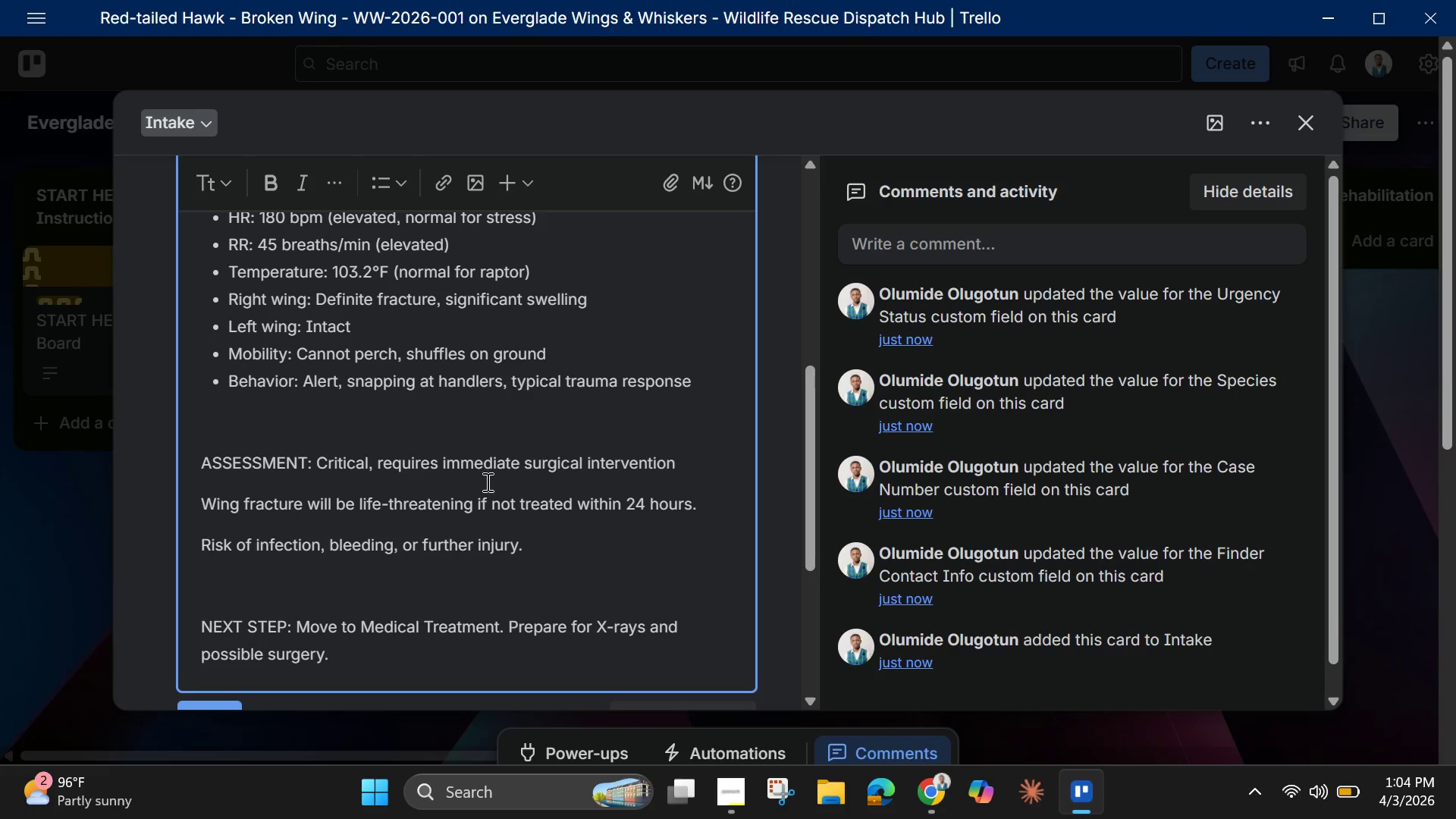 
scroll: coordinate [486, 482], scroll_direction: up, amount: 3.0
 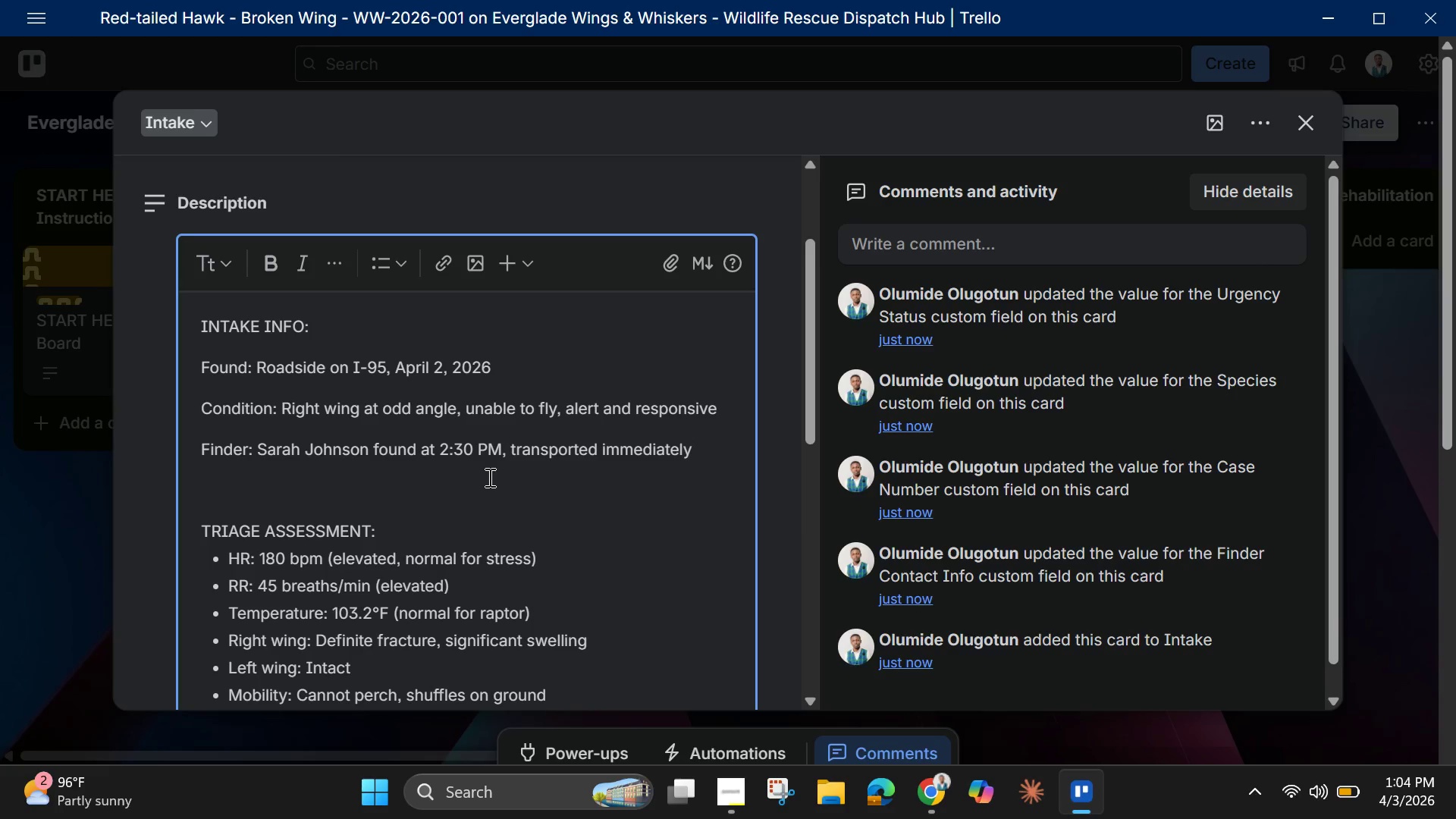 
scroll: coordinate [488, 477], scroll_direction: down, amount: 2.0
 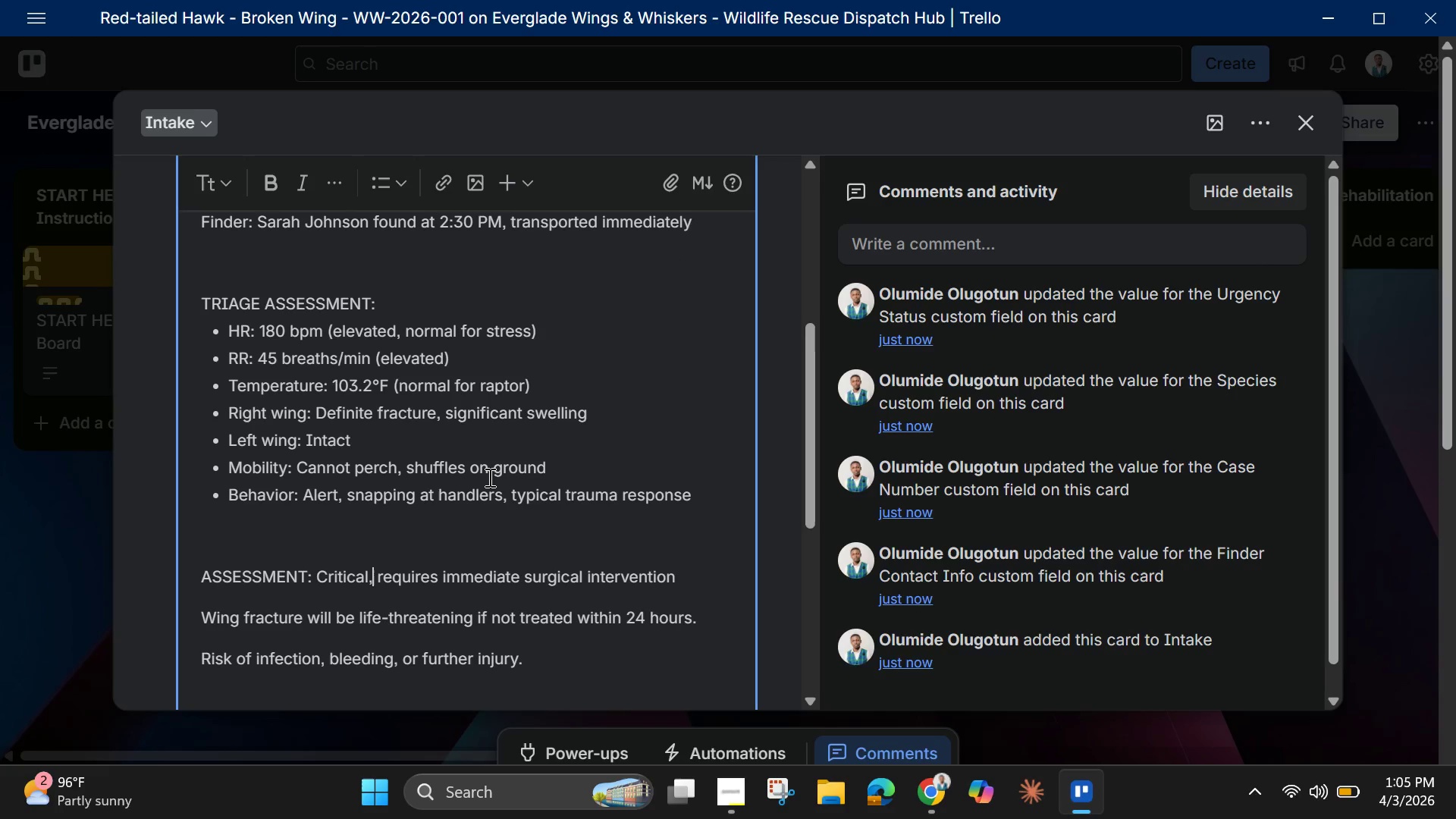 
wait(5.65)
 